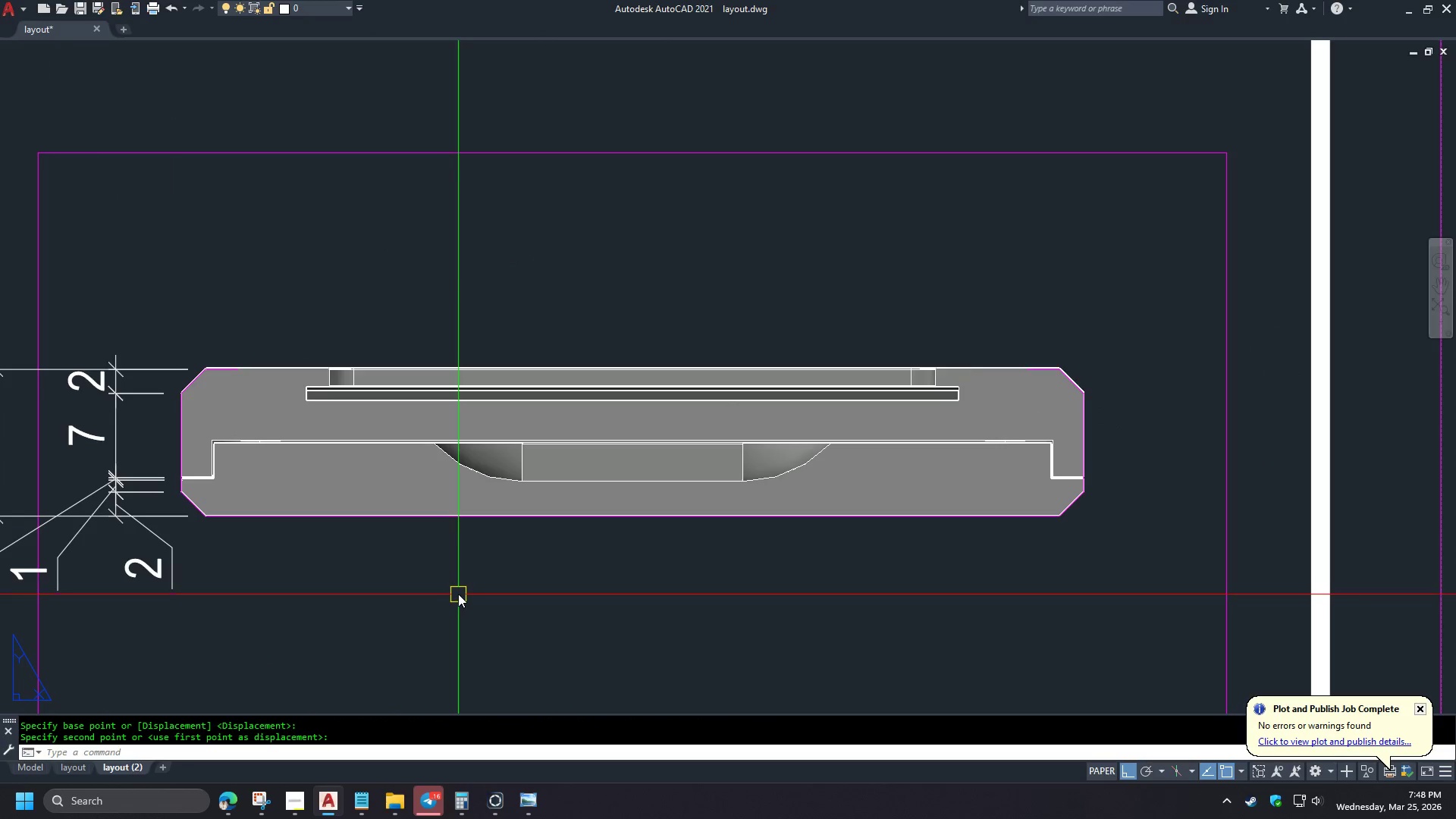 
type(DLI )
 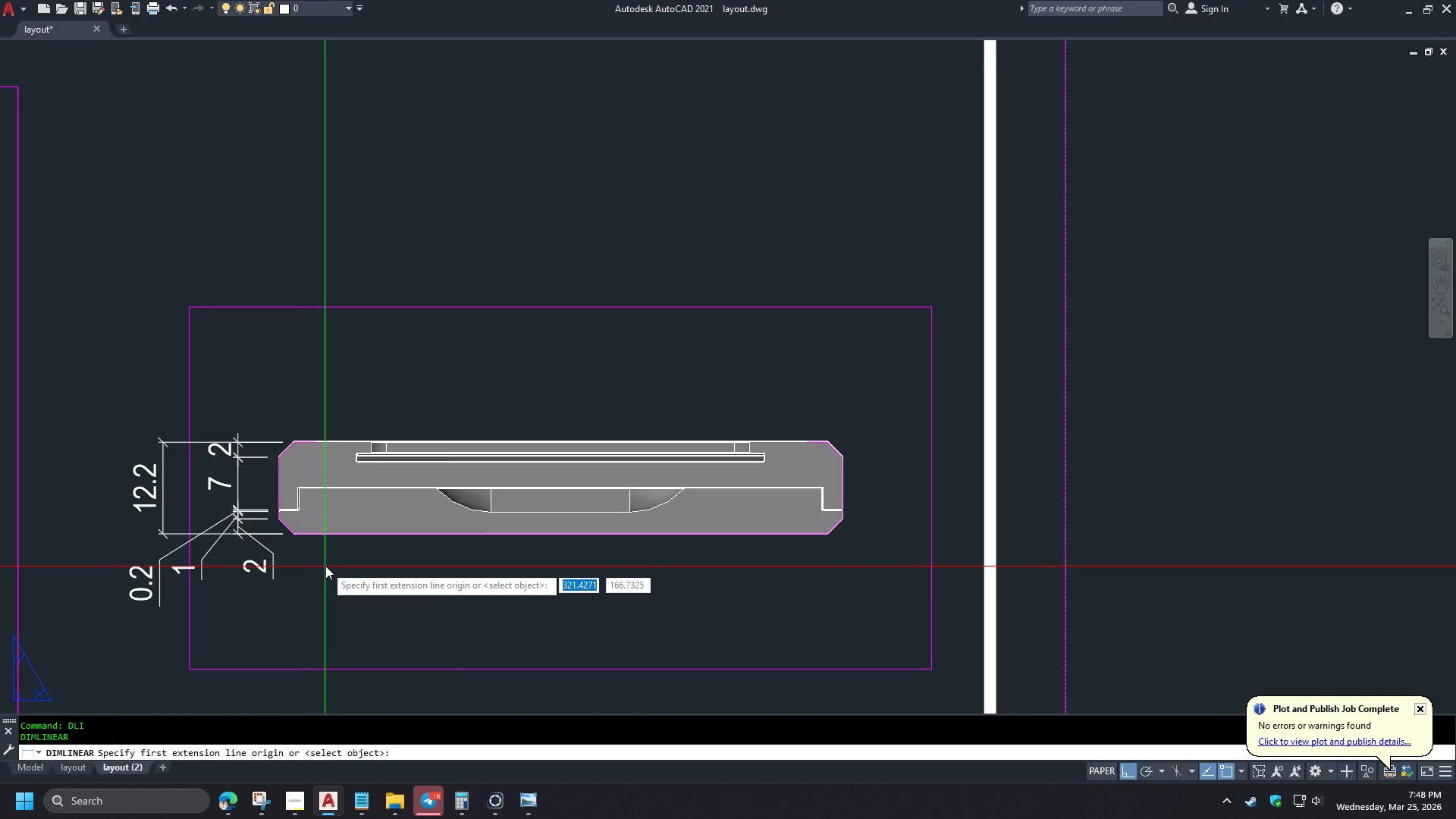 
scroll: coordinate [457, 587], scroll_direction: down, amount: 2.0
 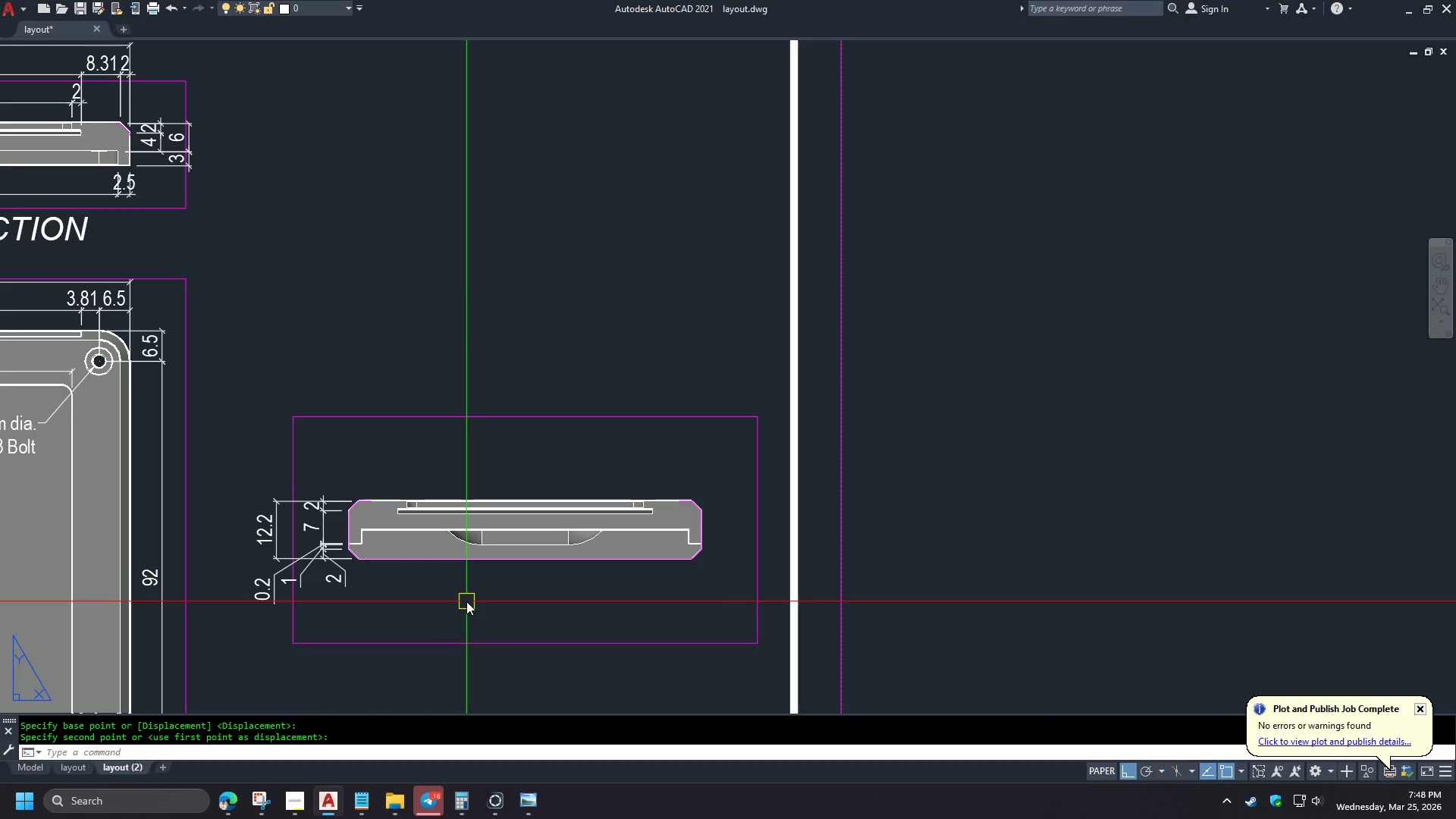 
scroll: coordinate [465, 601], scroll_direction: up, amount: 1.0
 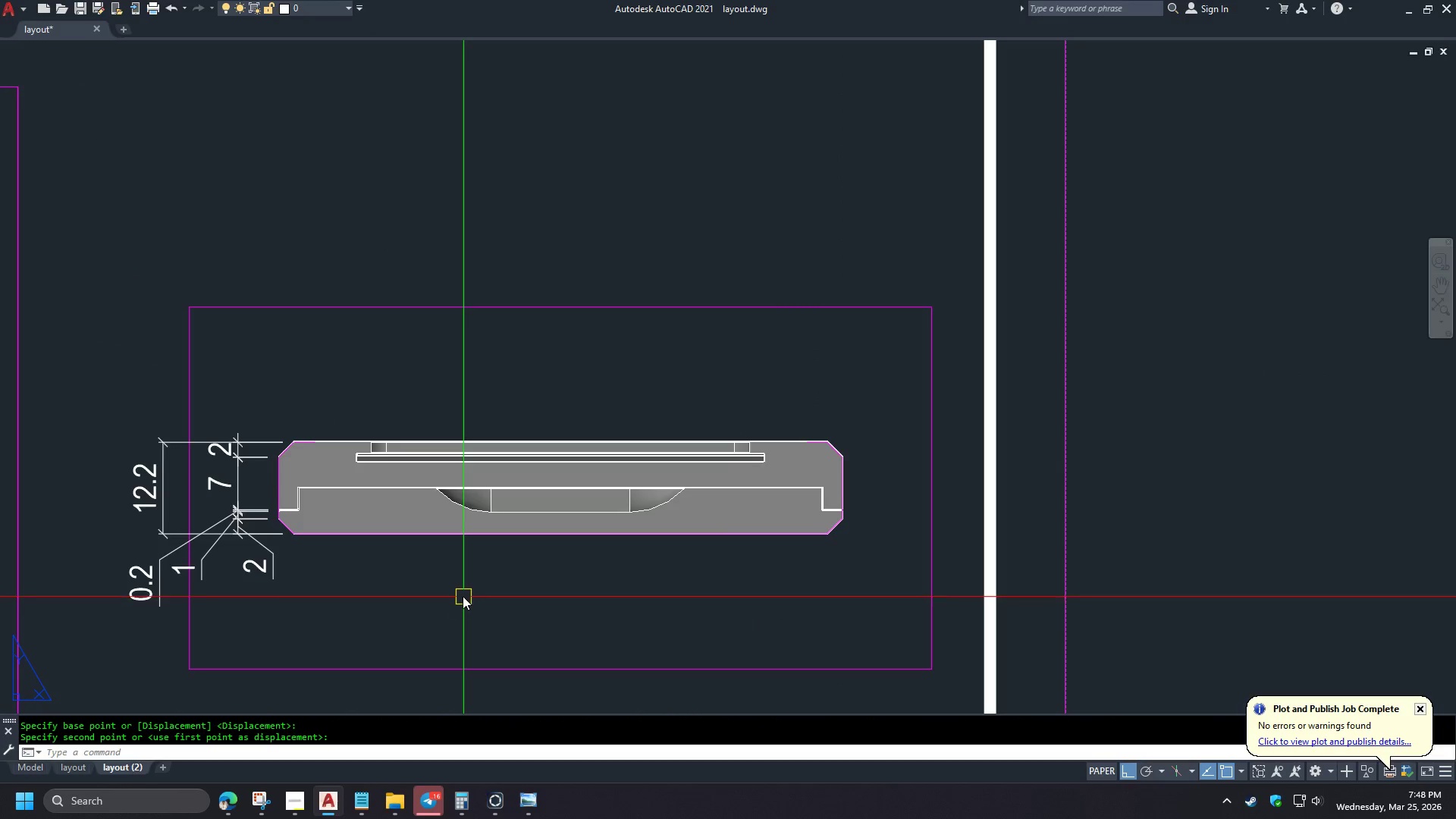 
wait(9.27)
 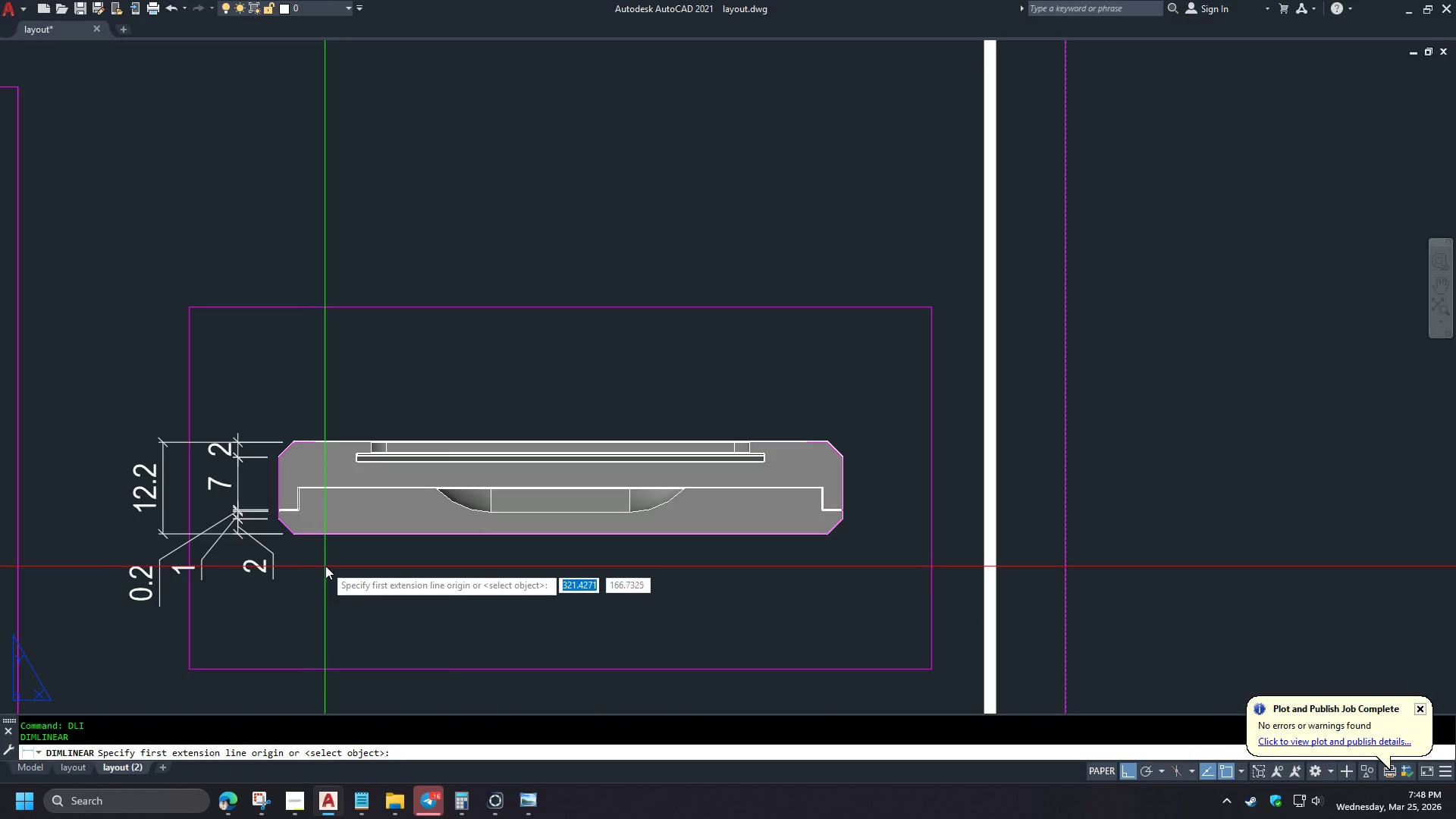 
scroll: coordinate [858, 520], scroll_direction: up, amount: 4.0
 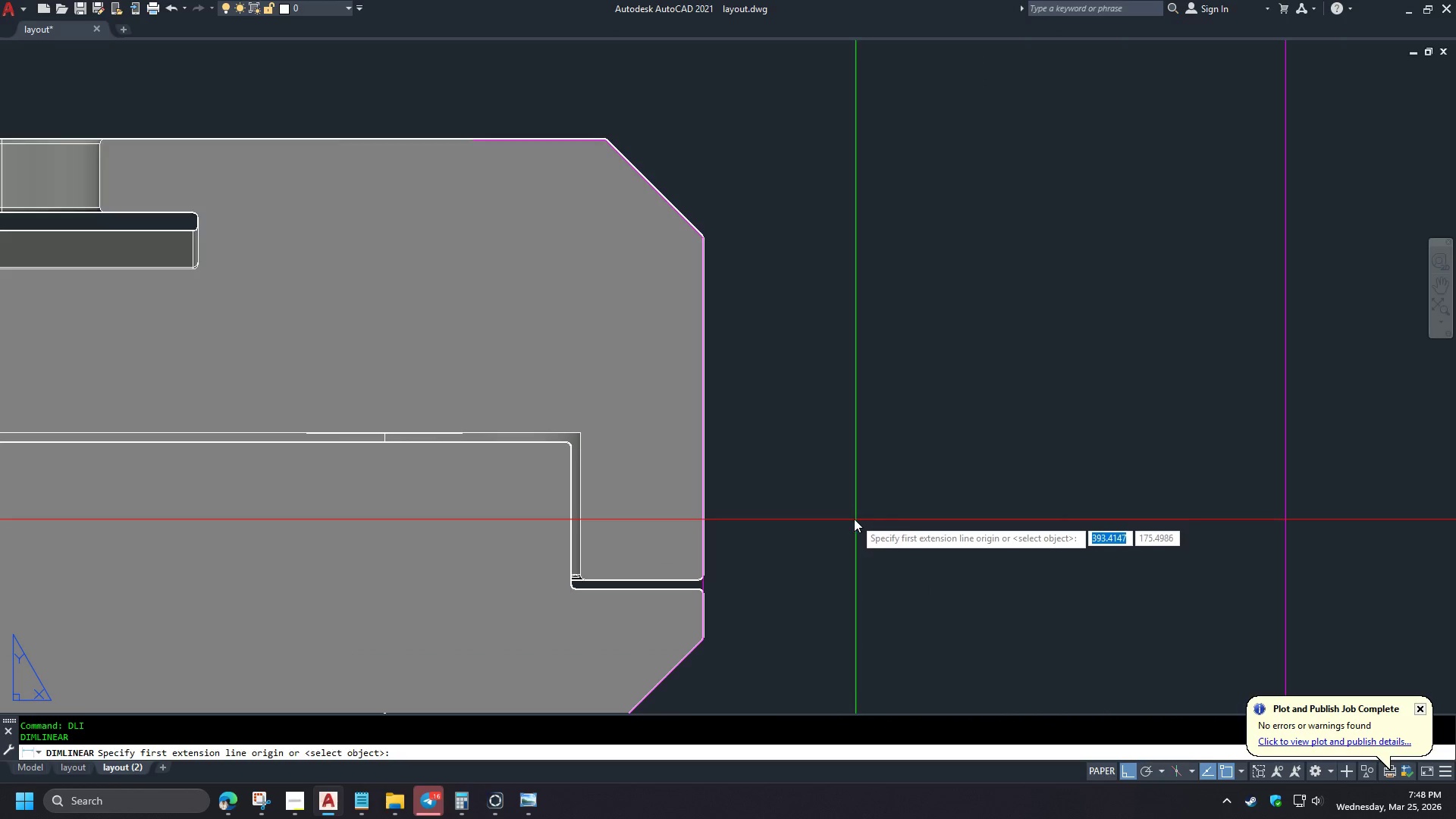 
scroll: coordinate [854, 518], scroll_direction: down, amount: 3.0
 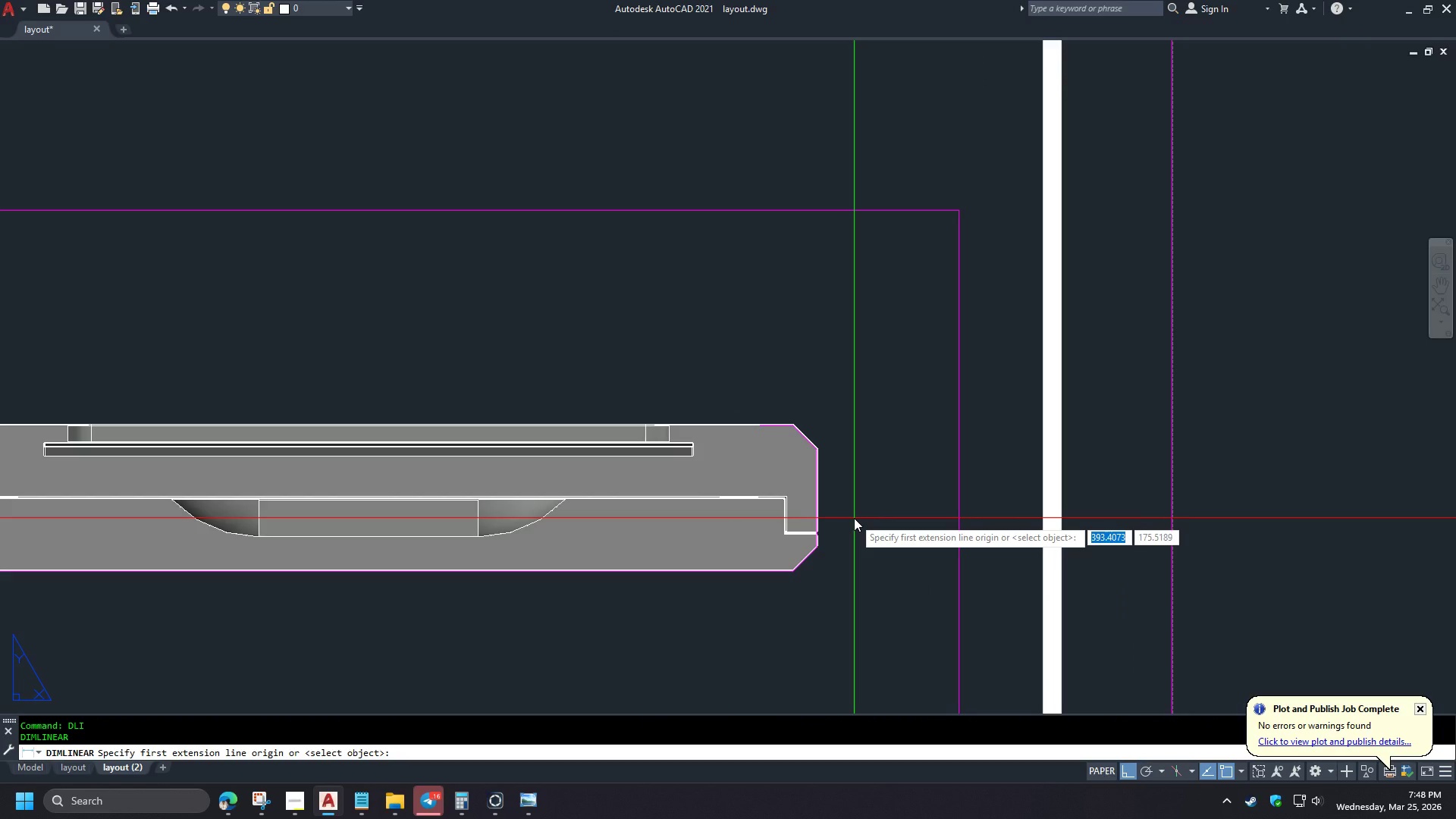 
type(END )
 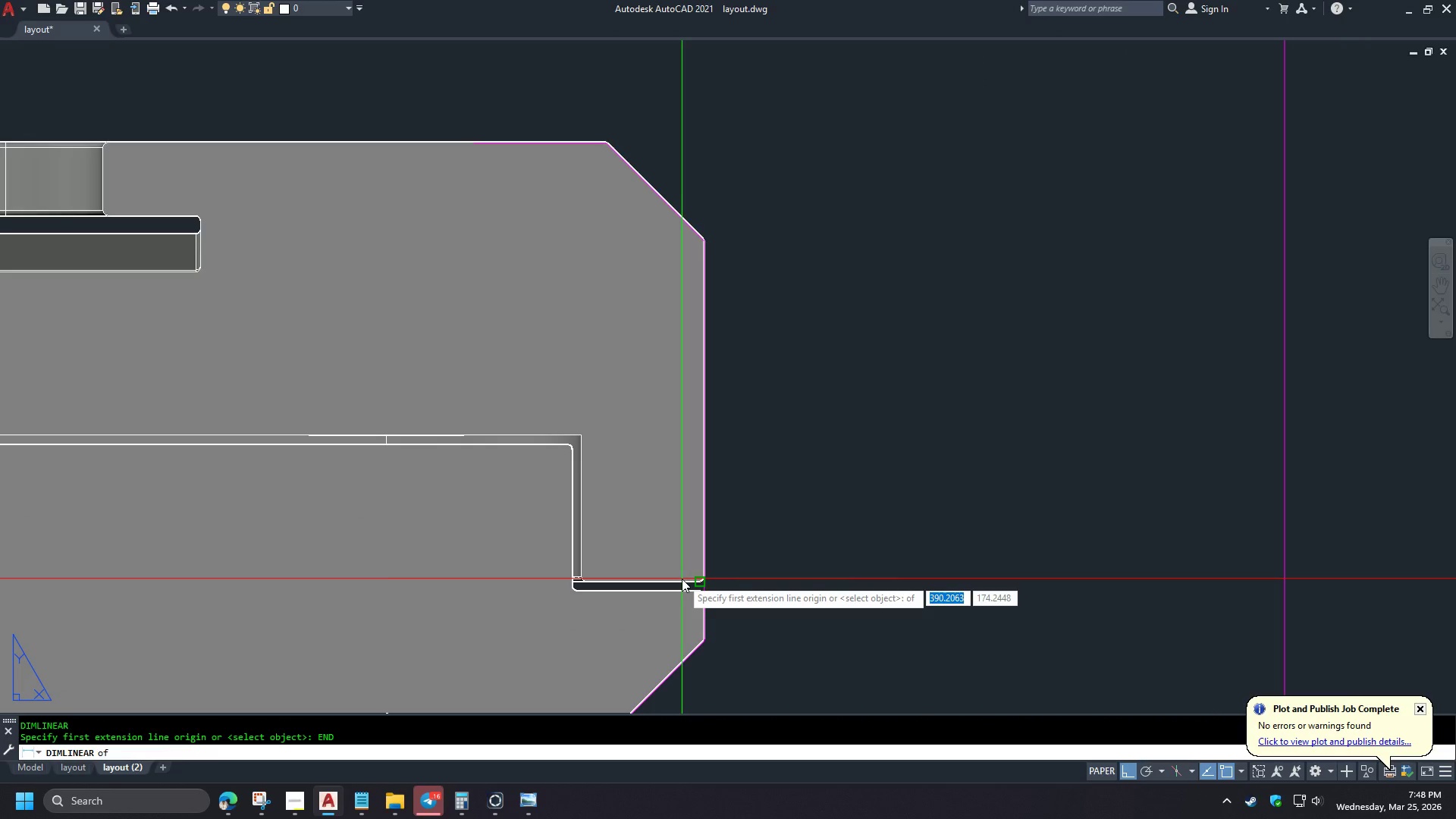 
scroll: coordinate [854, 518], scroll_direction: up, amount: 3.0
 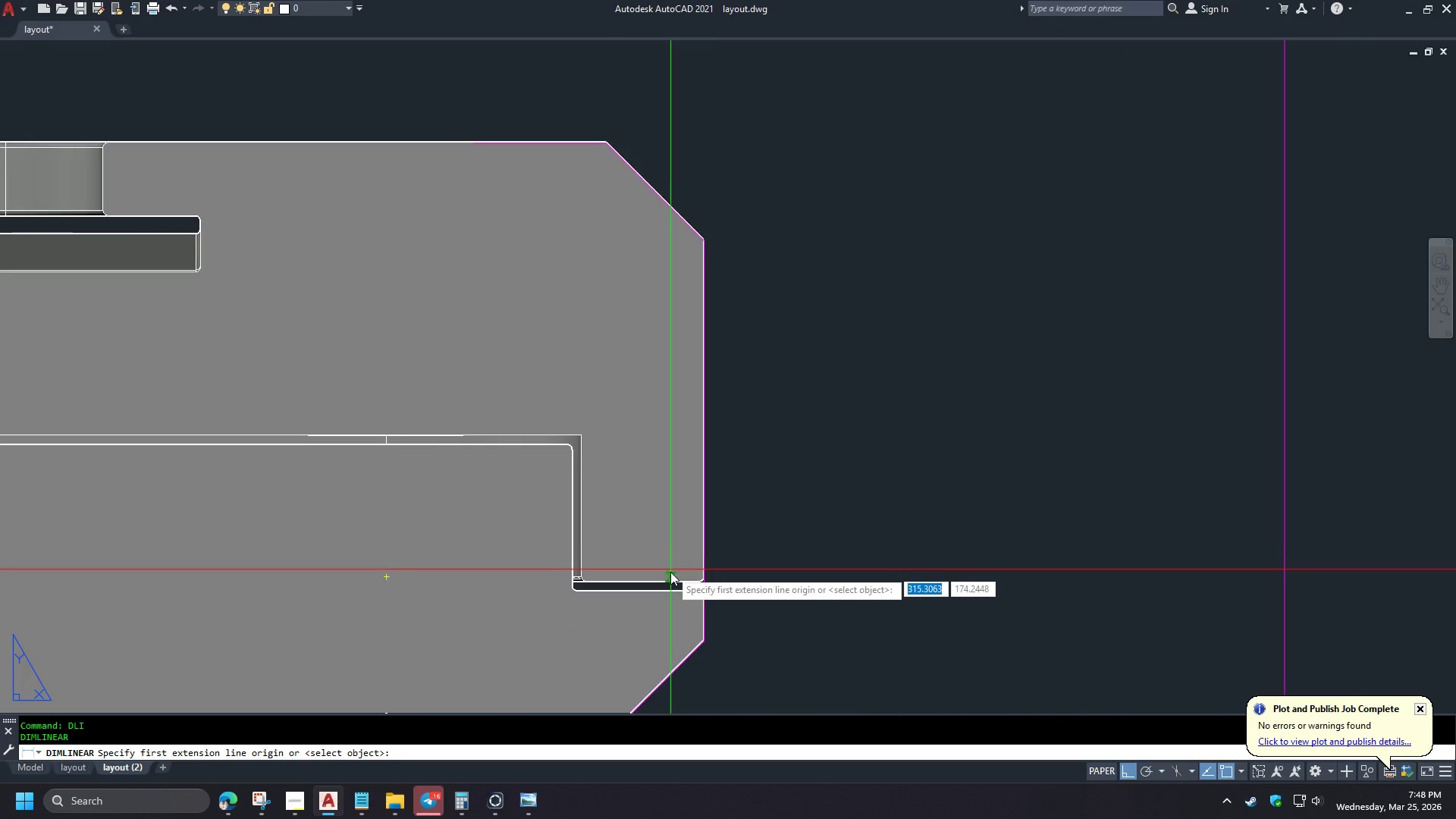 
left_click([682, 579])
 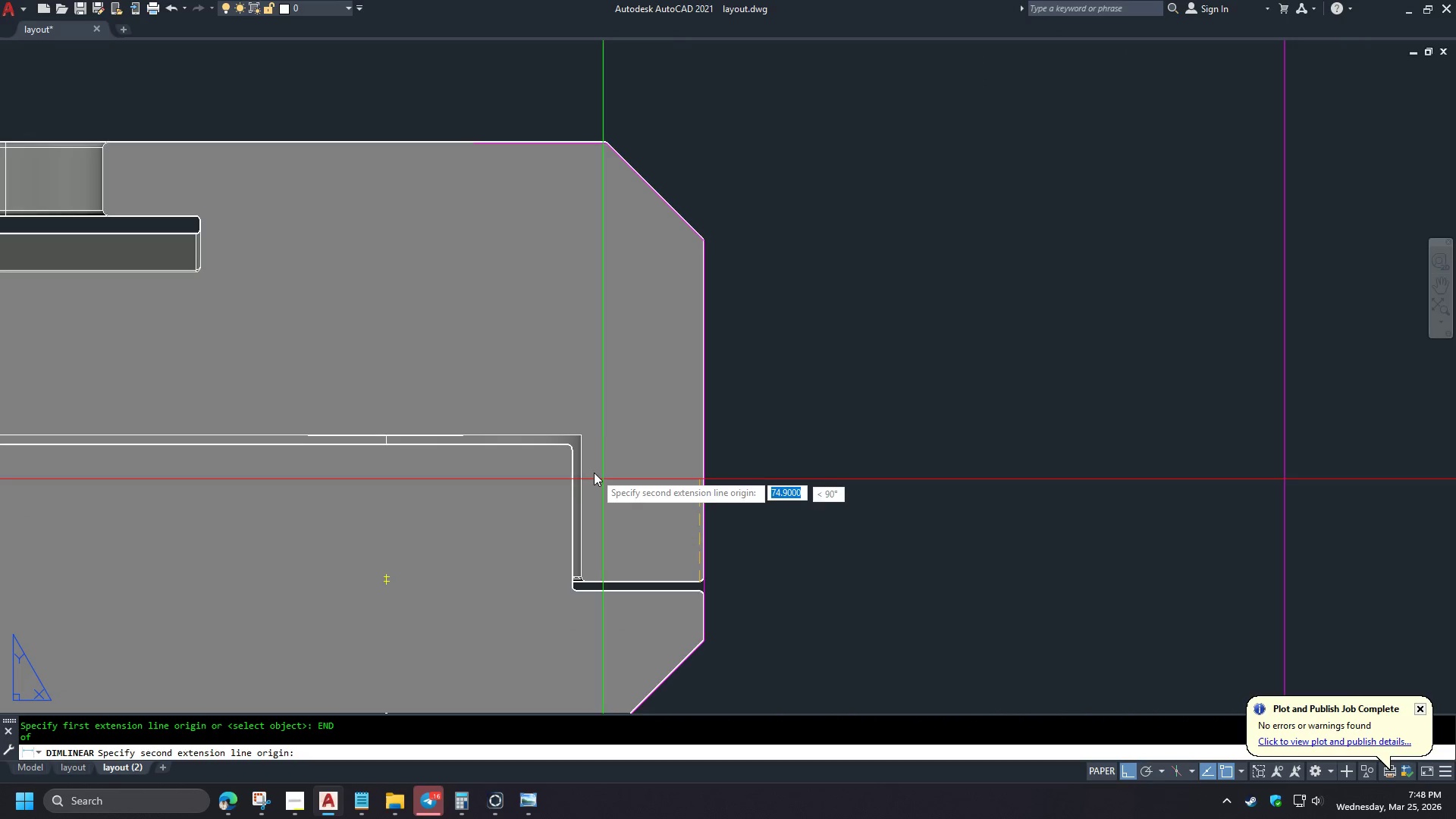 
key(E)
 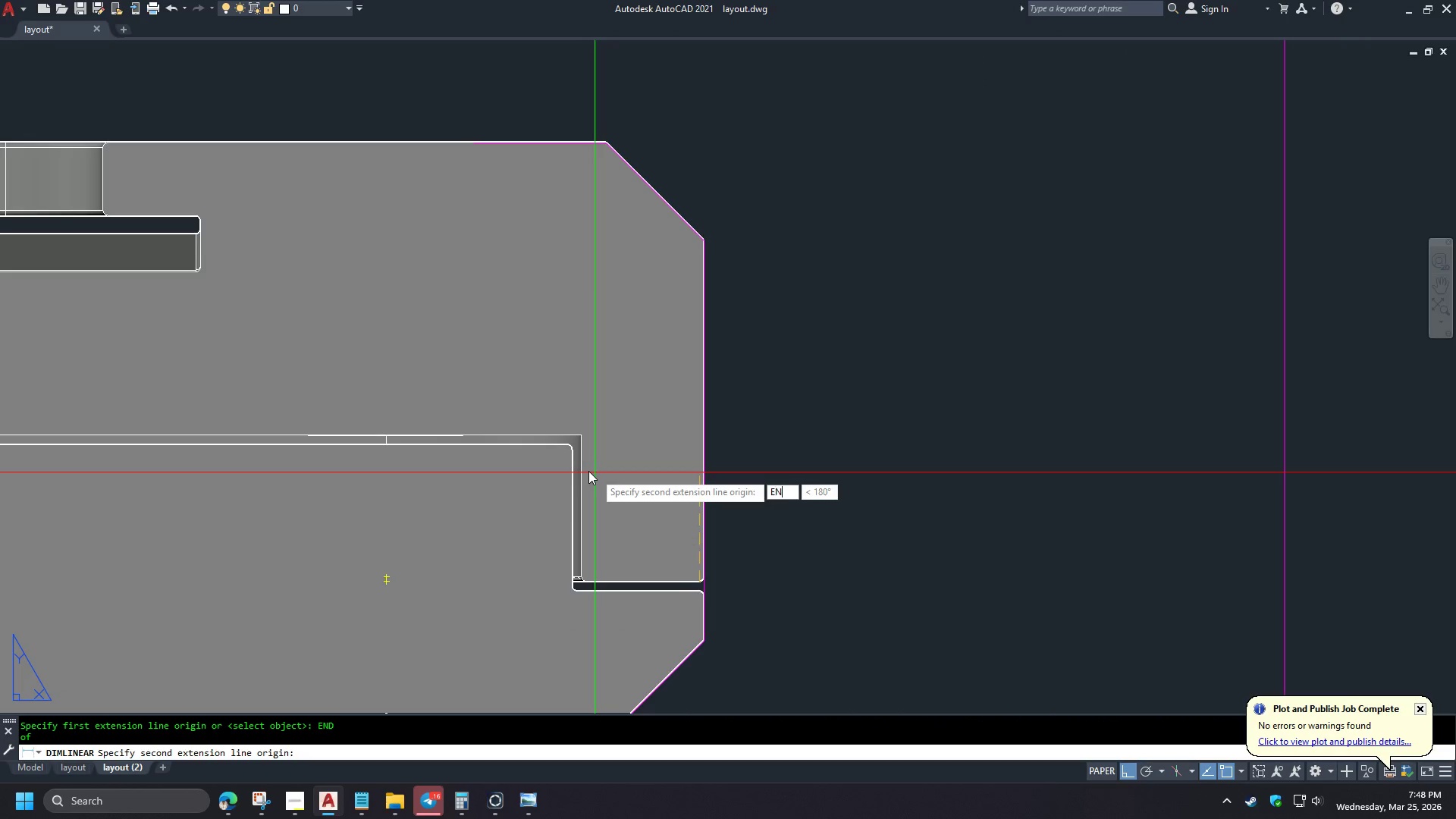 
type(ND )
 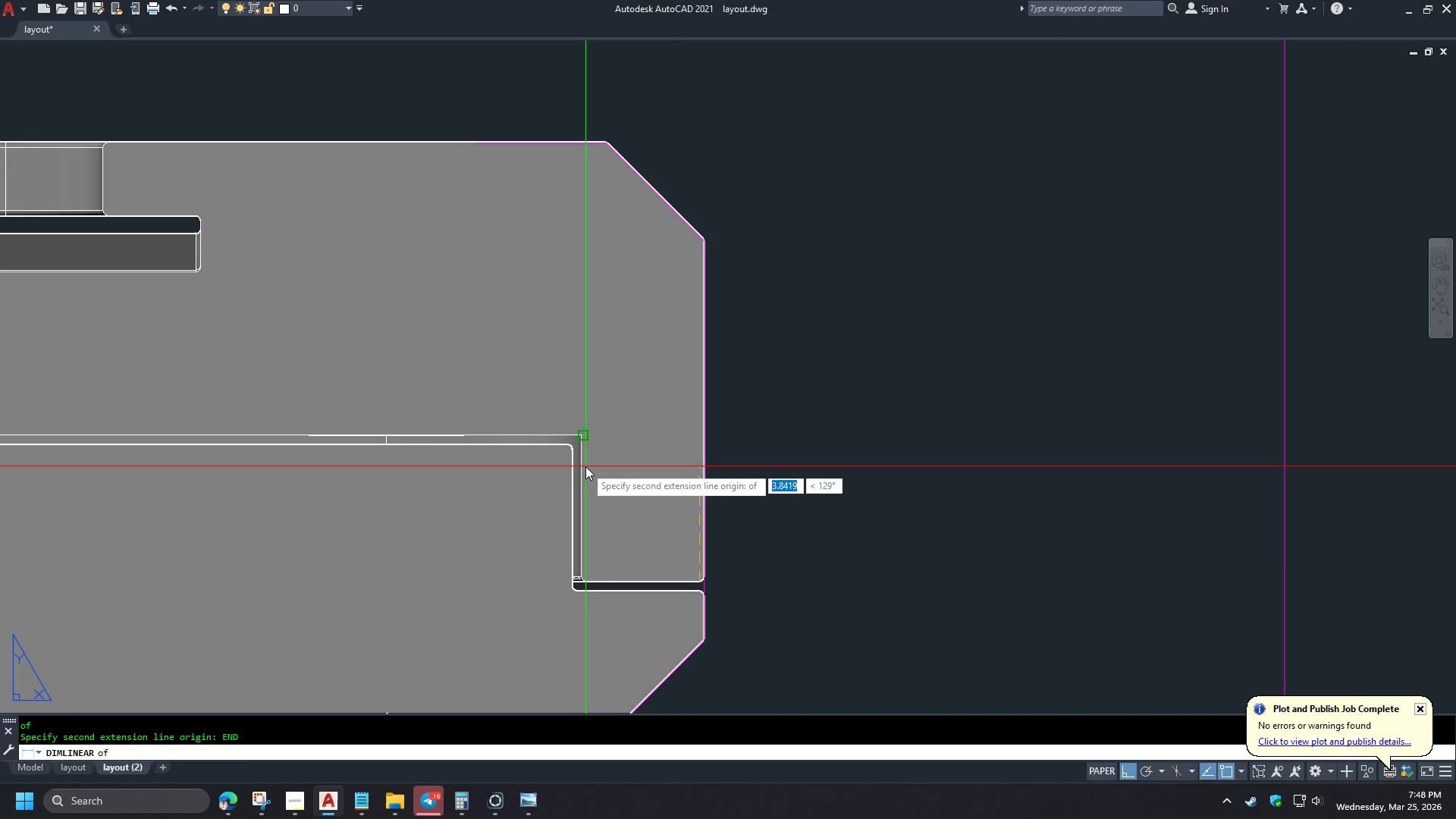 
left_click([585, 466])
 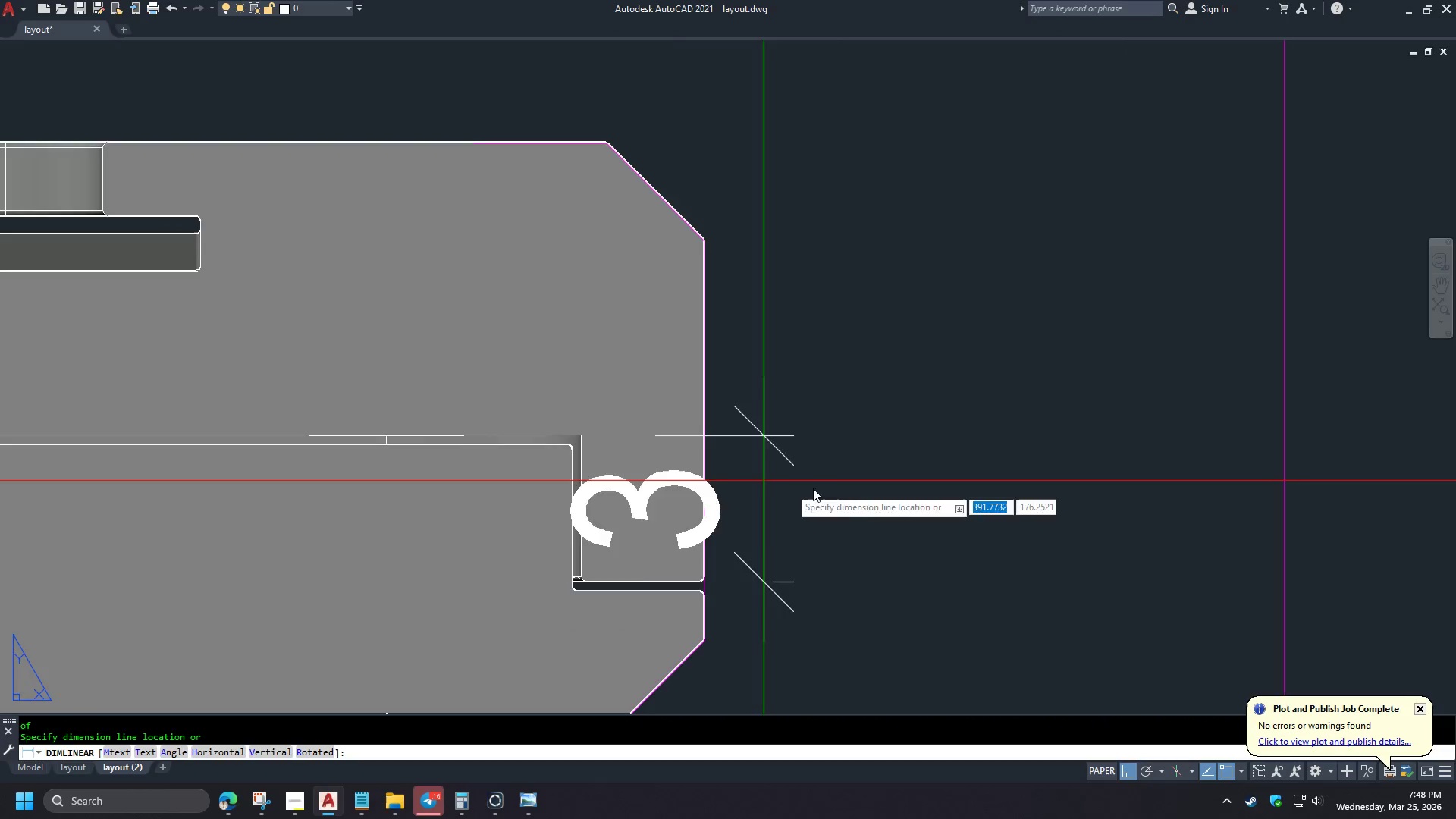 
left_click([905, 510])
 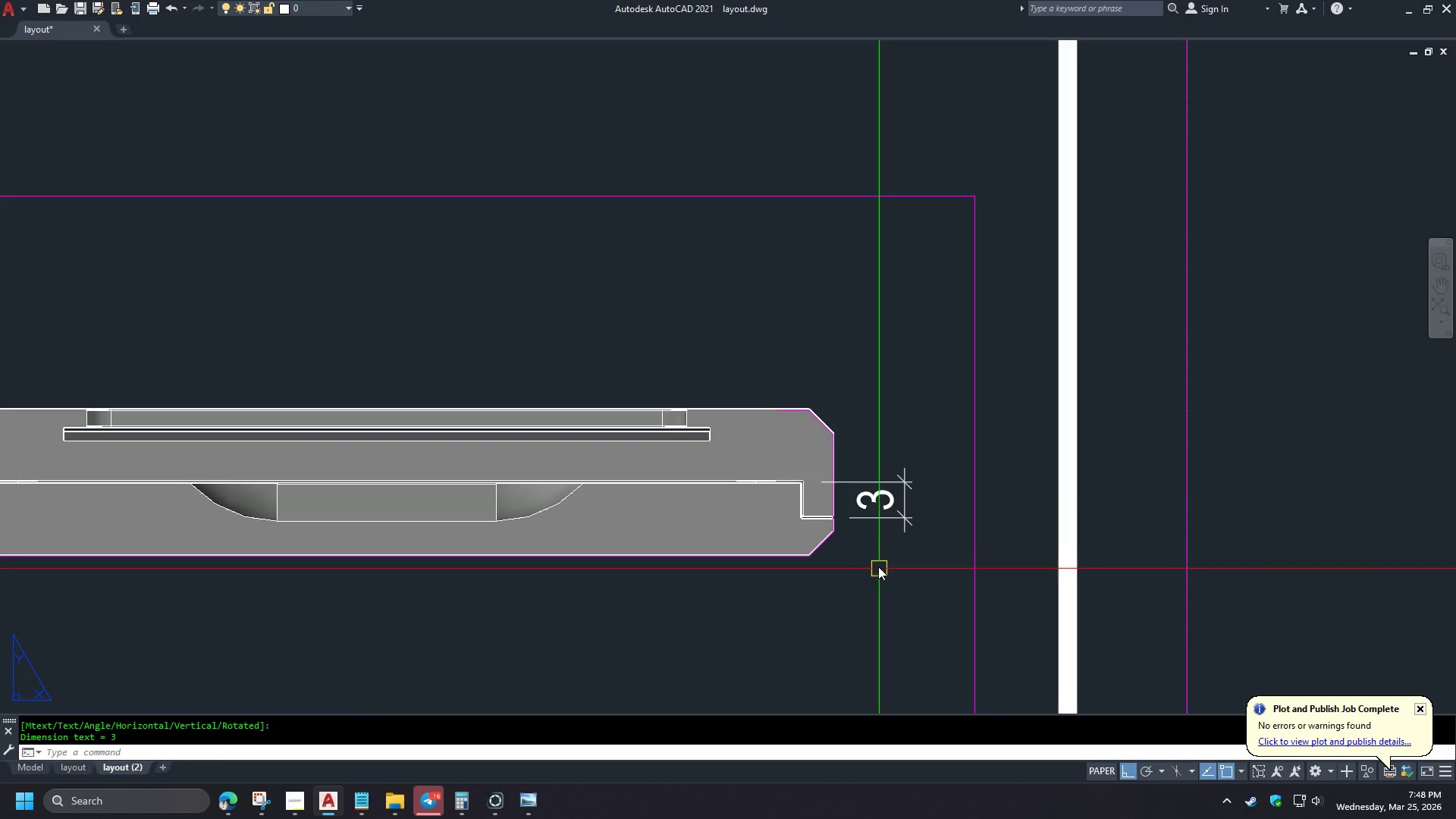 
scroll: coordinate [899, 504], scroll_direction: down, amount: 3.0
 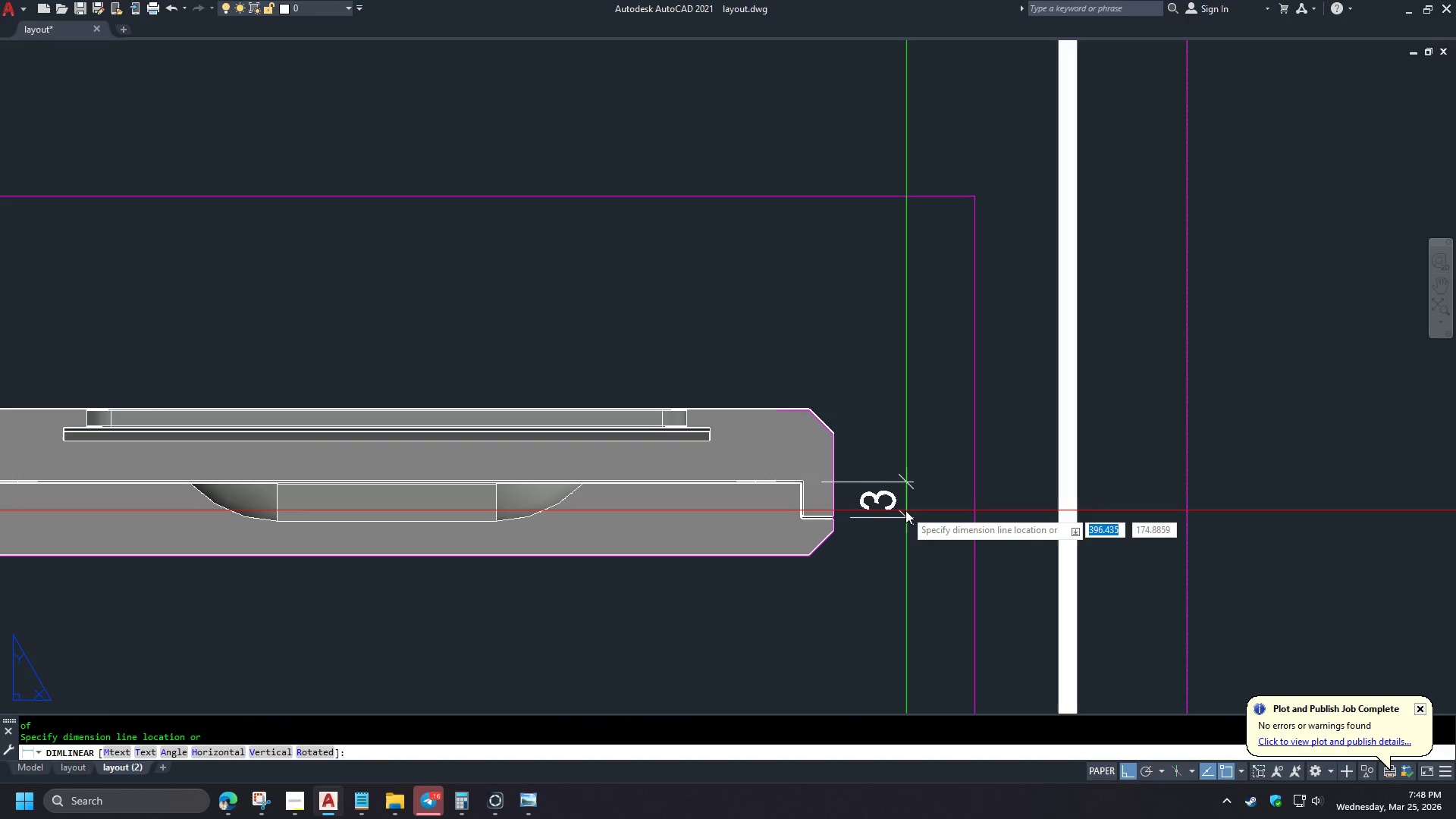 
key(Space)
 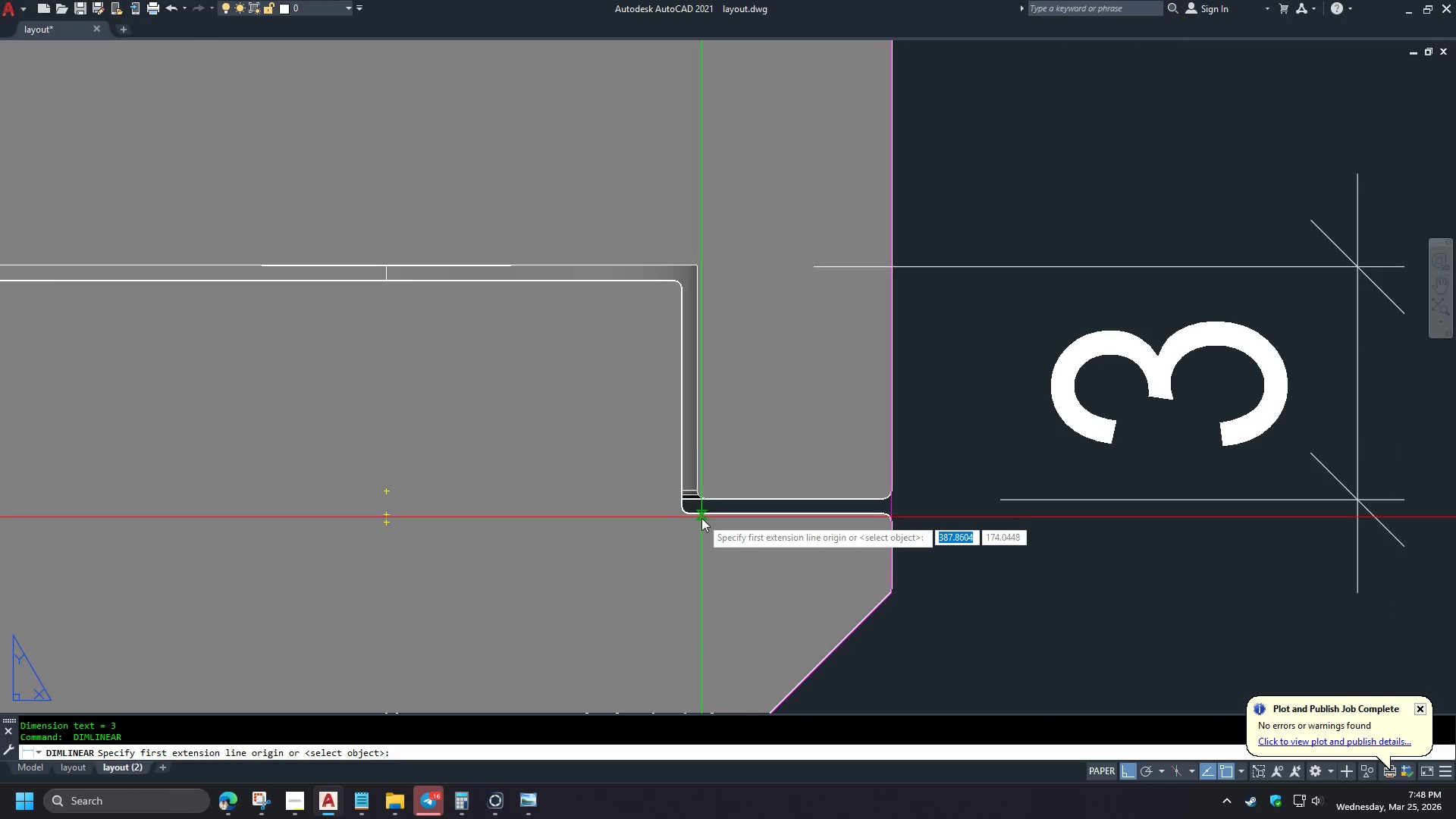 
key(E)
 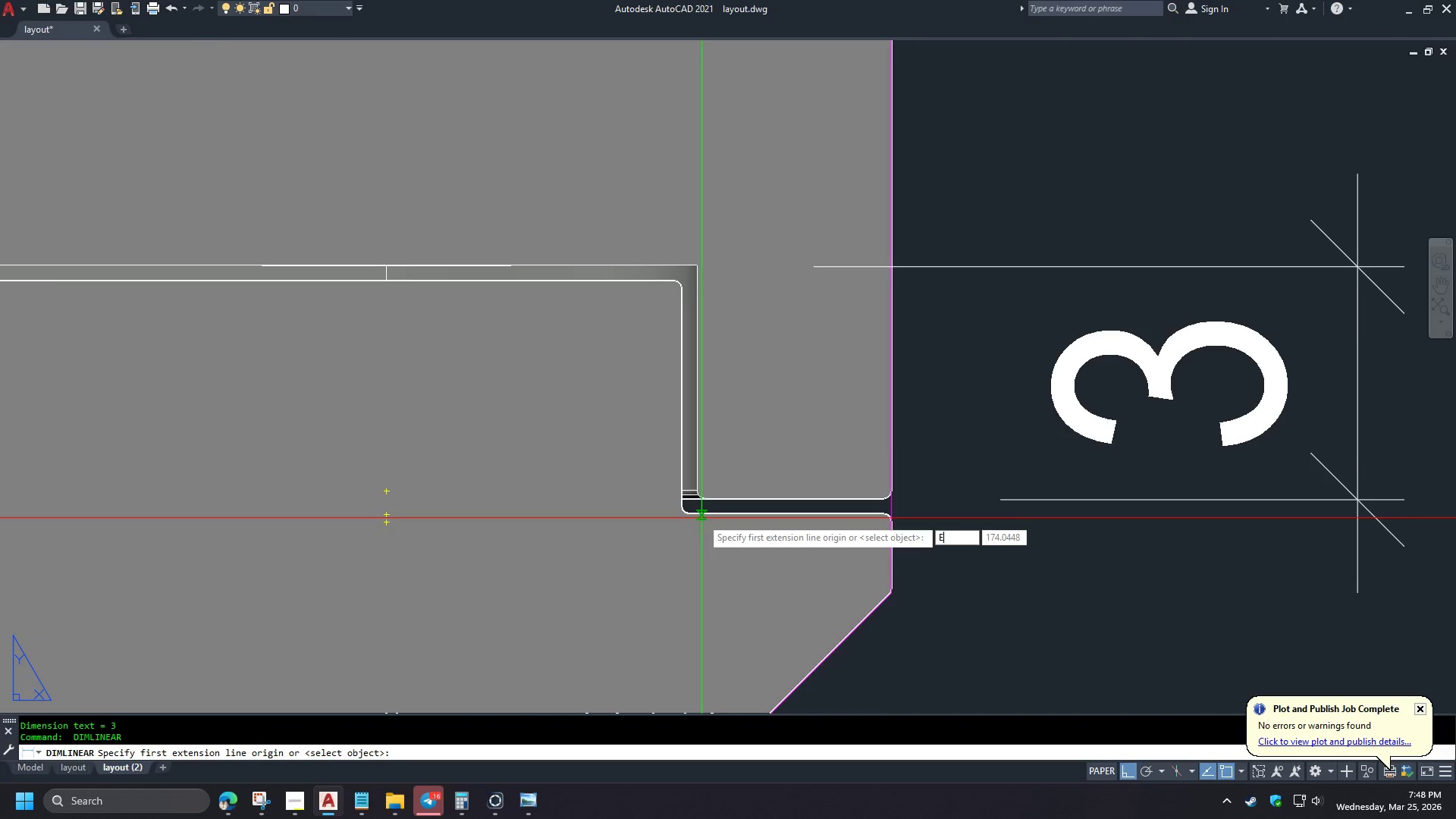 
type(ND )
 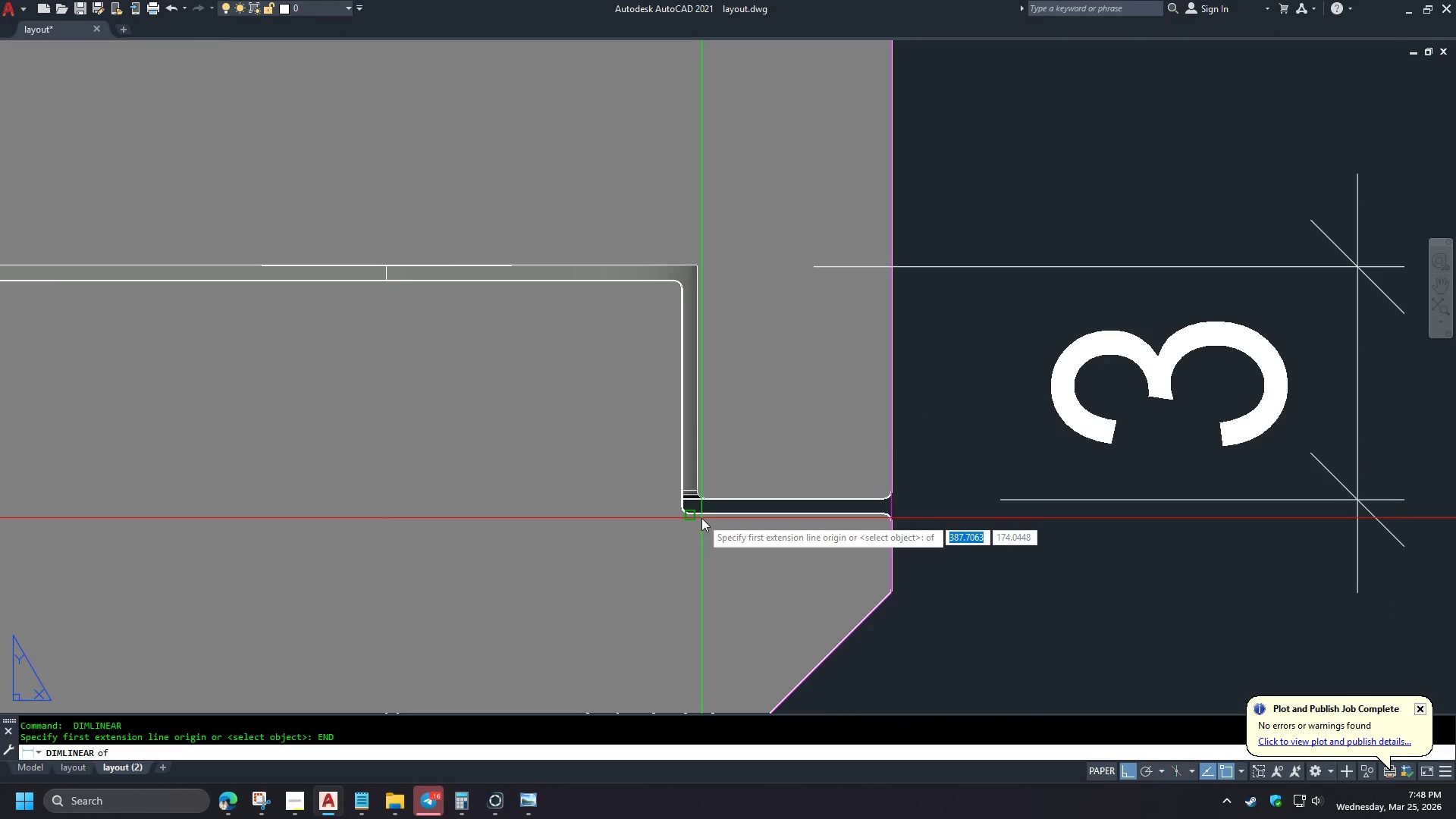 
left_click([701, 518])
 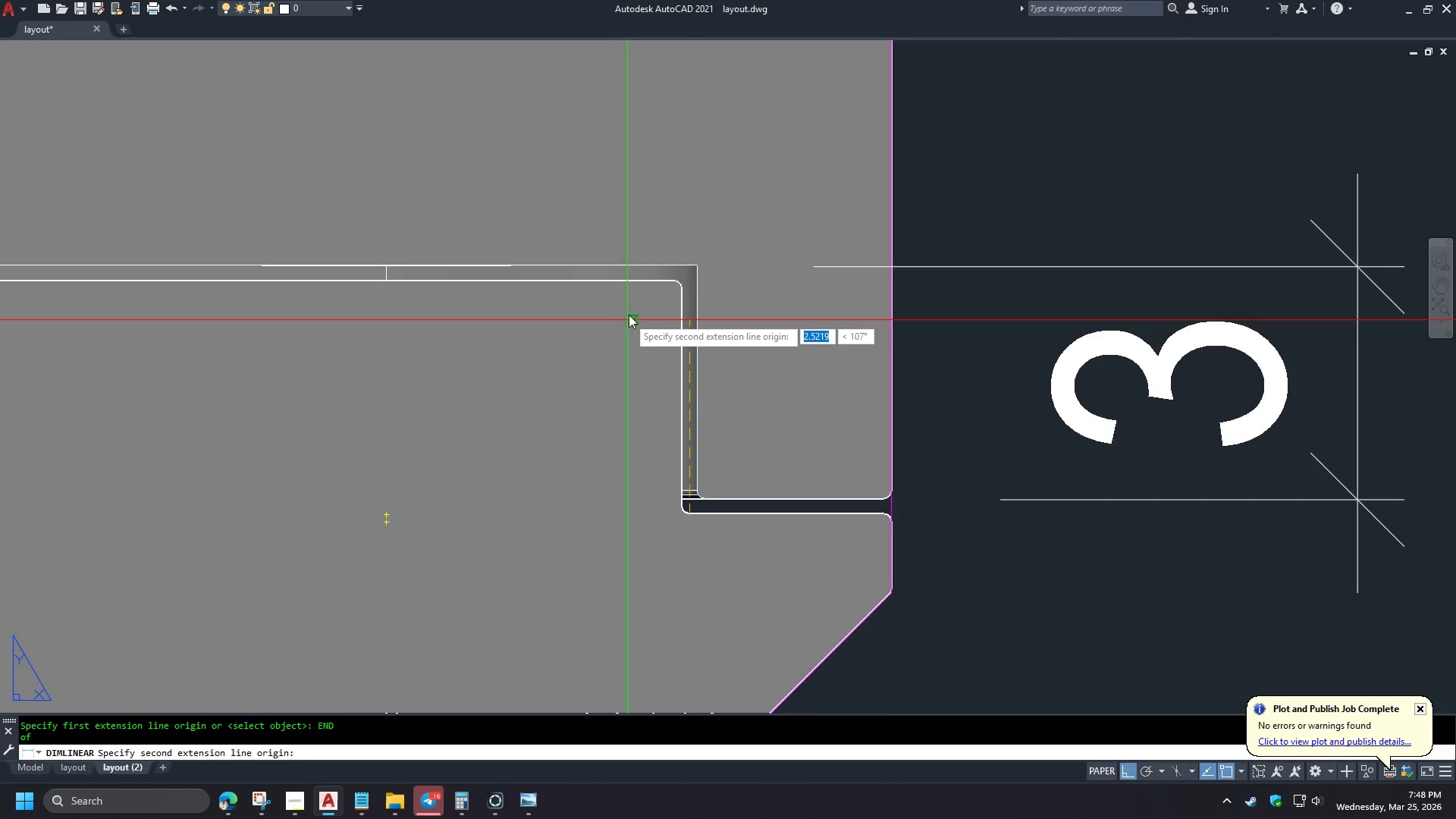 
scroll: coordinate [865, 547], scroll_direction: up, amount: 2.0
 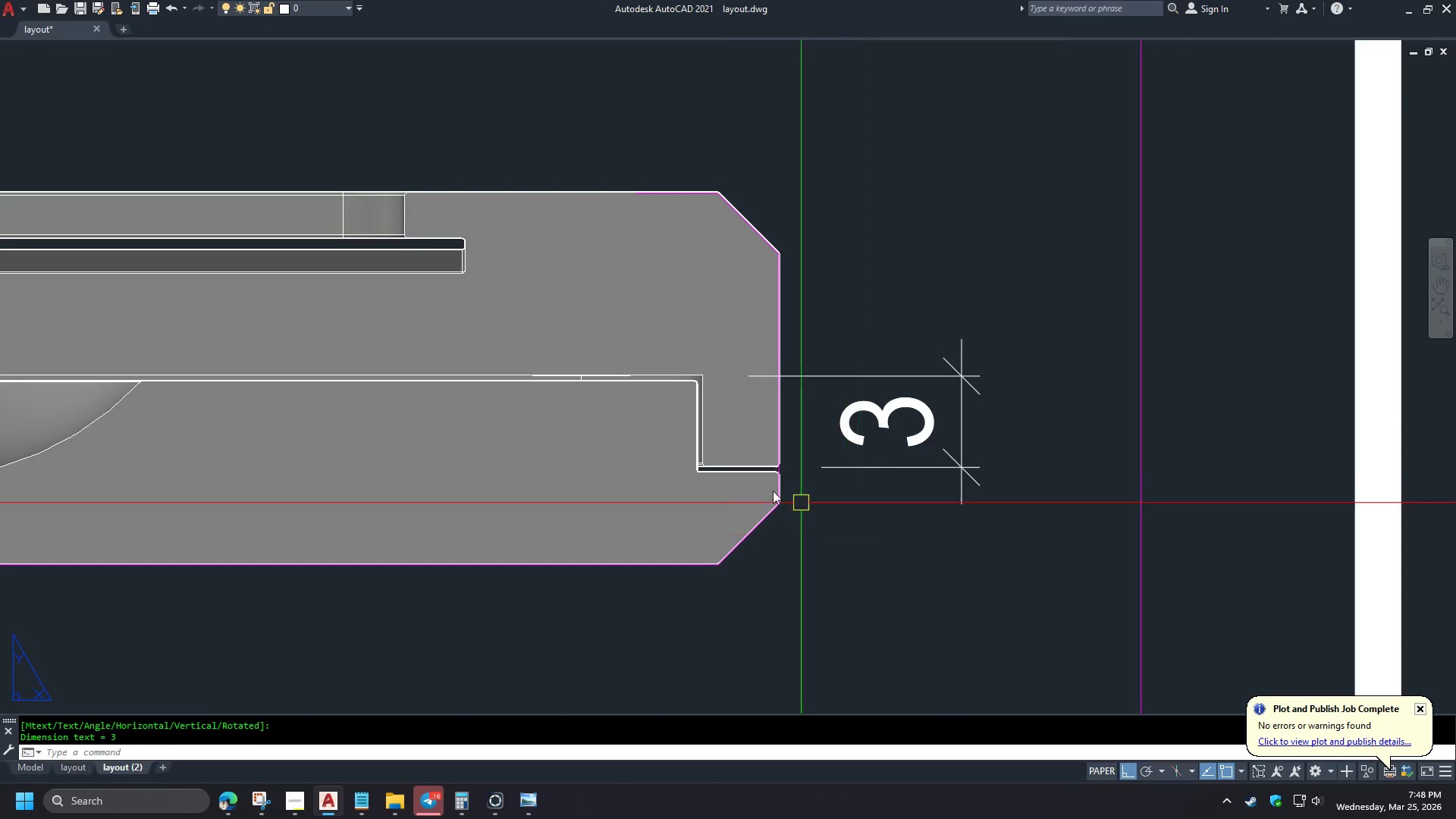 
key(E)
 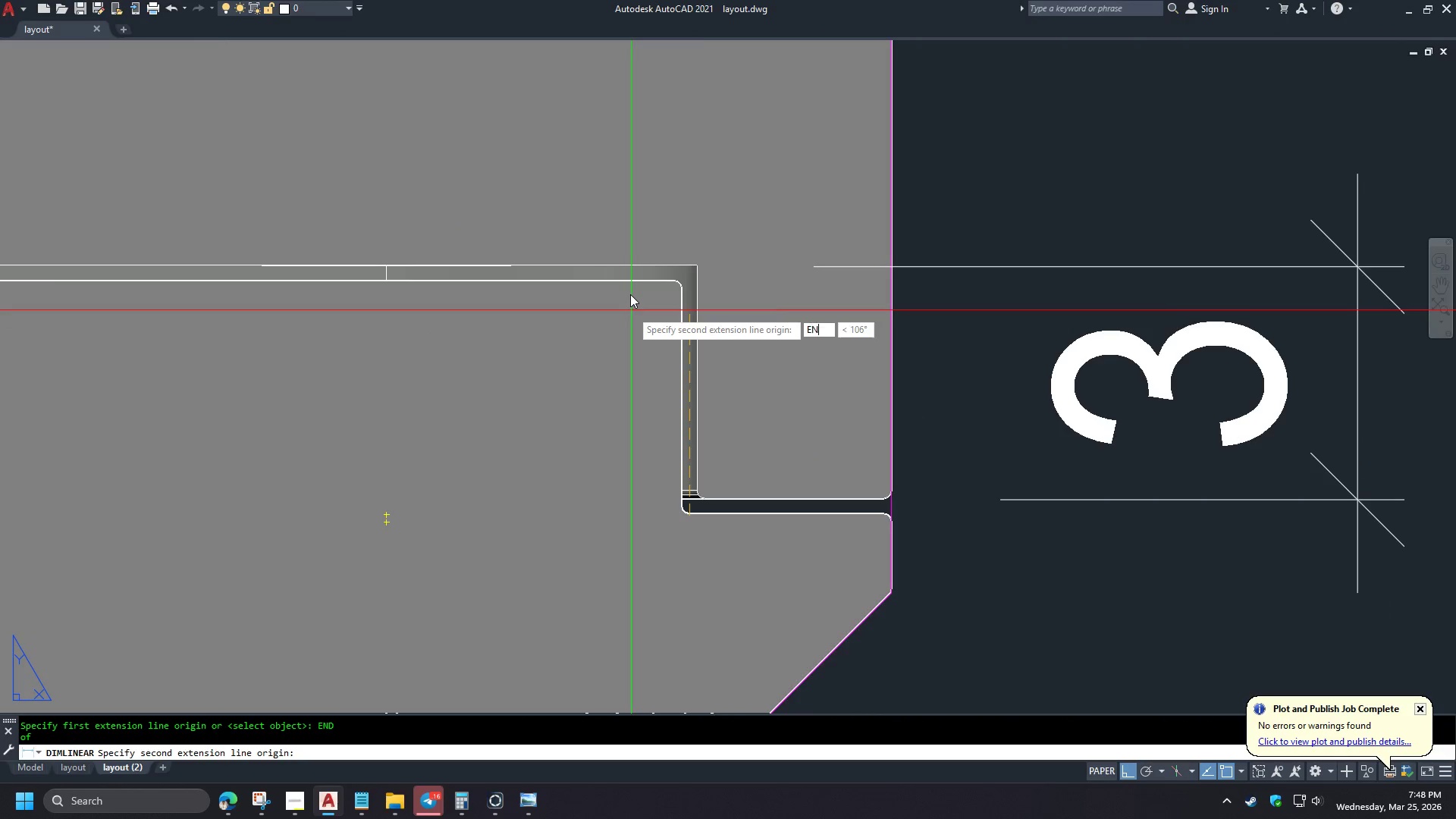 
type(ND )
 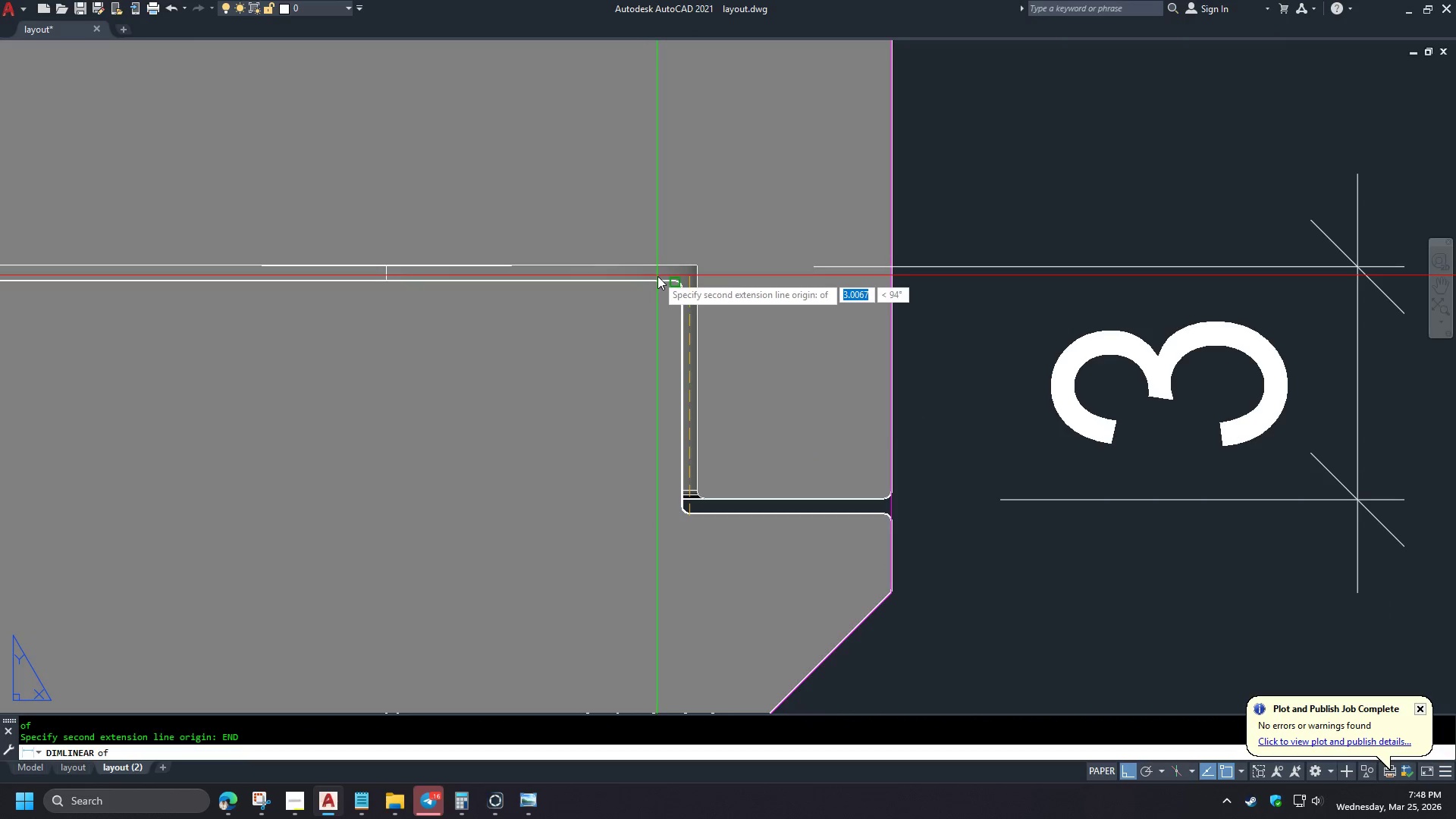 
scroll: coordinate [704, 445], scroll_direction: up, amount: 2.0
 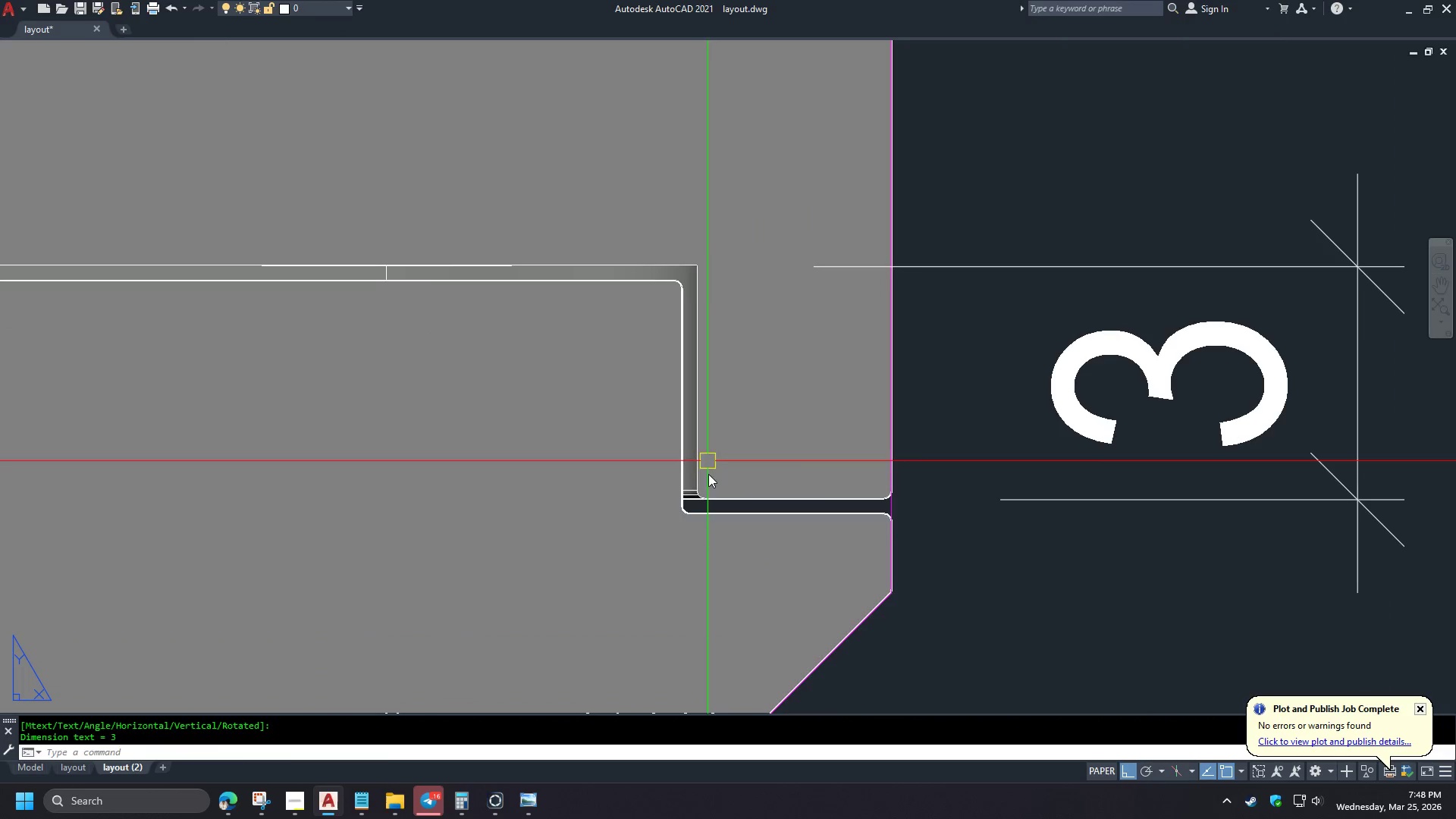 
left_click([661, 281])
 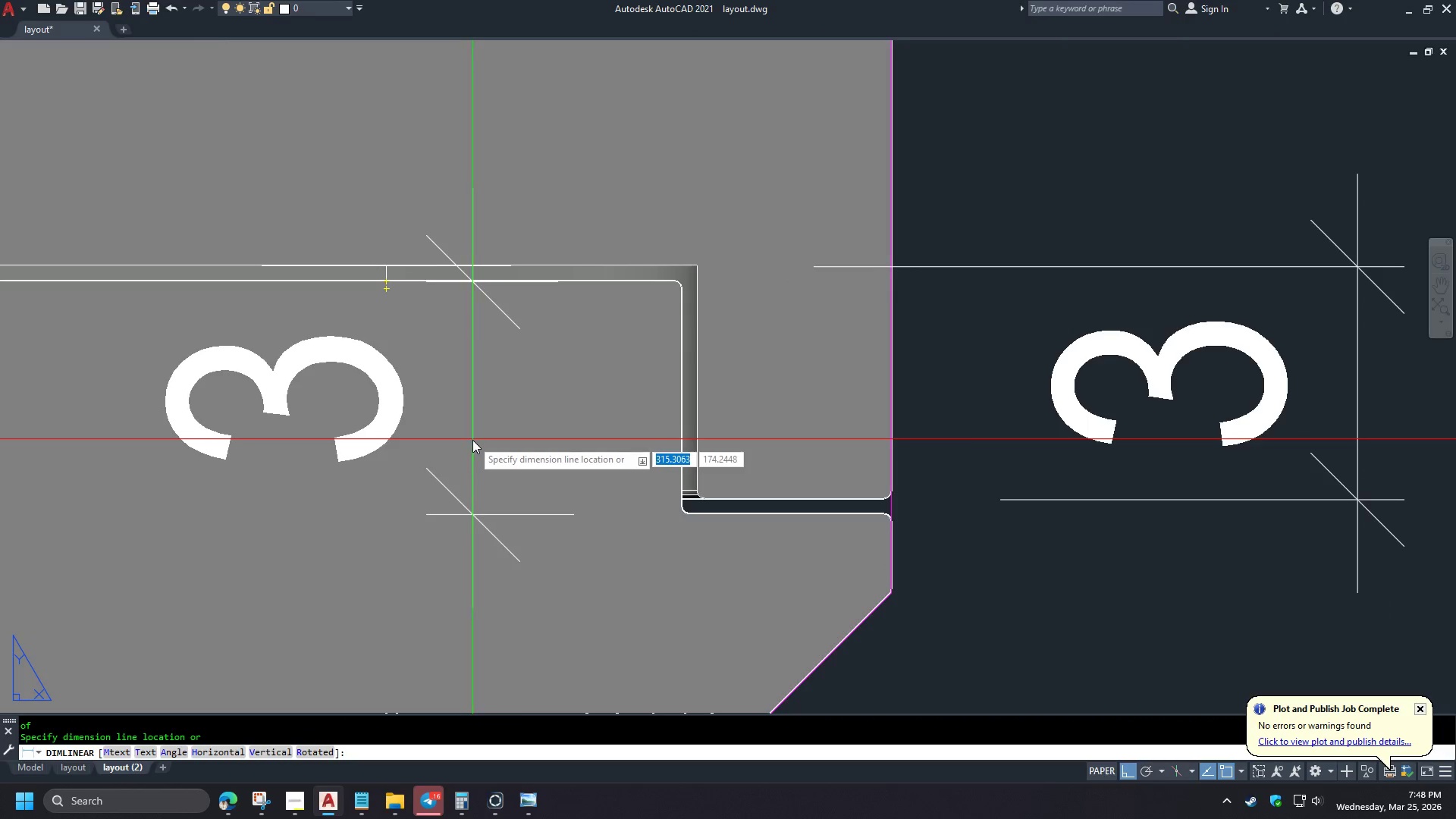 
left_click([470, 443])
 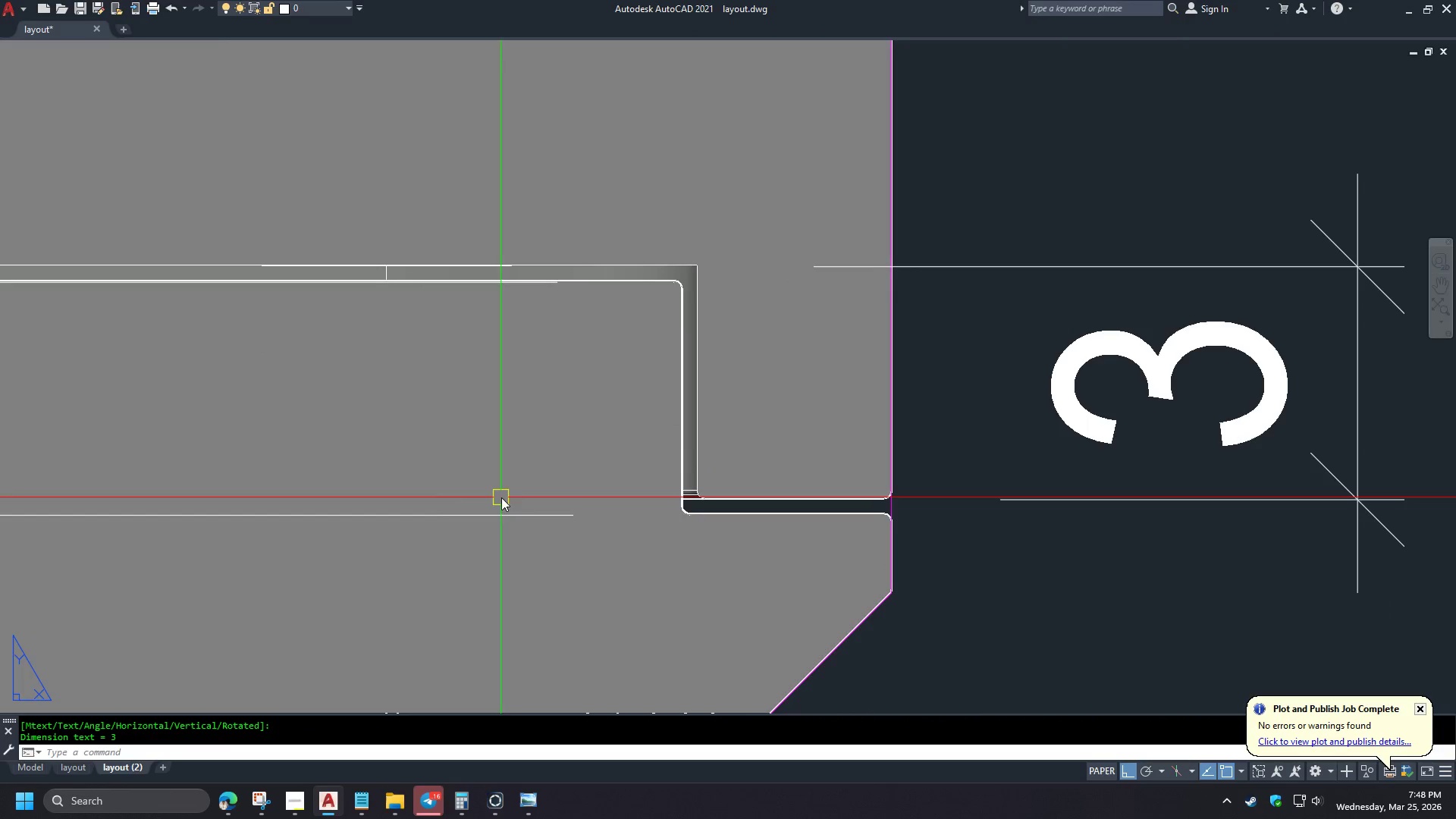 
left_click_drag(start_coordinate=[532, 484], to_coordinate=[99, 460])
 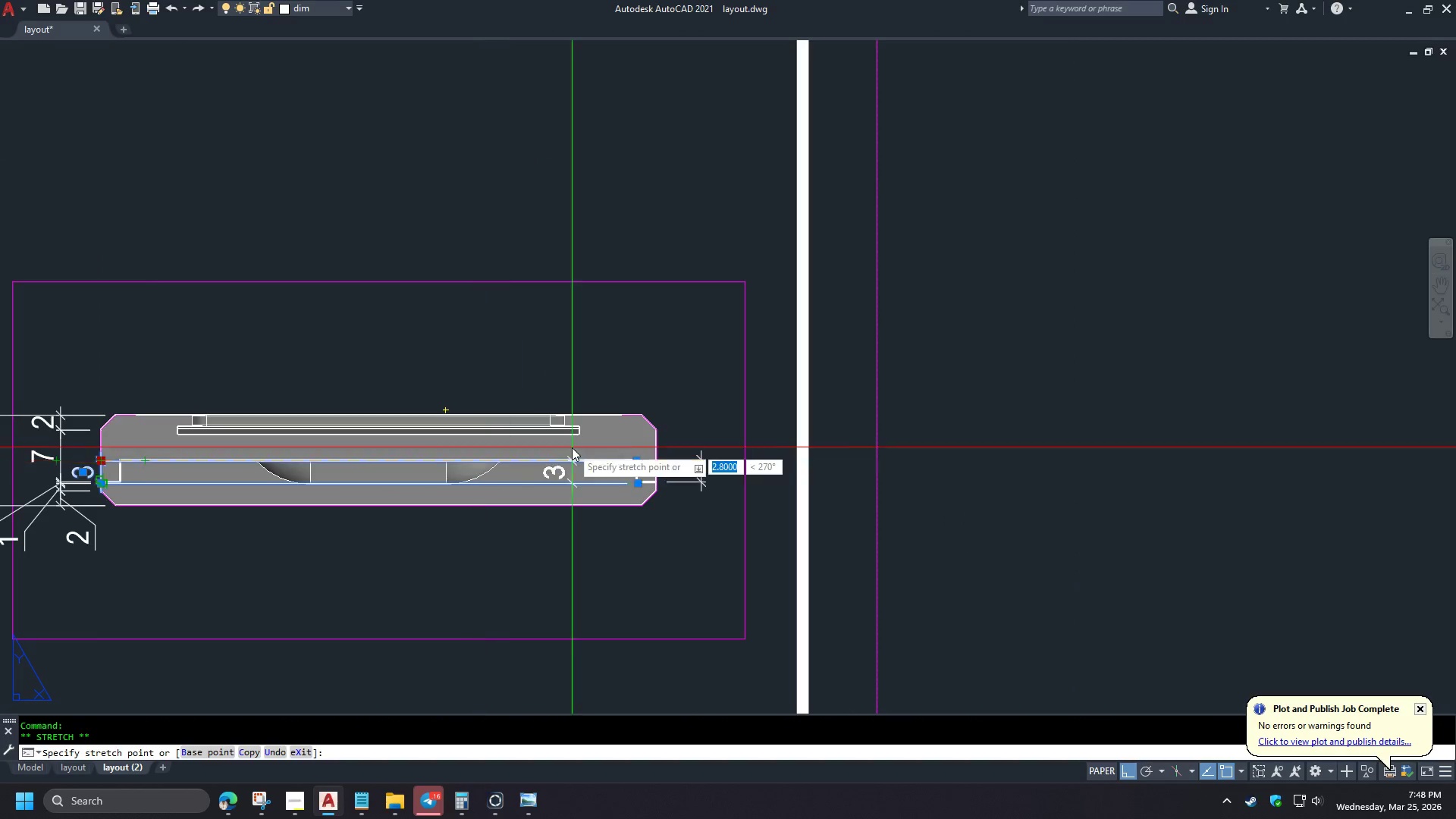 
scroll: coordinate [549, 483], scroll_direction: down, amount: 5.0
 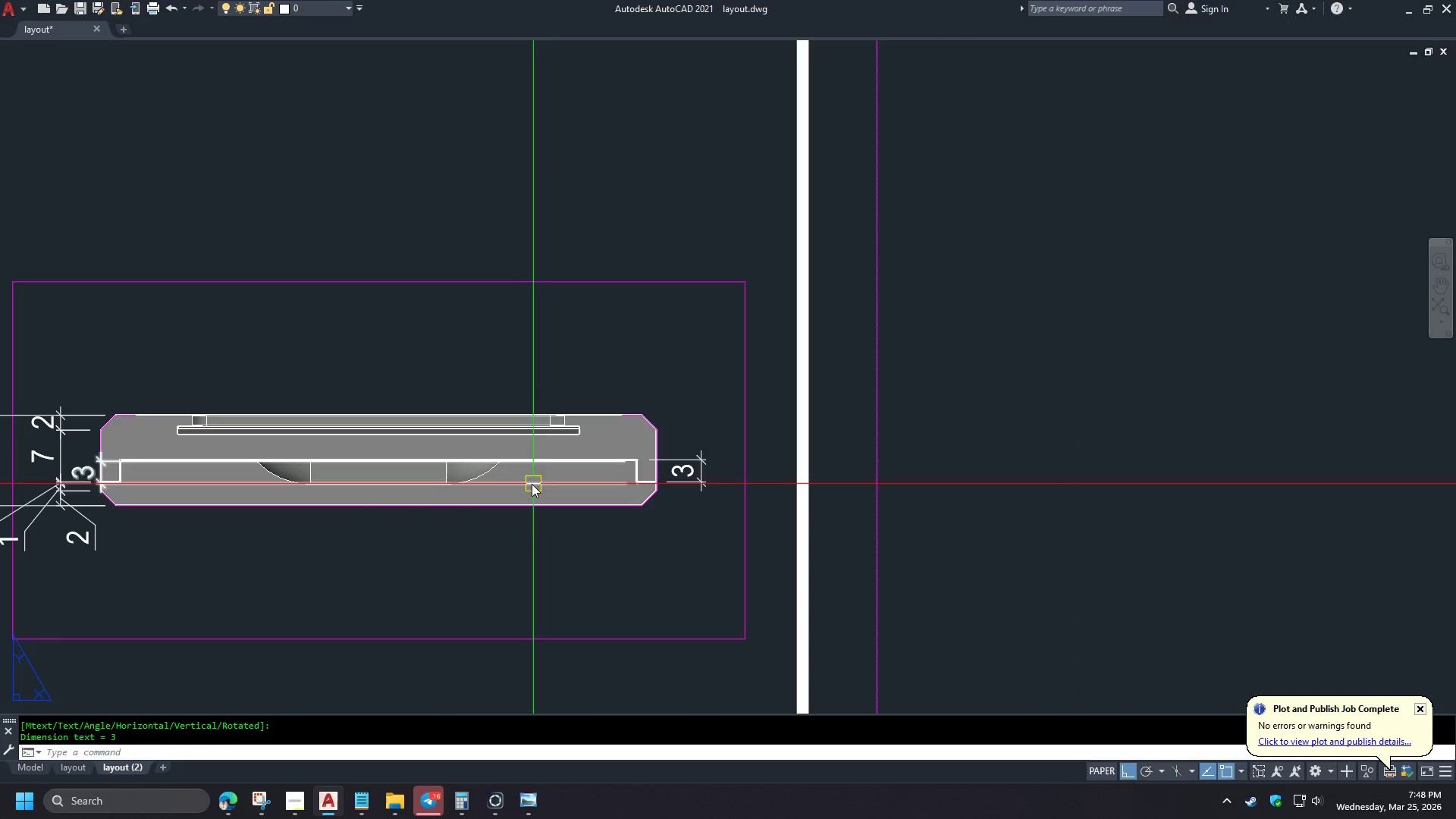 
left_click([723, 493])
 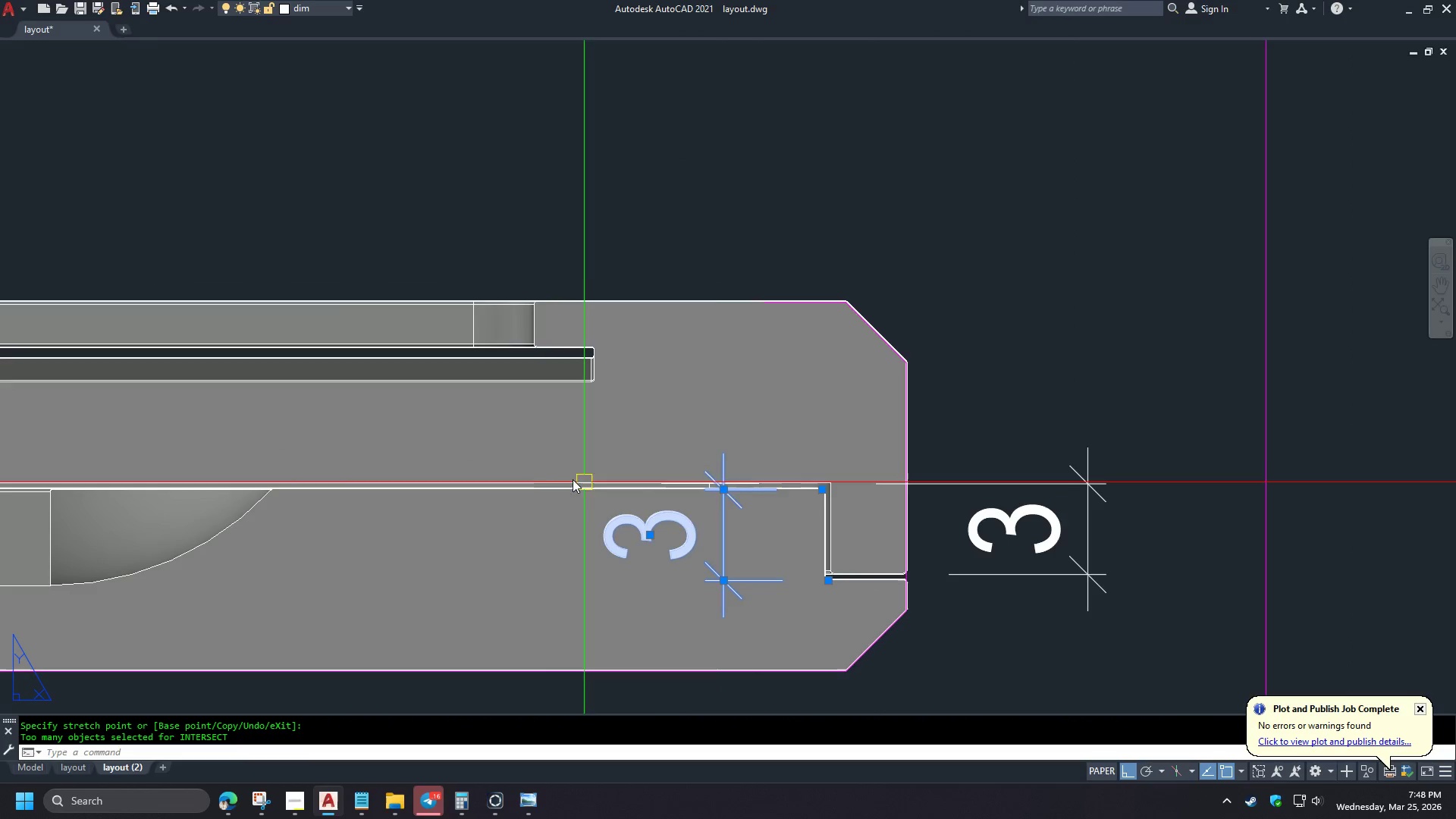 
key(Escape)
 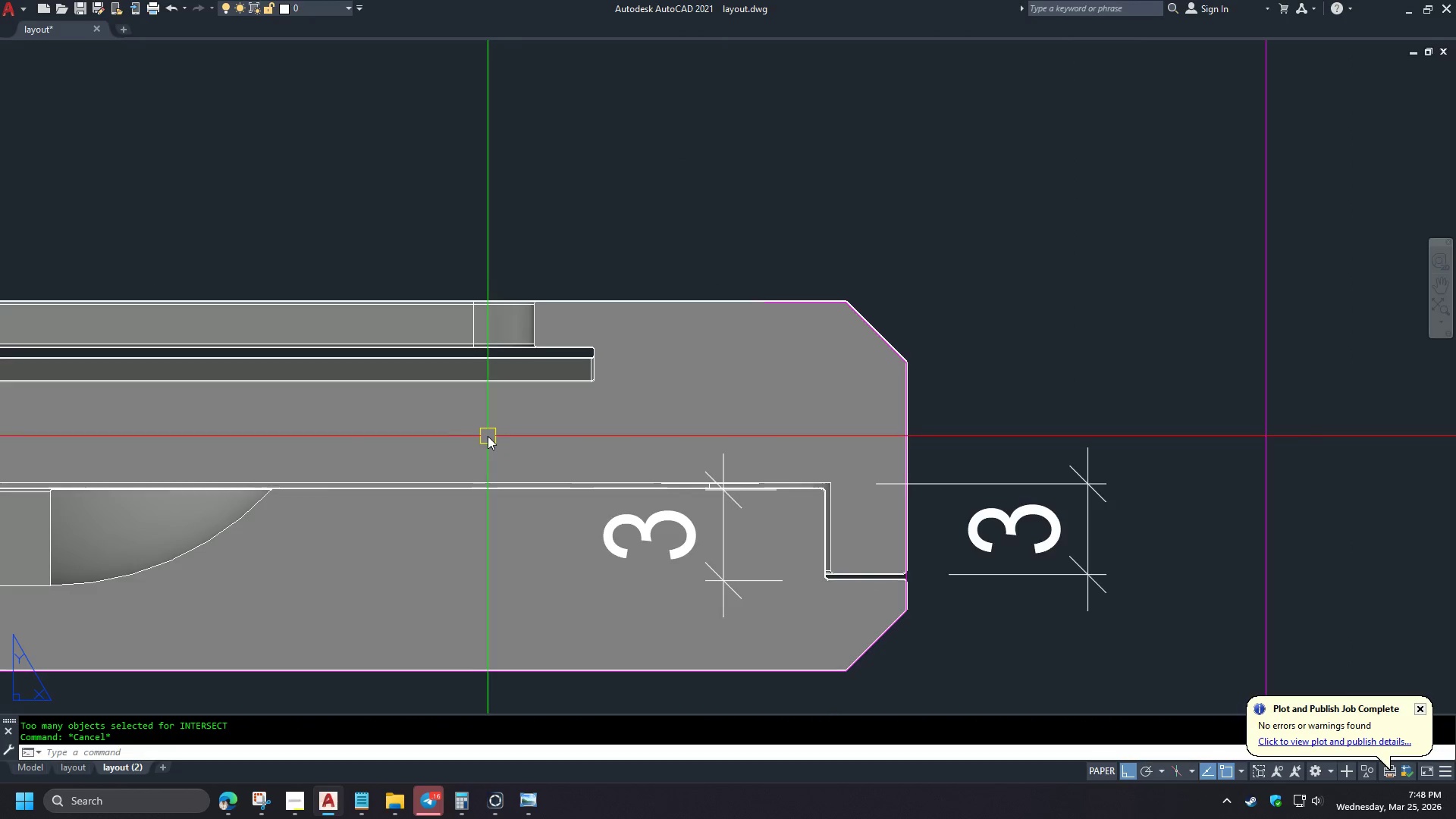 
scroll: coordinate [588, 460], scroll_direction: up, amount: 3.0
 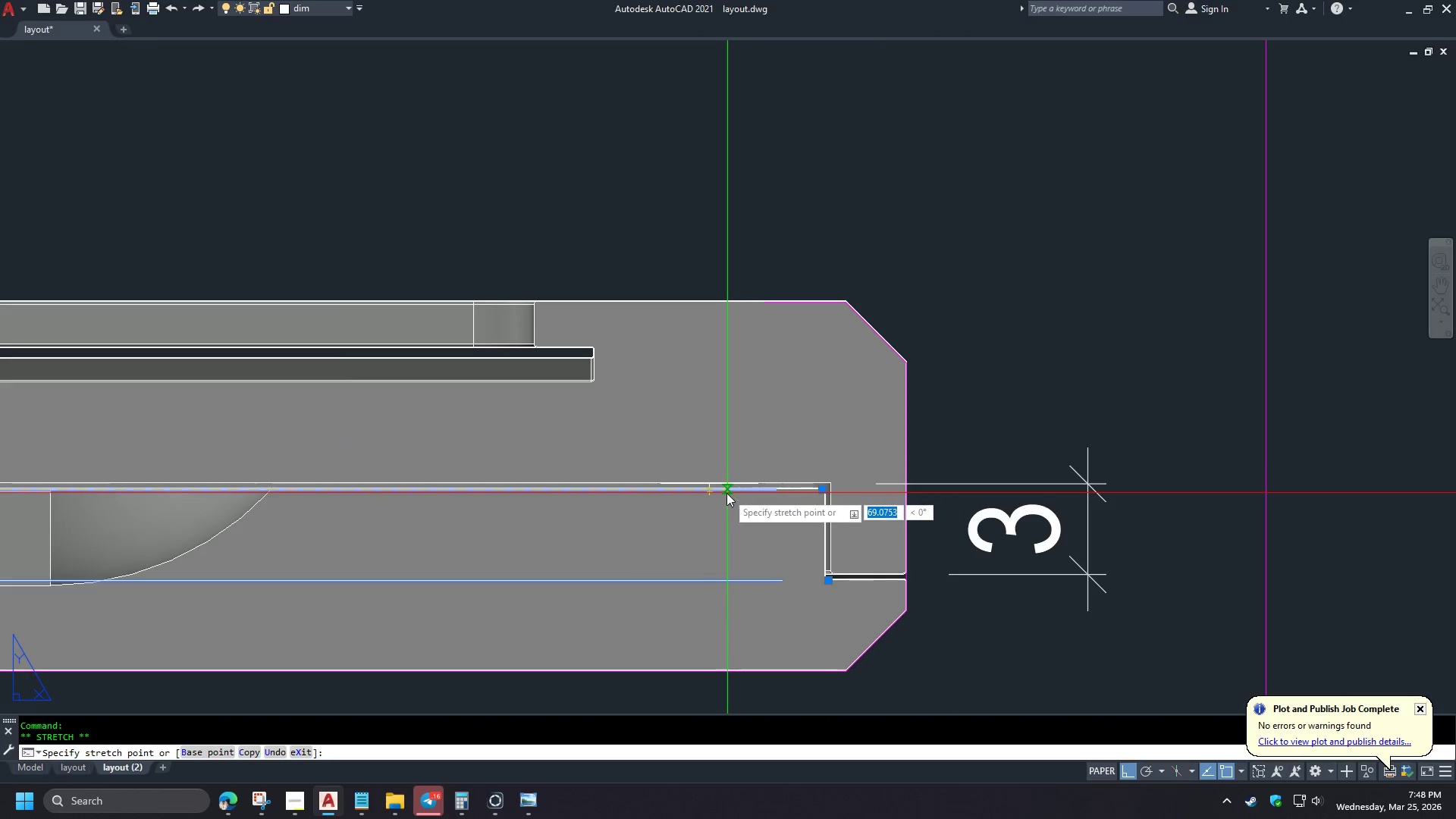 
scroll: coordinate [777, 295], scroll_direction: down, amount: 2.0
 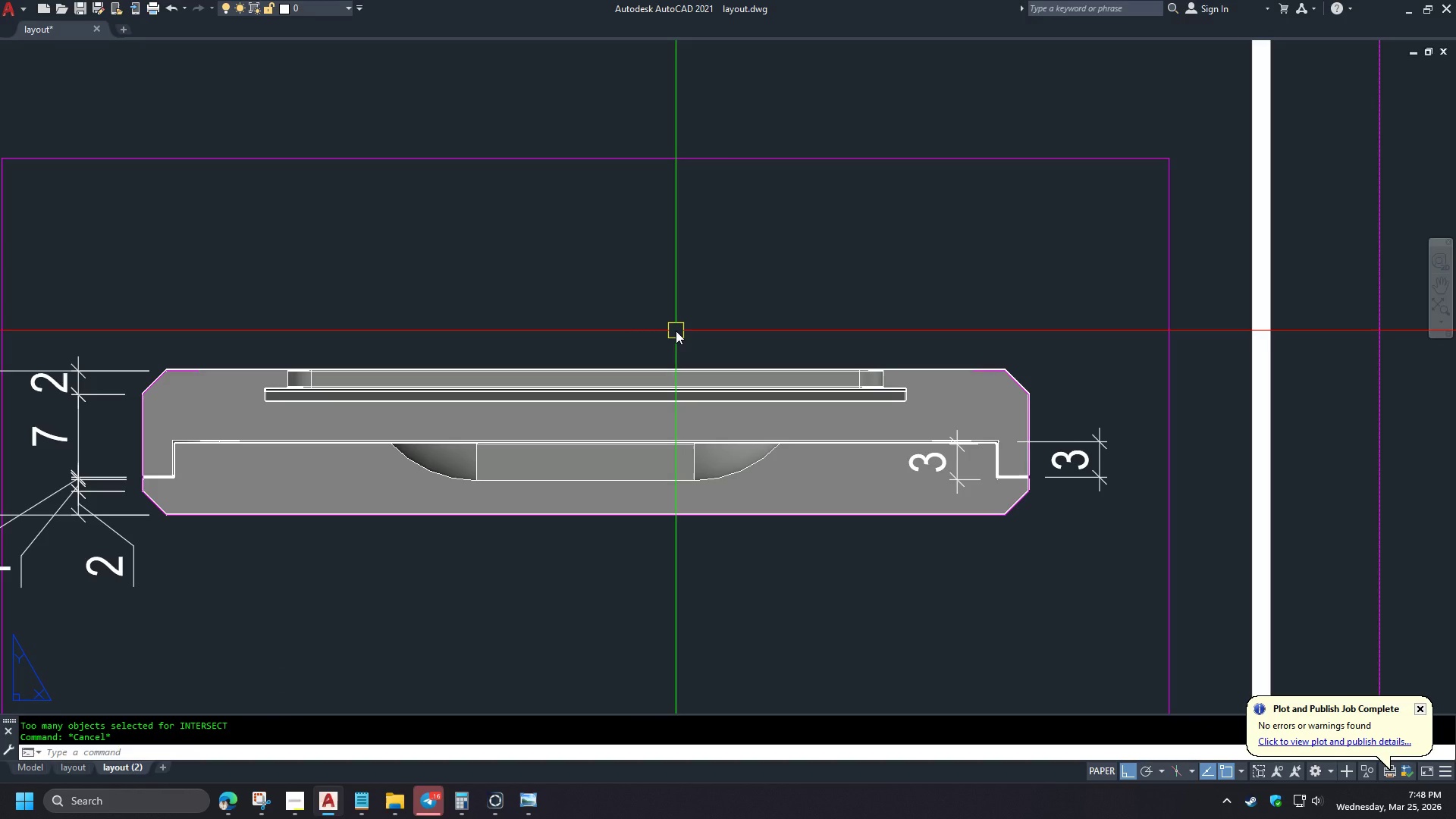 
type(DLI )
 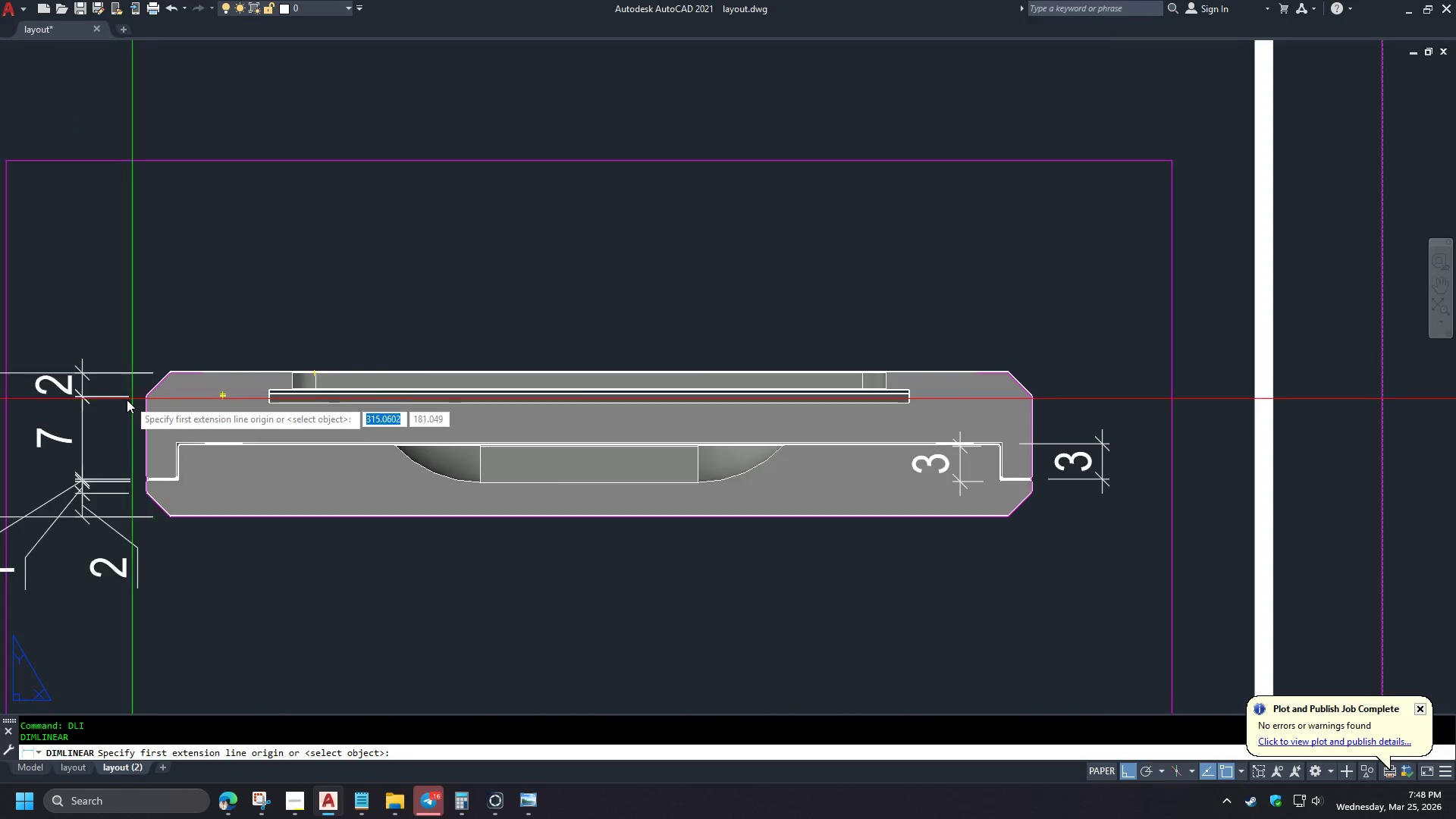 
scroll: coordinate [676, 328], scroll_direction: down, amount: 1.0
 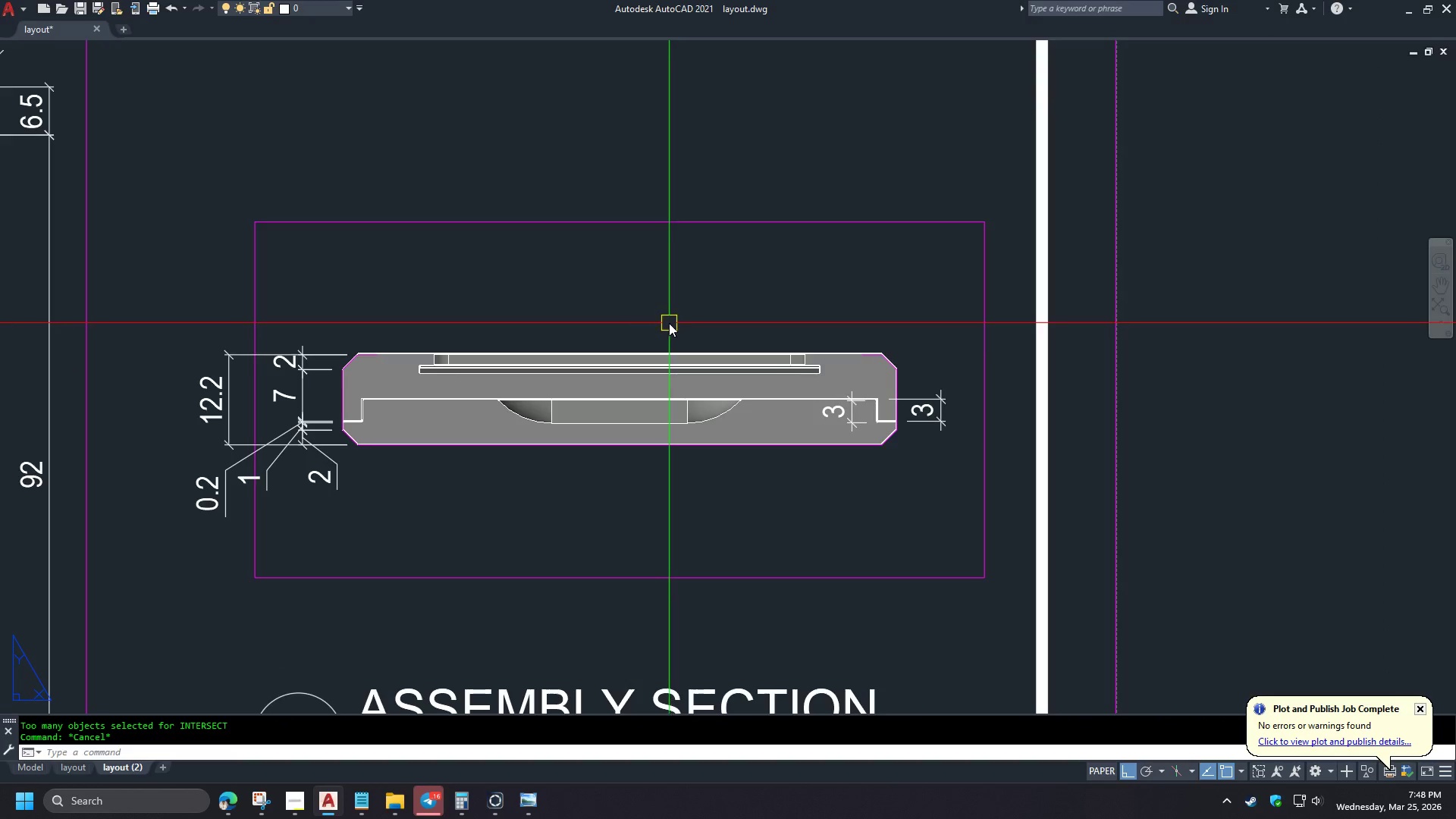 
key(E)
 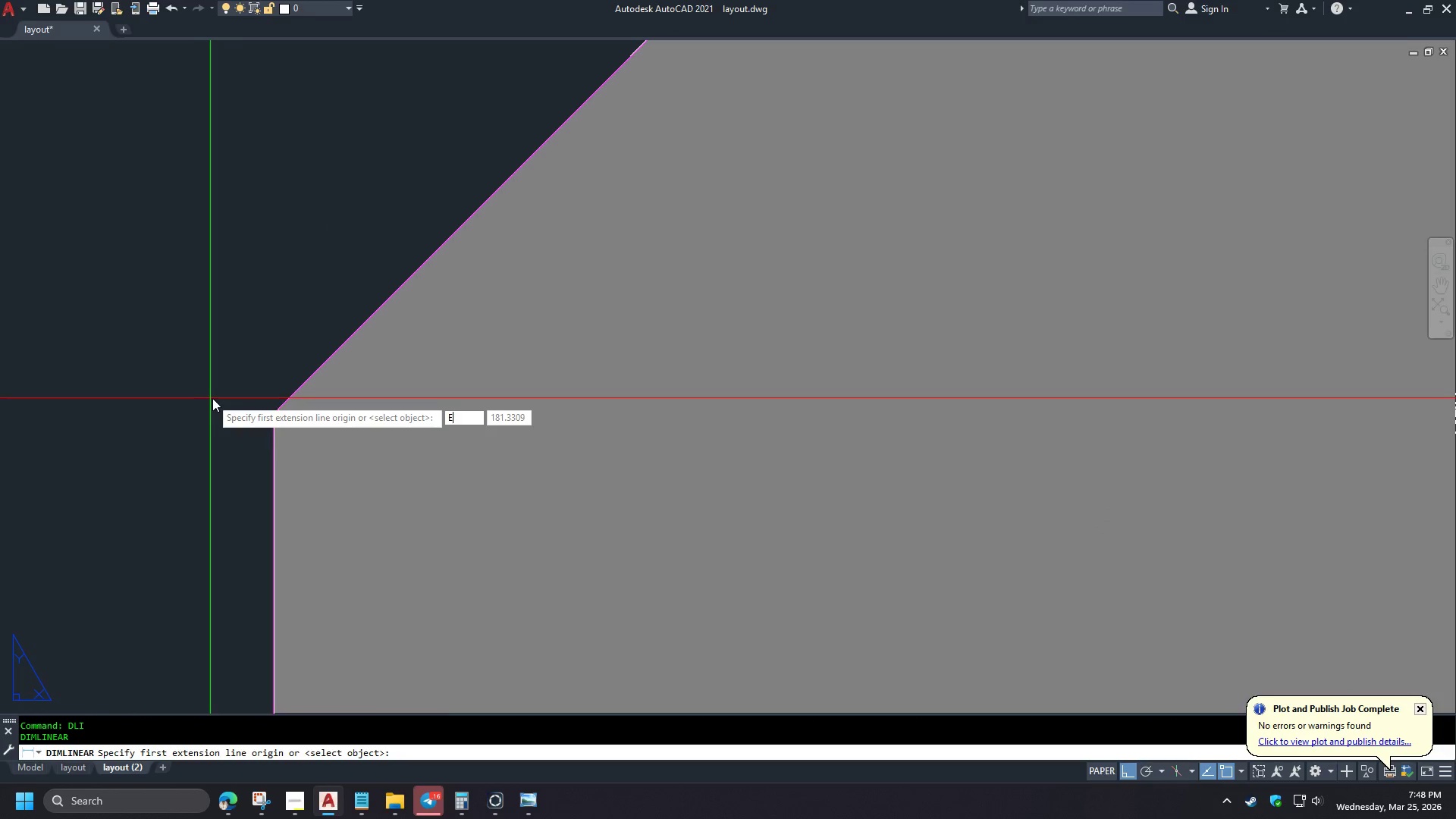 
scroll: coordinate [669, 323], scroll_direction: up, amount: 1.0
 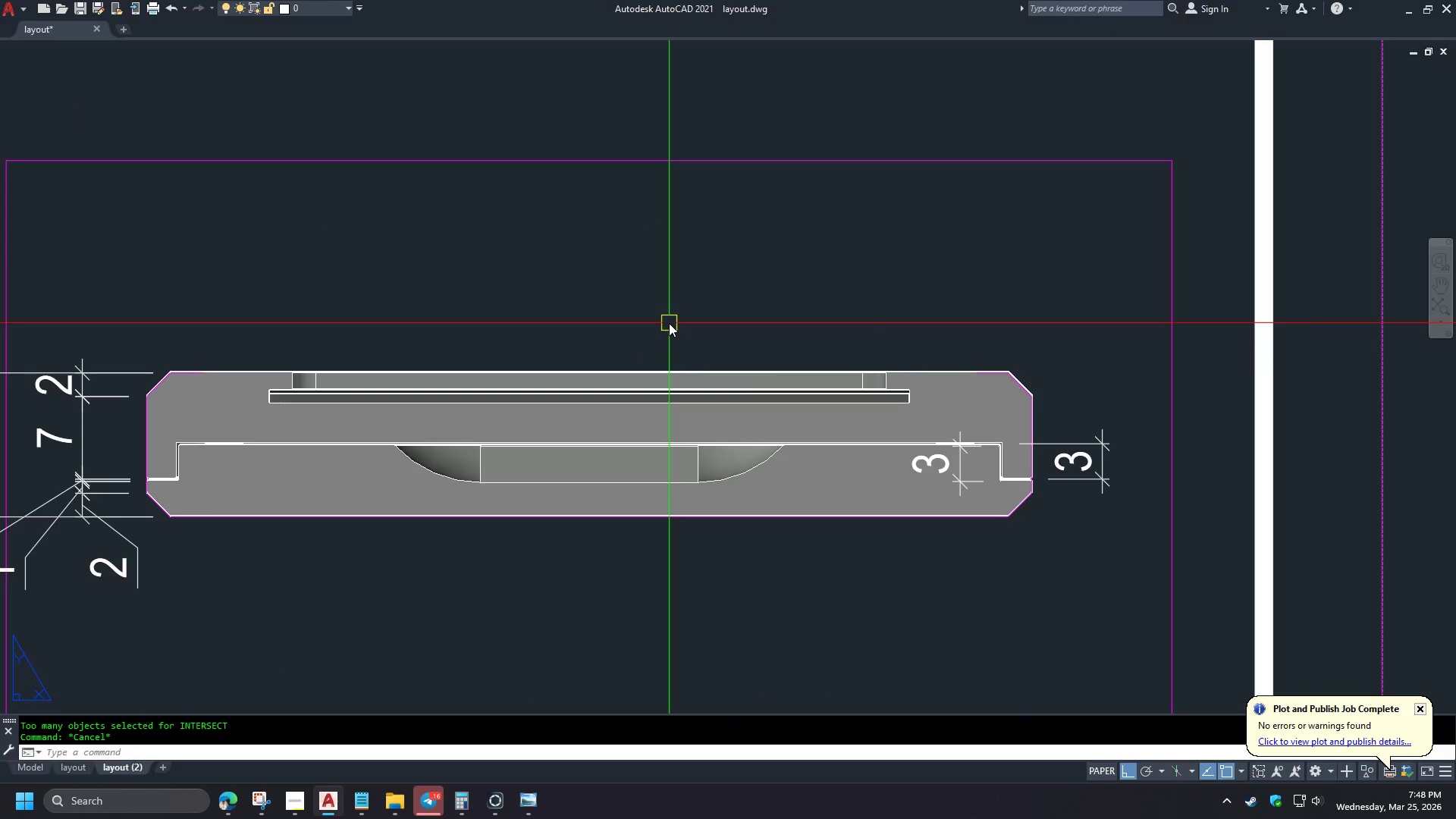 
type(ND )
 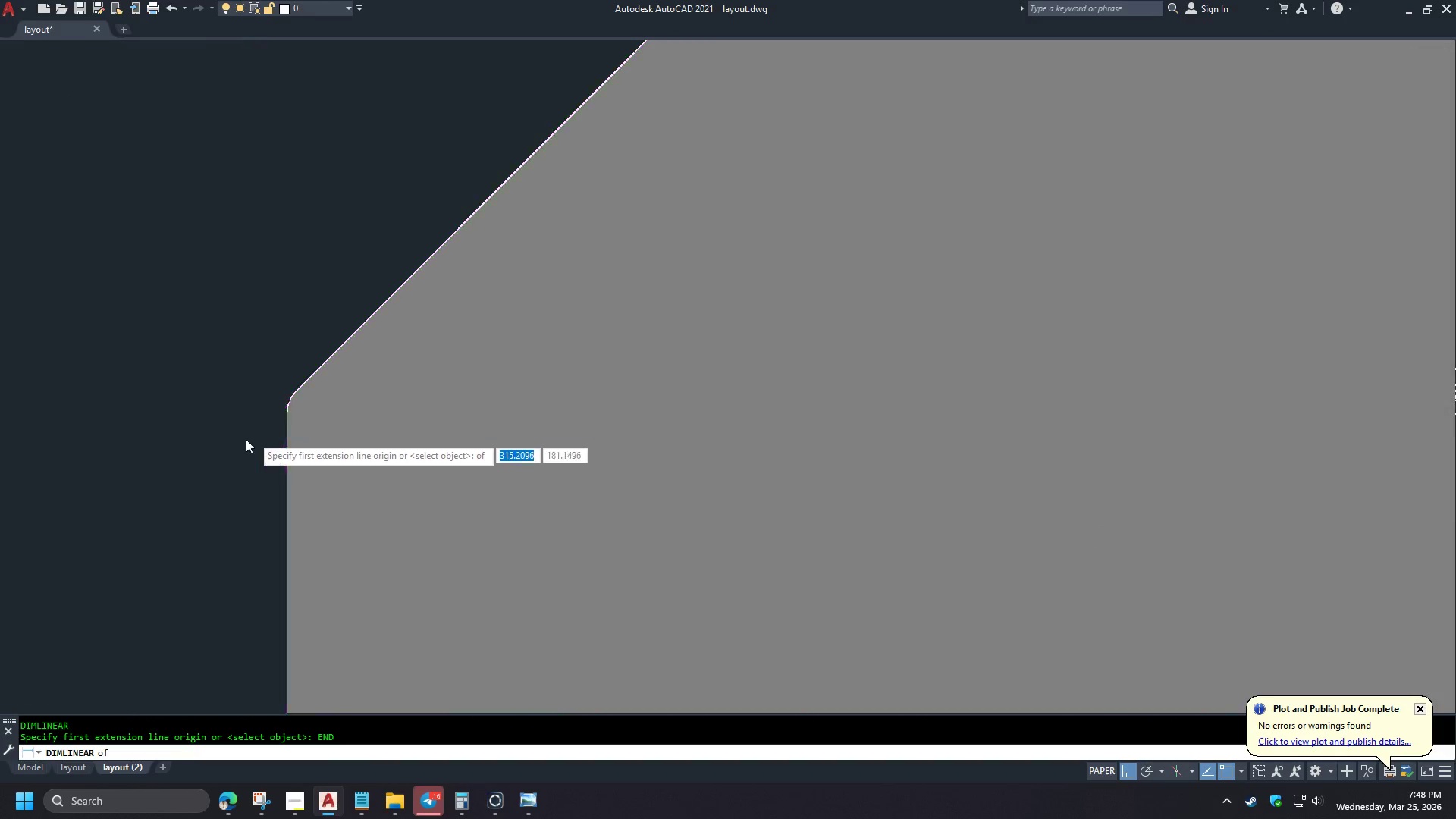 
left_click([319, 422])
 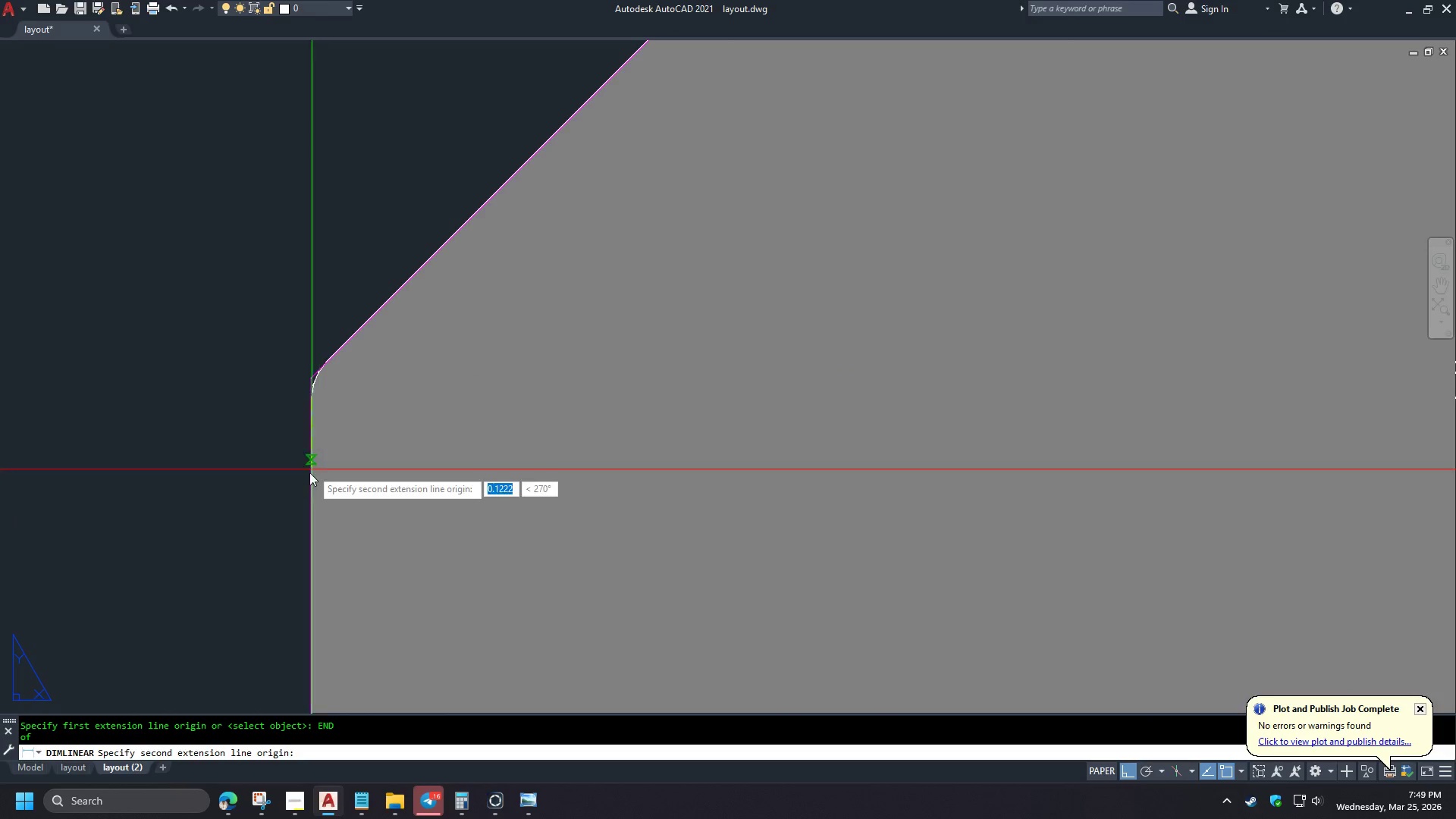 
scroll: coordinate [244, 441], scroll_direction: up, amount: 8.0
 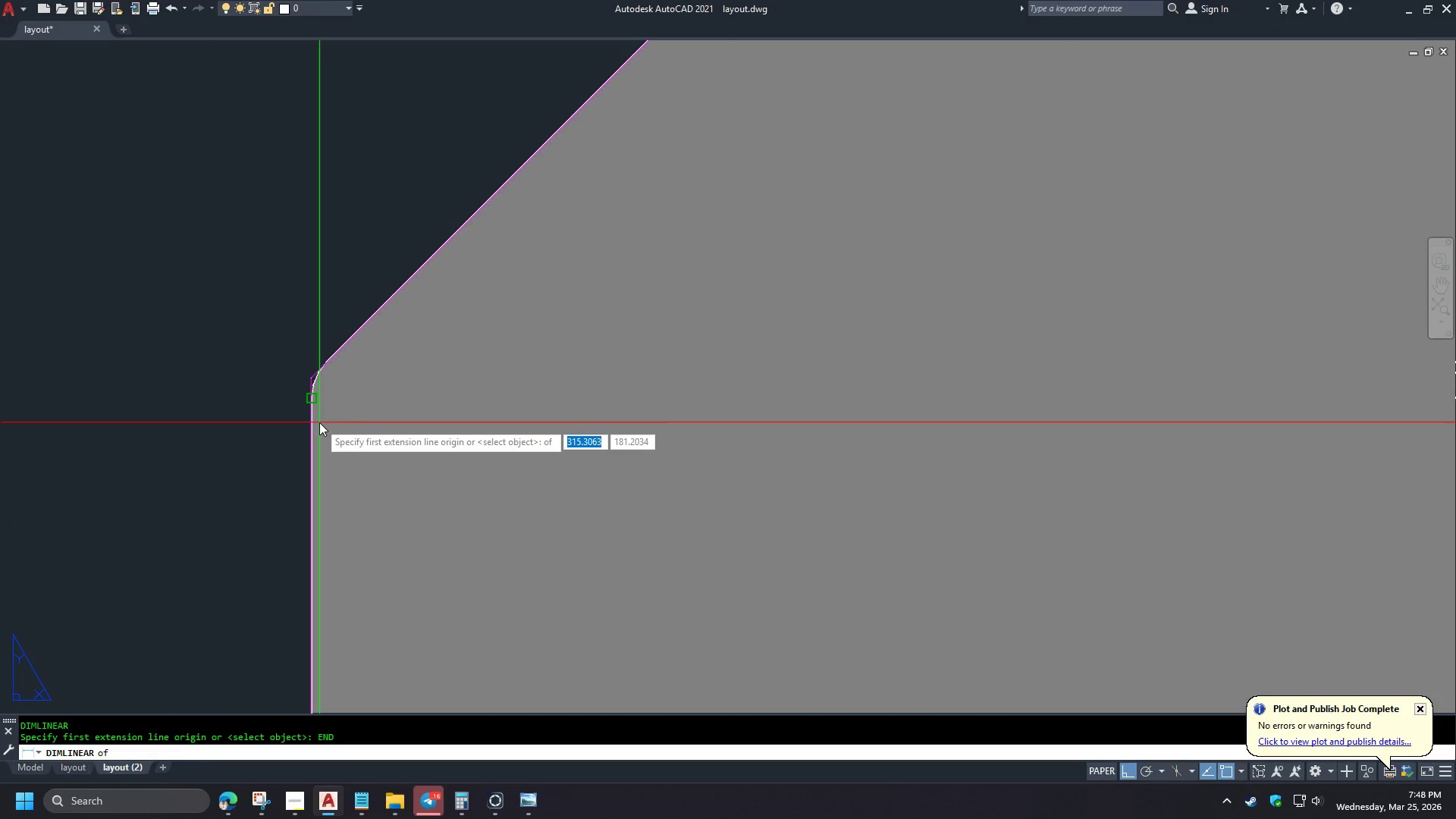 
type(END )
 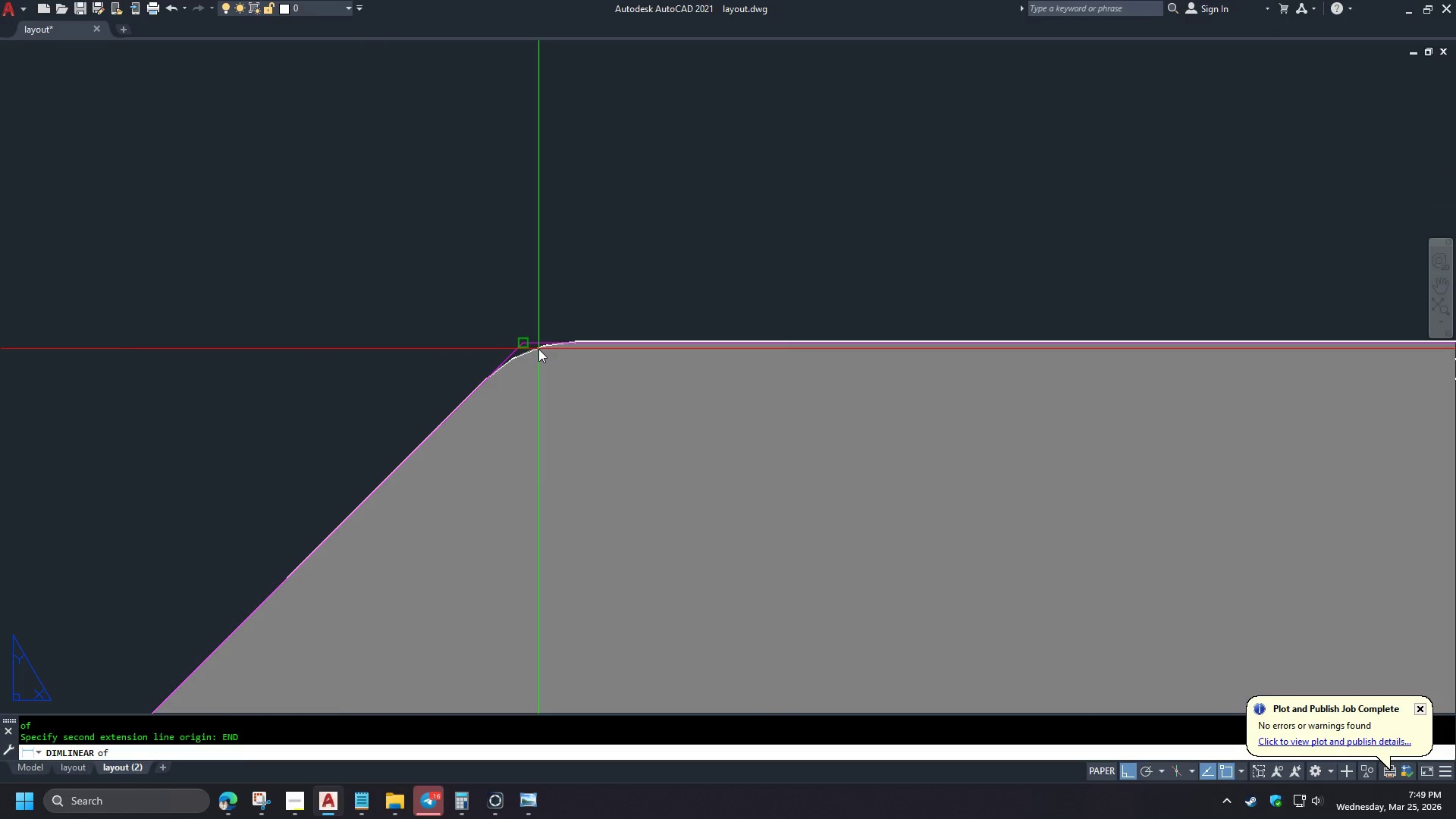 
scroll: coordinate [290, 478], scroll_direction: down, amount: 5.0
 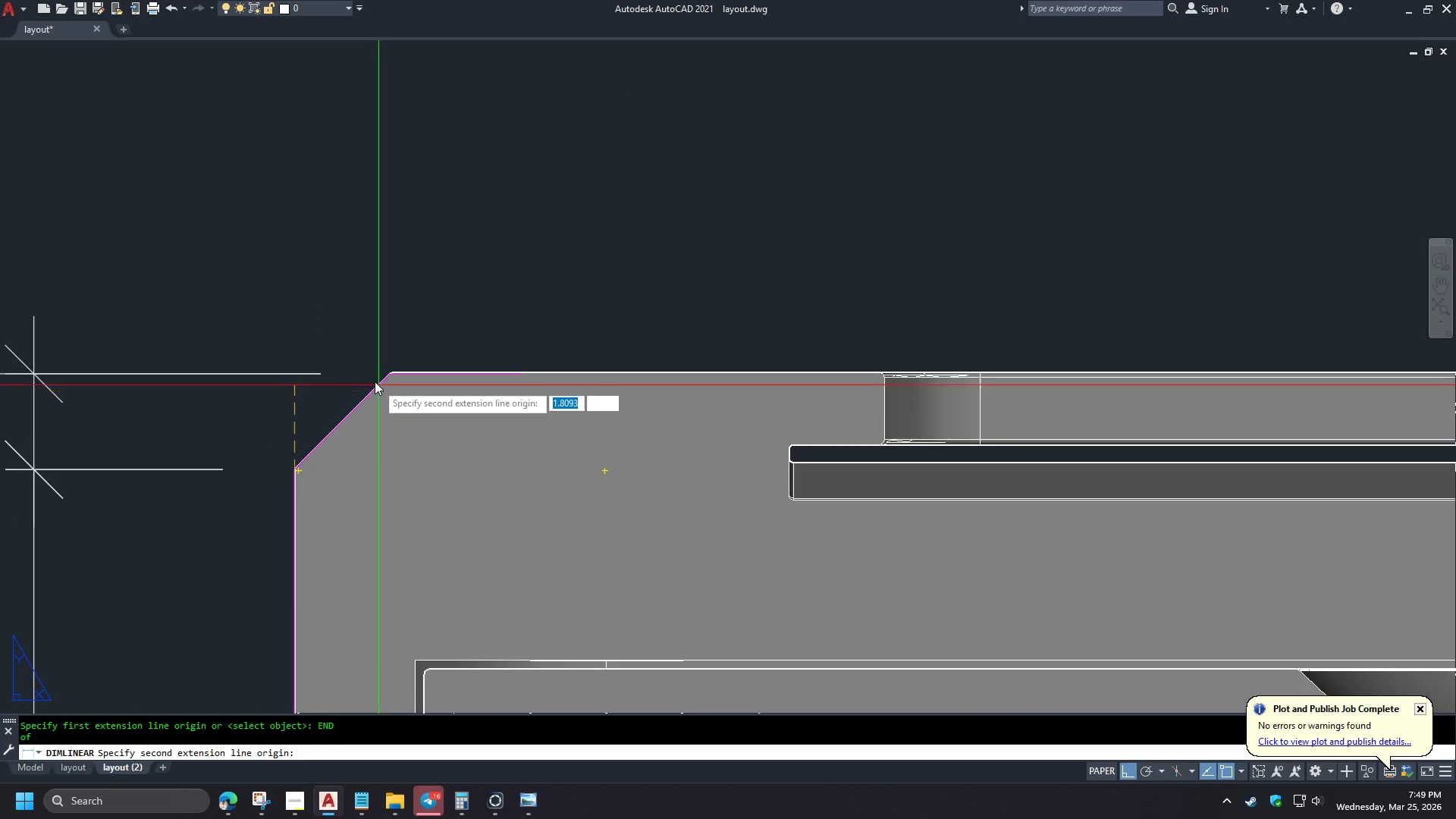 
scroll: coordinate [438, 345], scroll_direction: up, amount: 7.0
 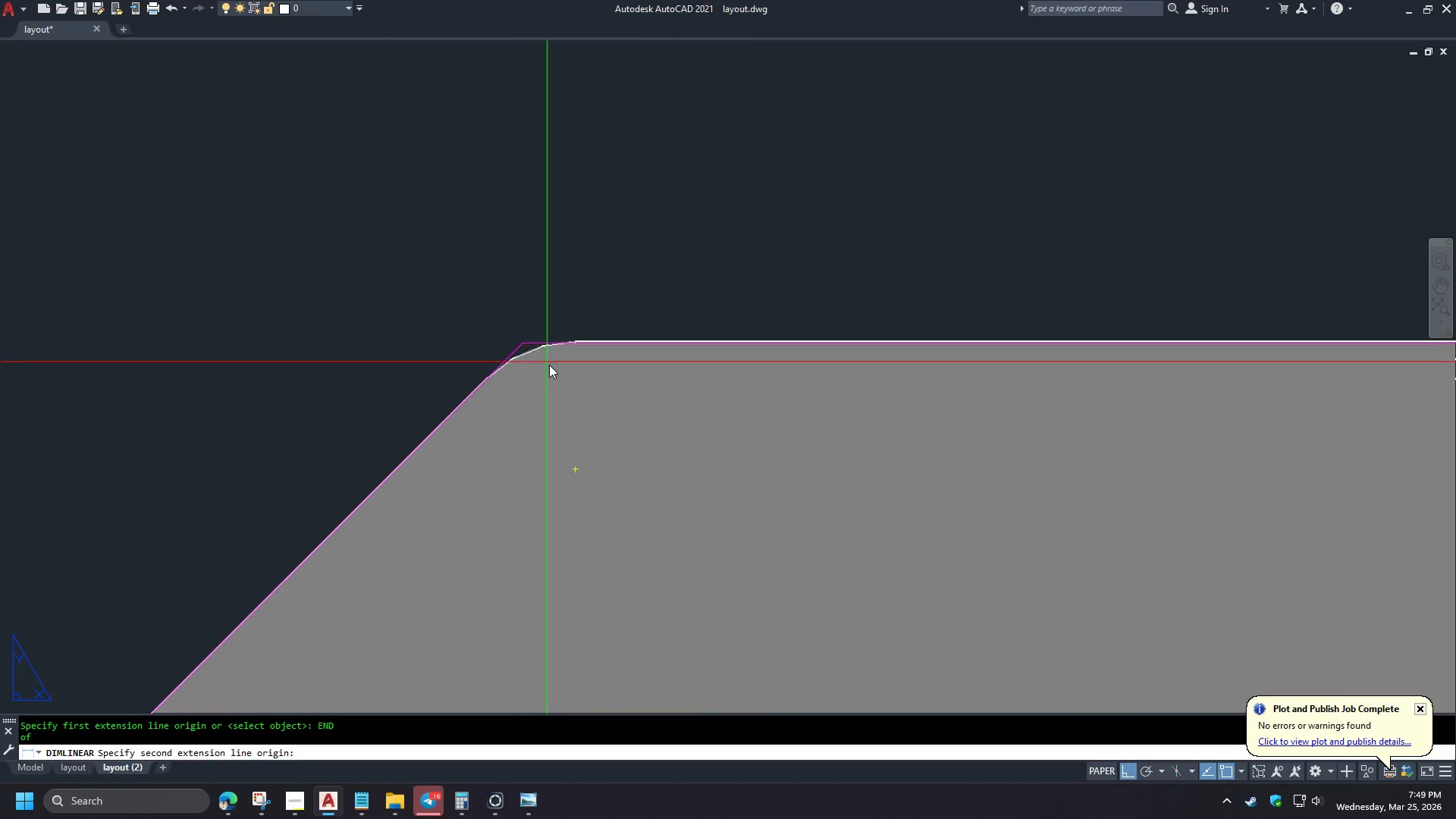 
left_click([538, 349])
 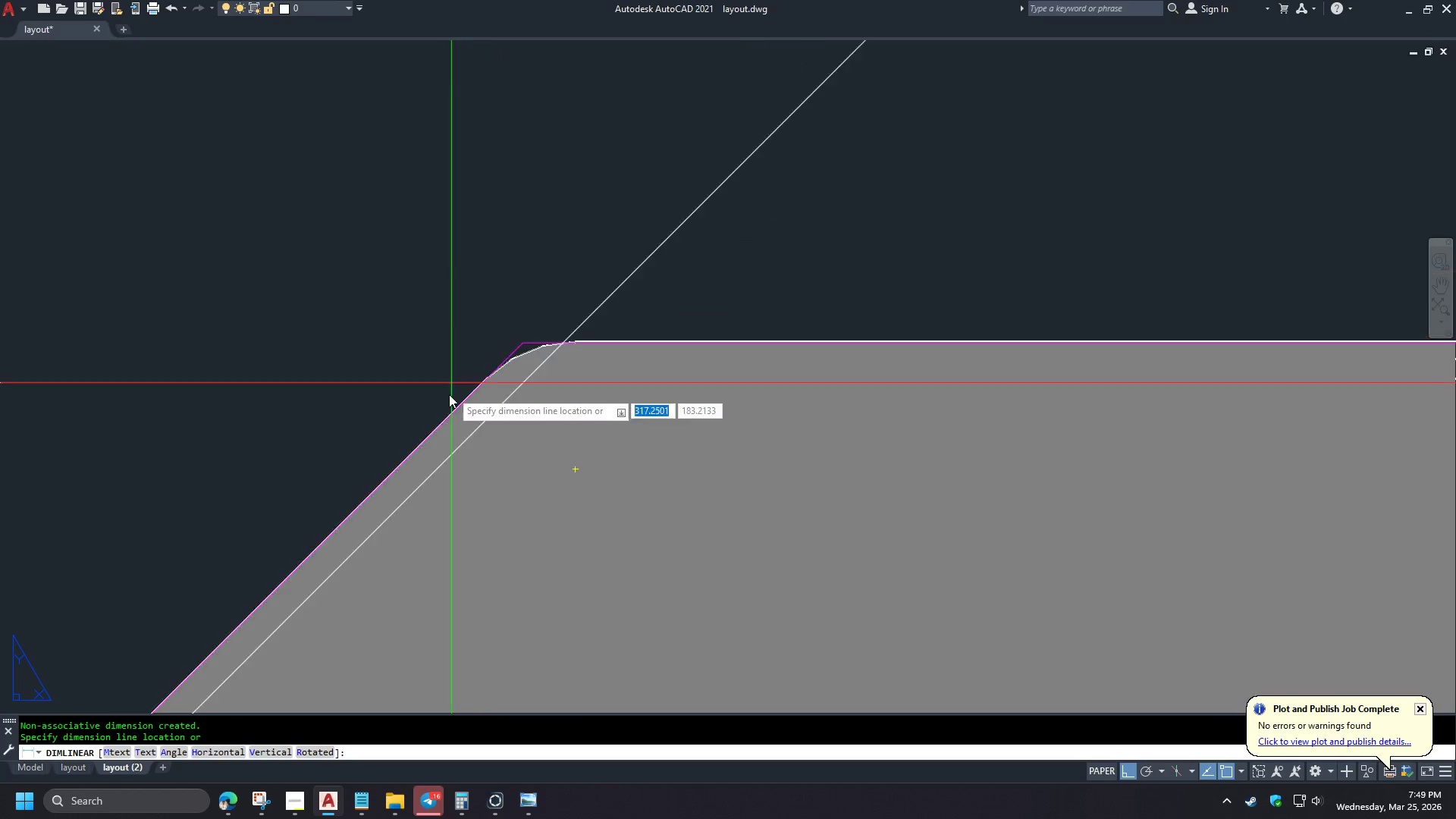 
scroll: coordinate [395, 331], scroll_direction: down, amount: 9.0
 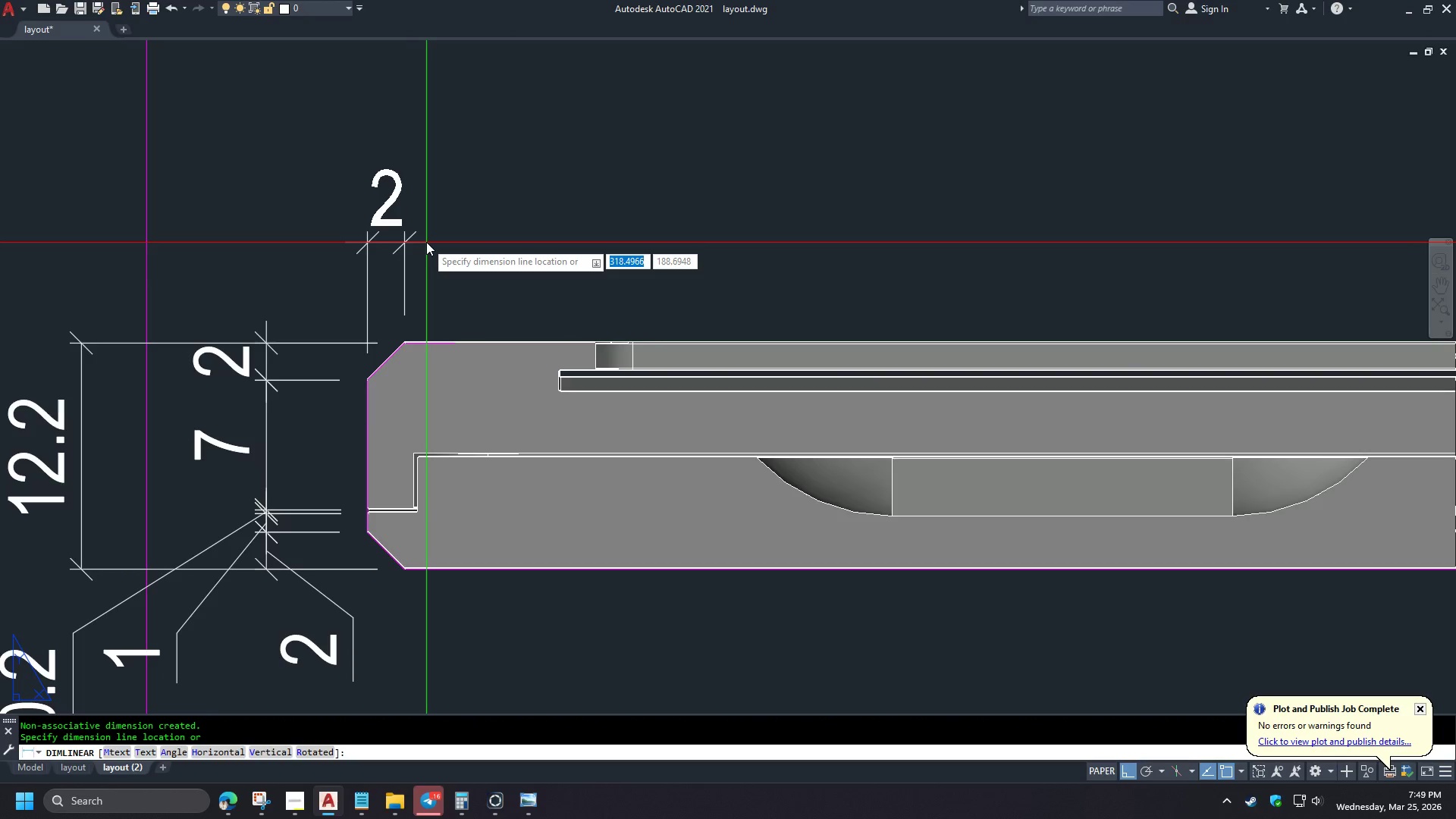 
type(DCO )
 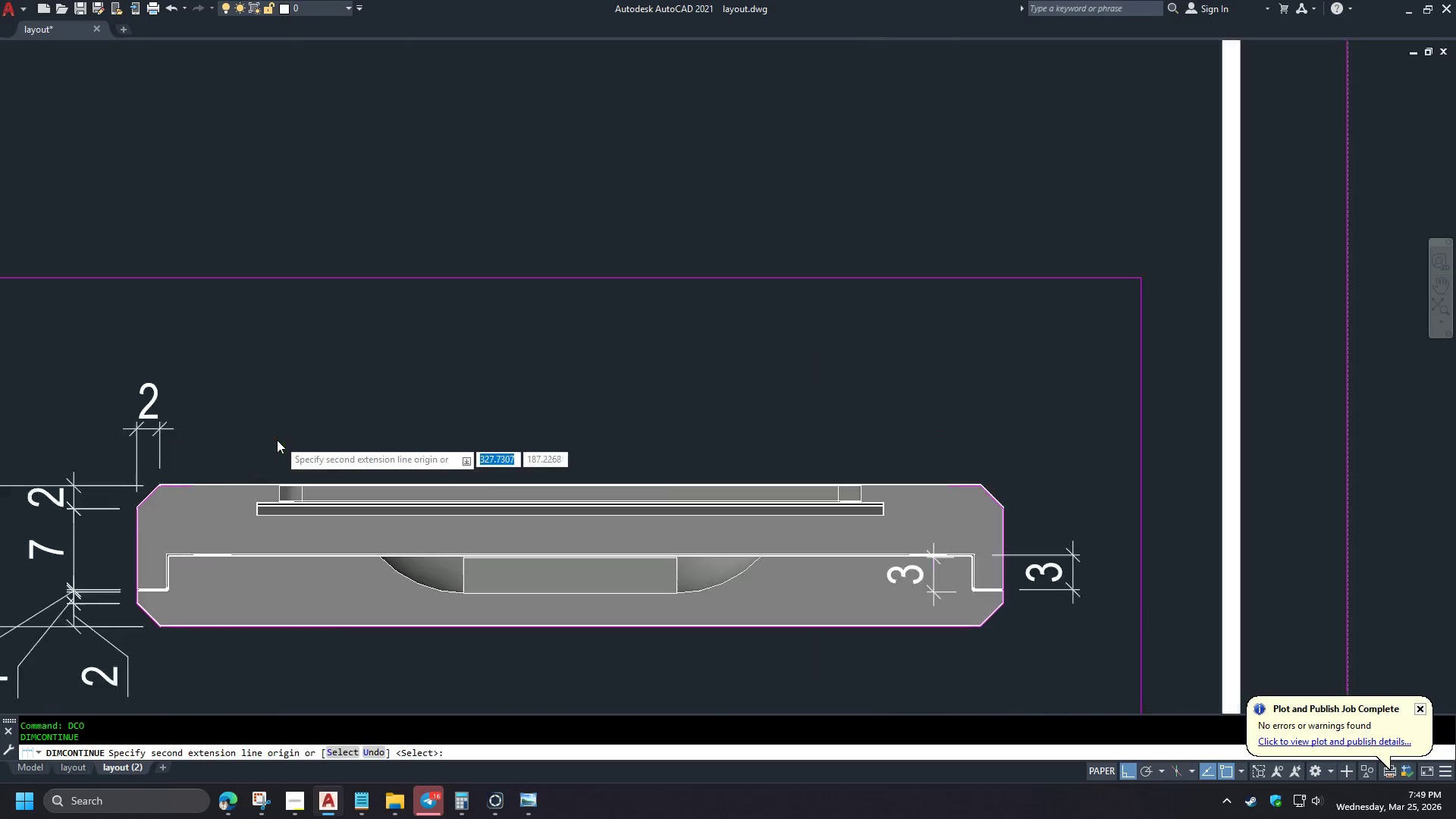 
scroll: coordinate [322, 436], scroll_direction: down, amount: 2.0
 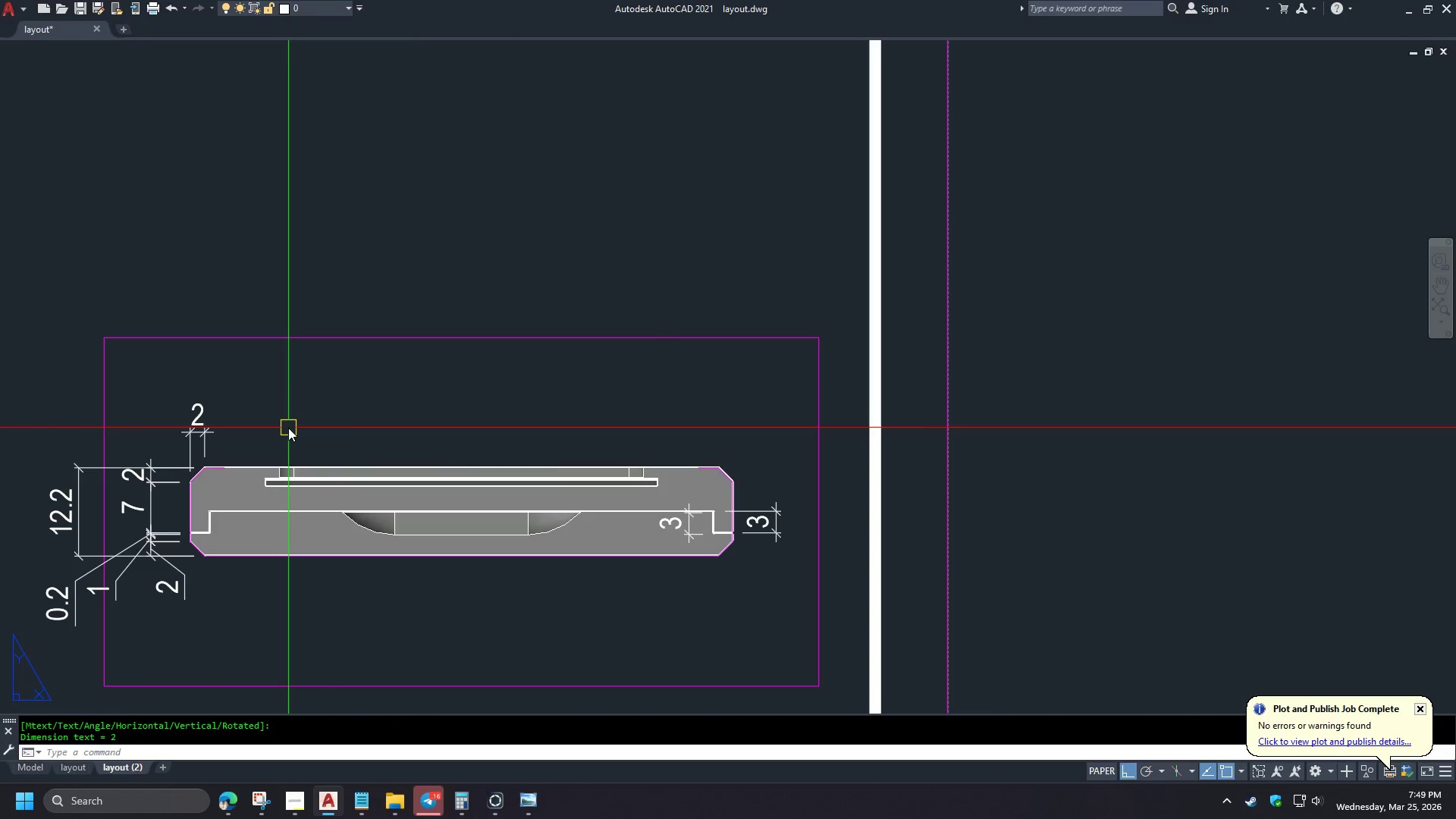 
scroll: coordinate [277, 441], scroll_direction: up, amount: 2.0
 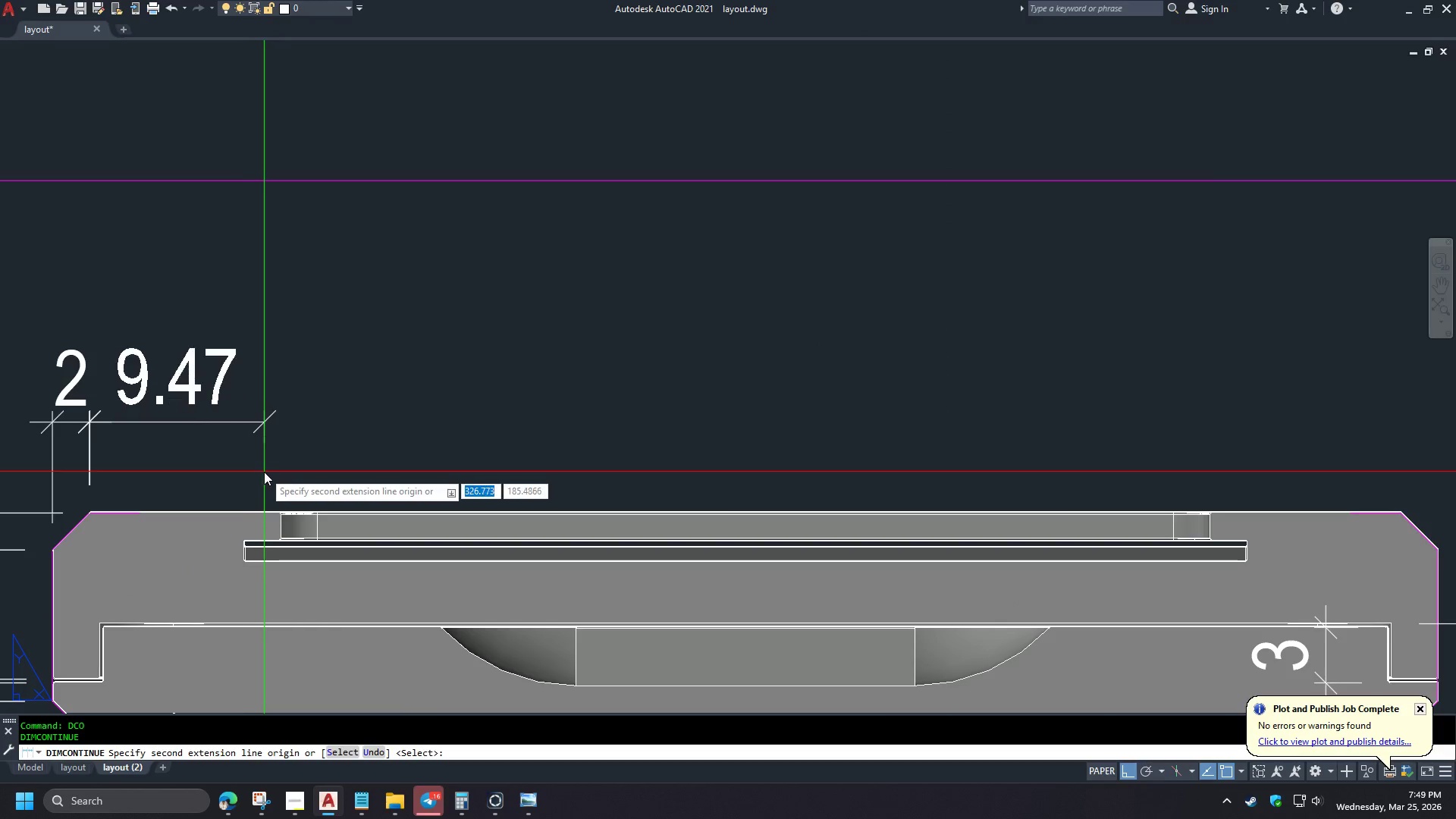 
type(END )
 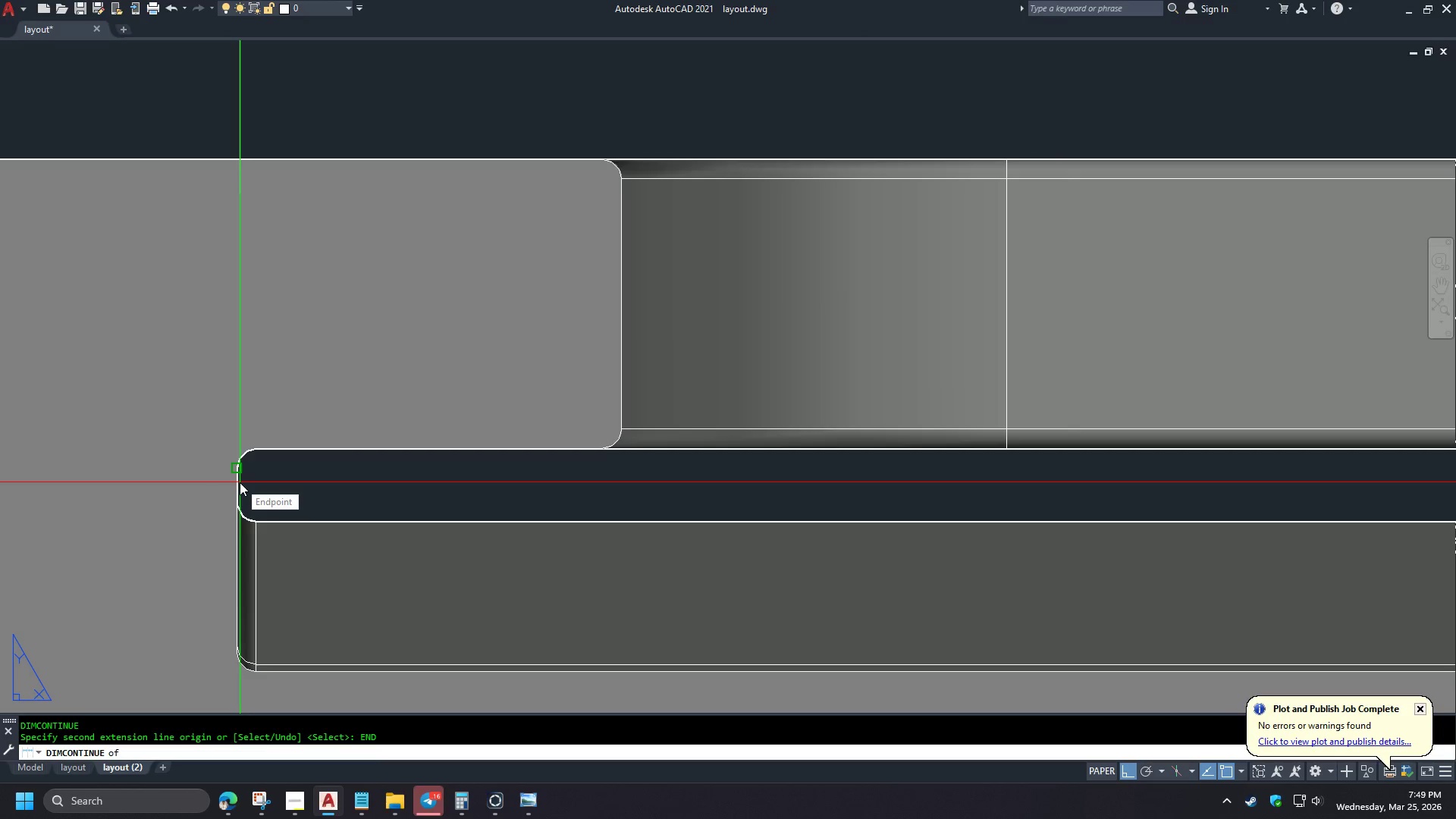 
scroll: coordinate [212, 573], scroll_direction: up, amount: 5.0
 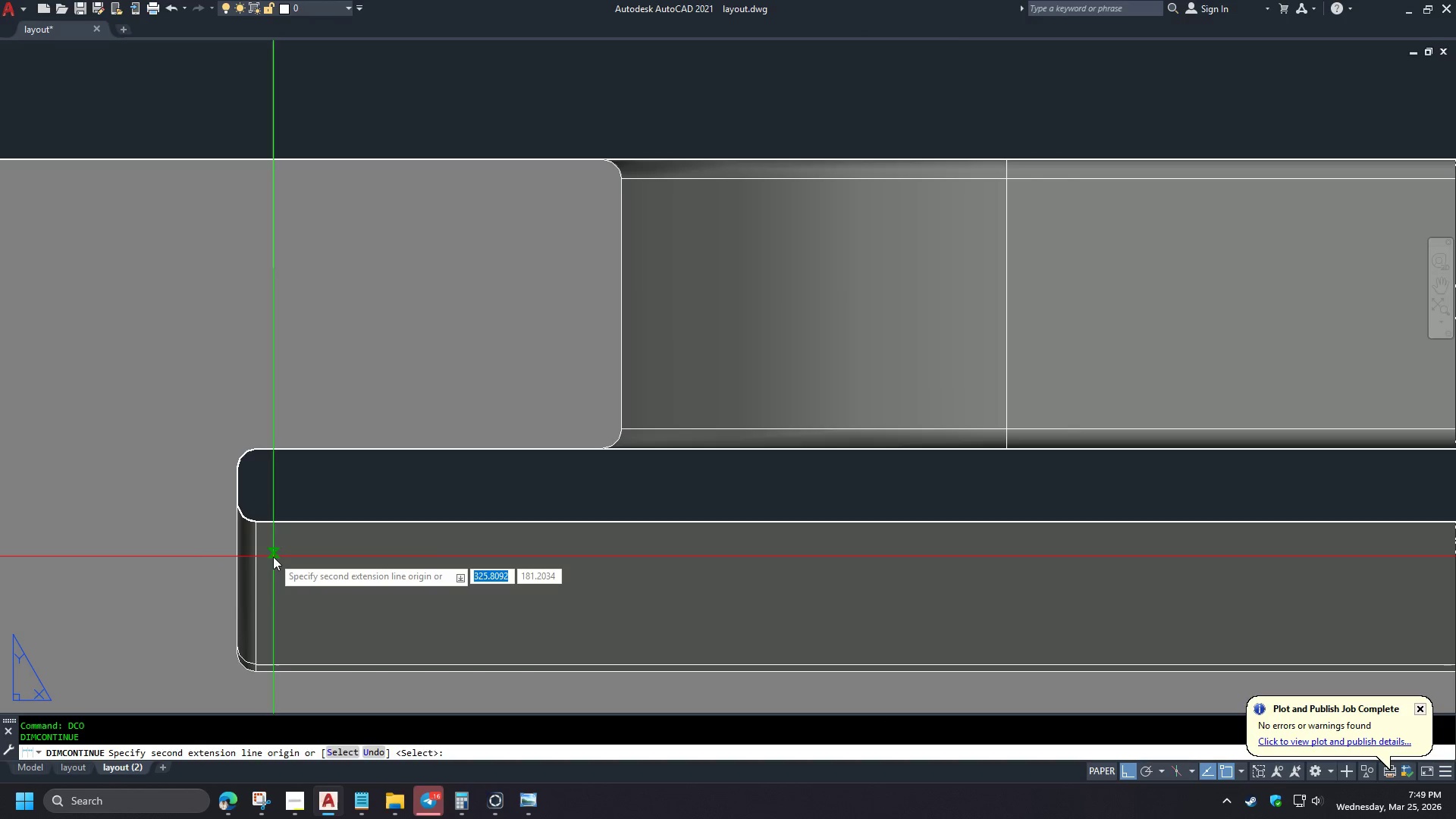 
left_click([240, 482])
 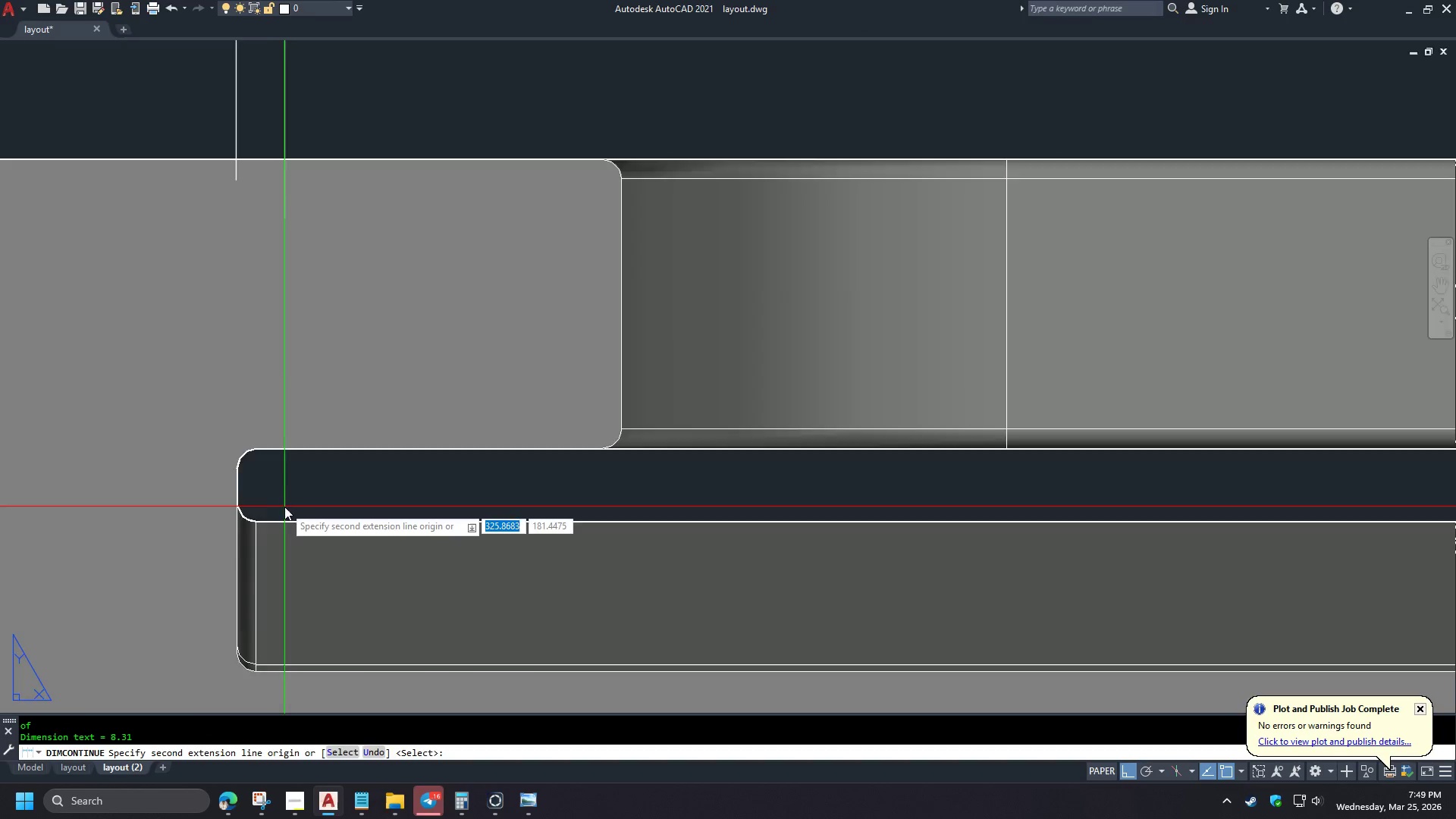 
type(END )
 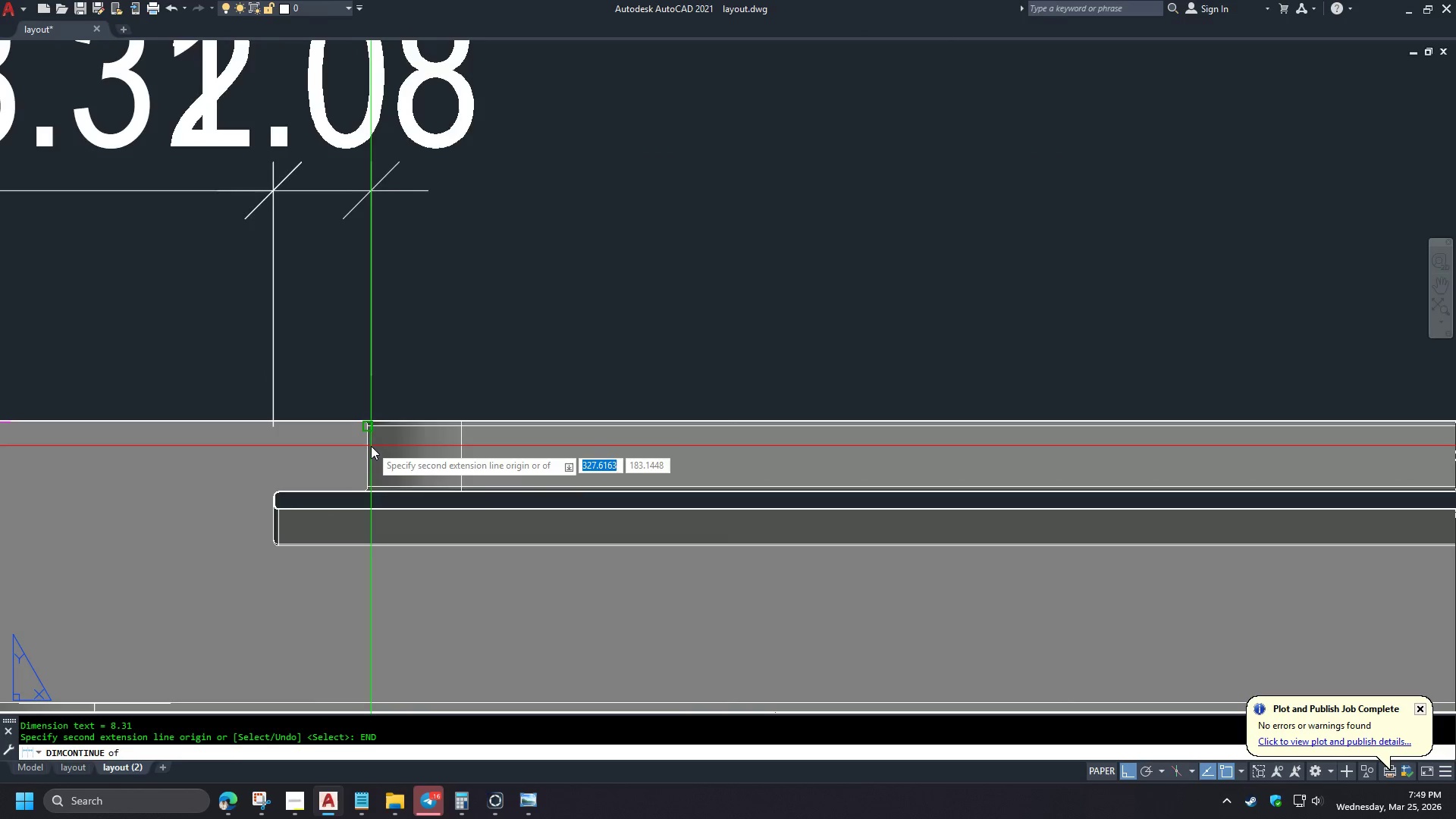 
left_click([371, 446])
 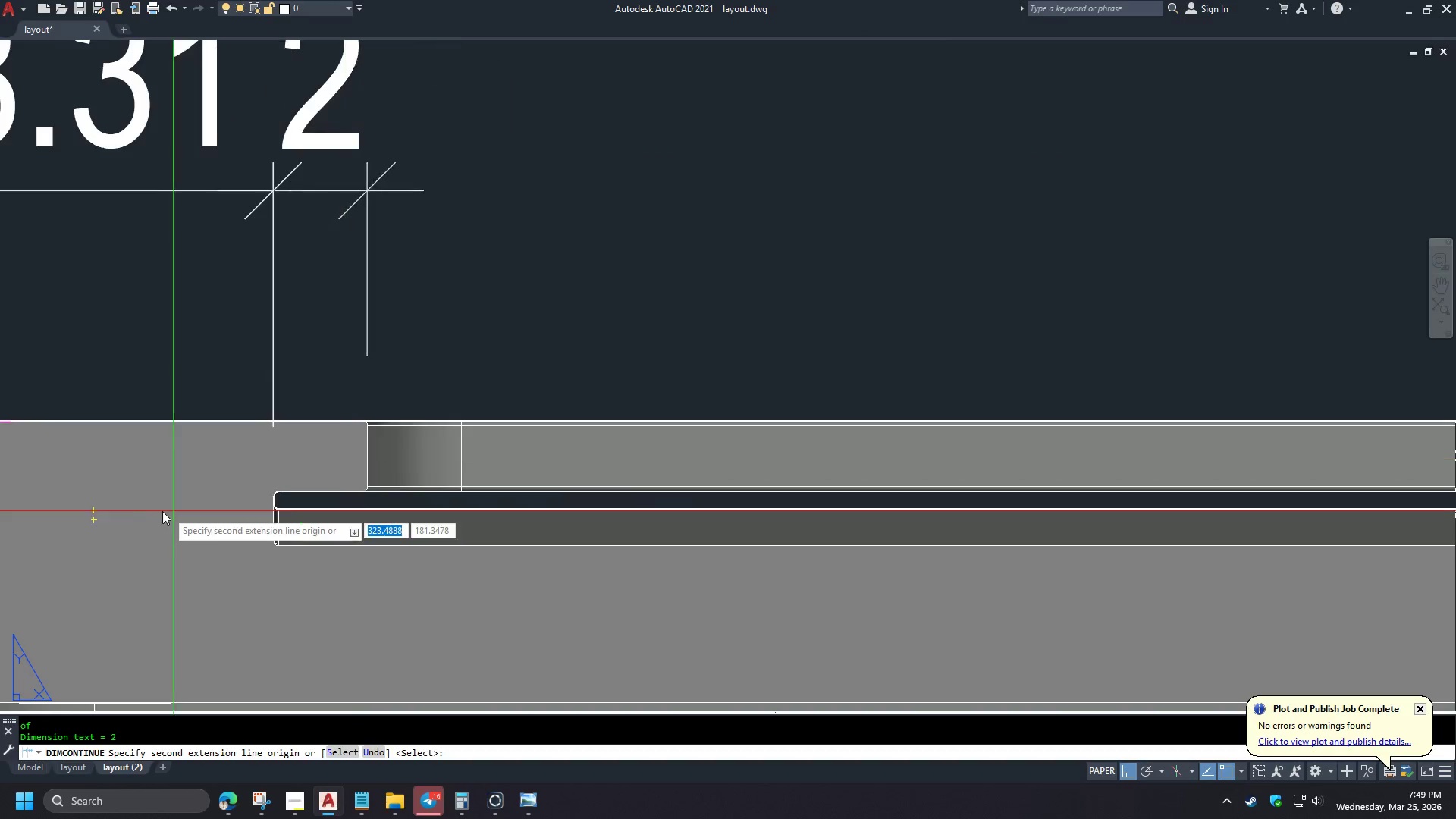 
scroll: coordinate [653, 435], scroll_direction: down, amount: 9.0
 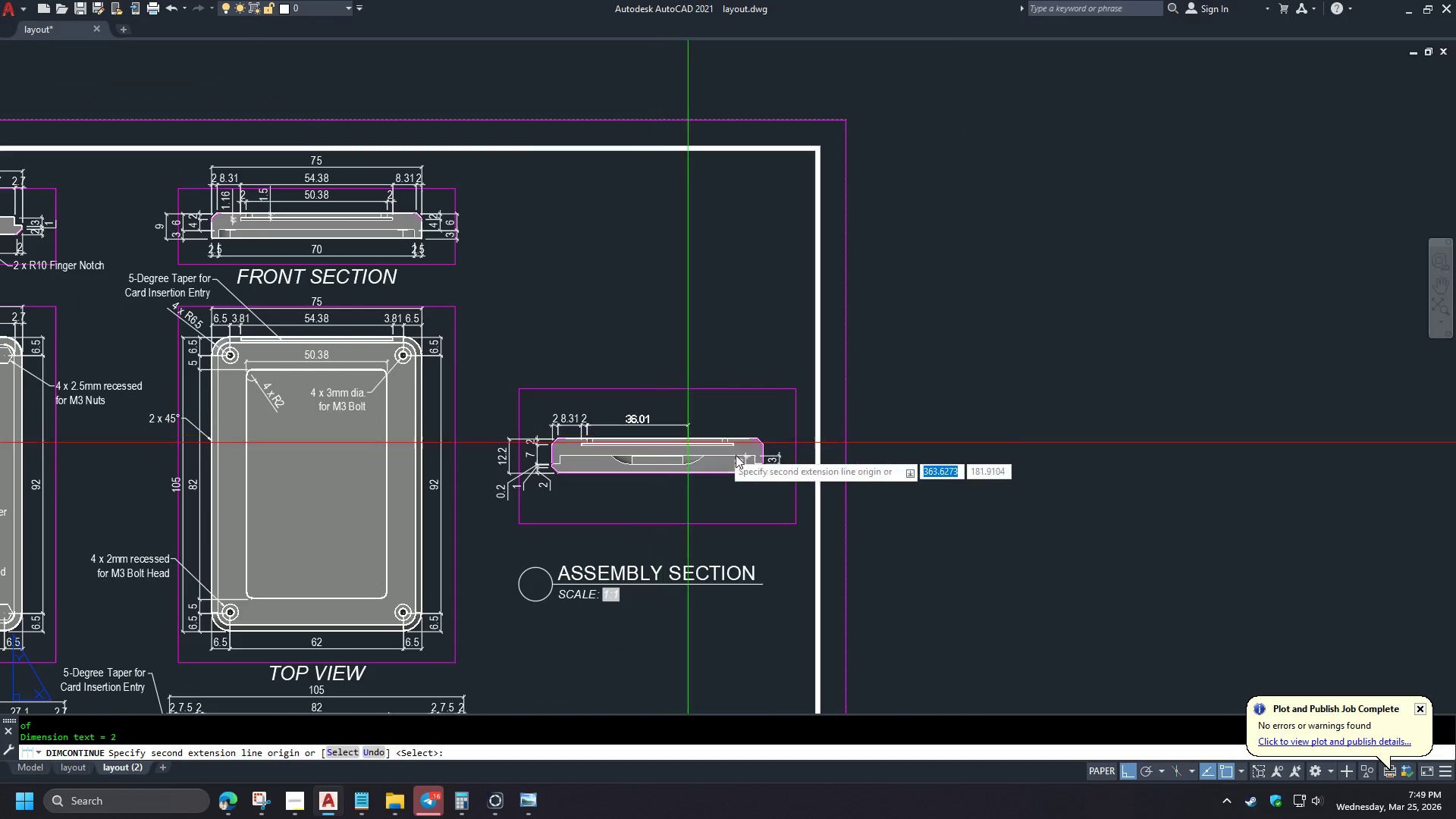 
type(END )
 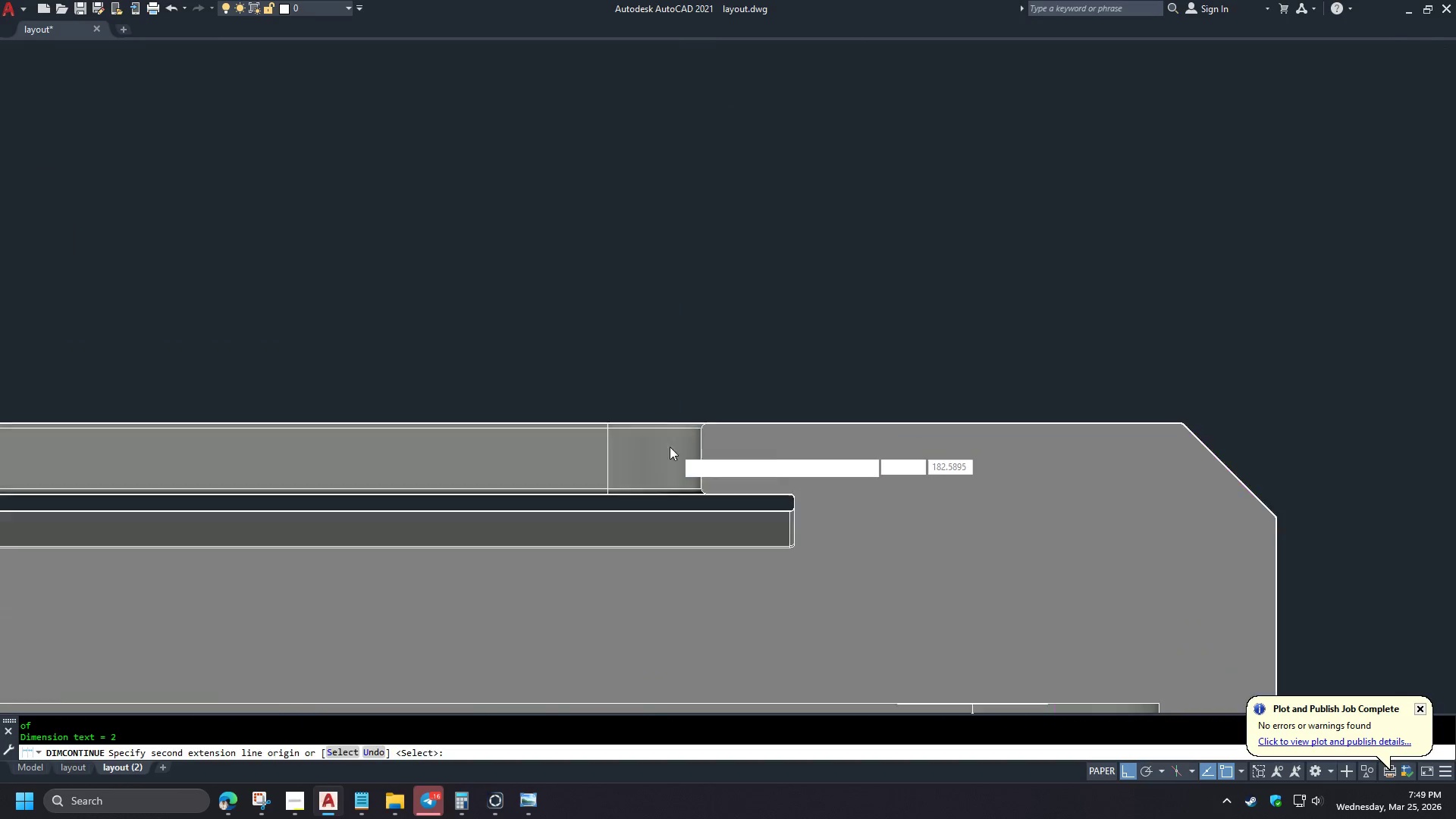 
scroll: coordinate [730, 422], scroll_direction: up, amount: 4.0
 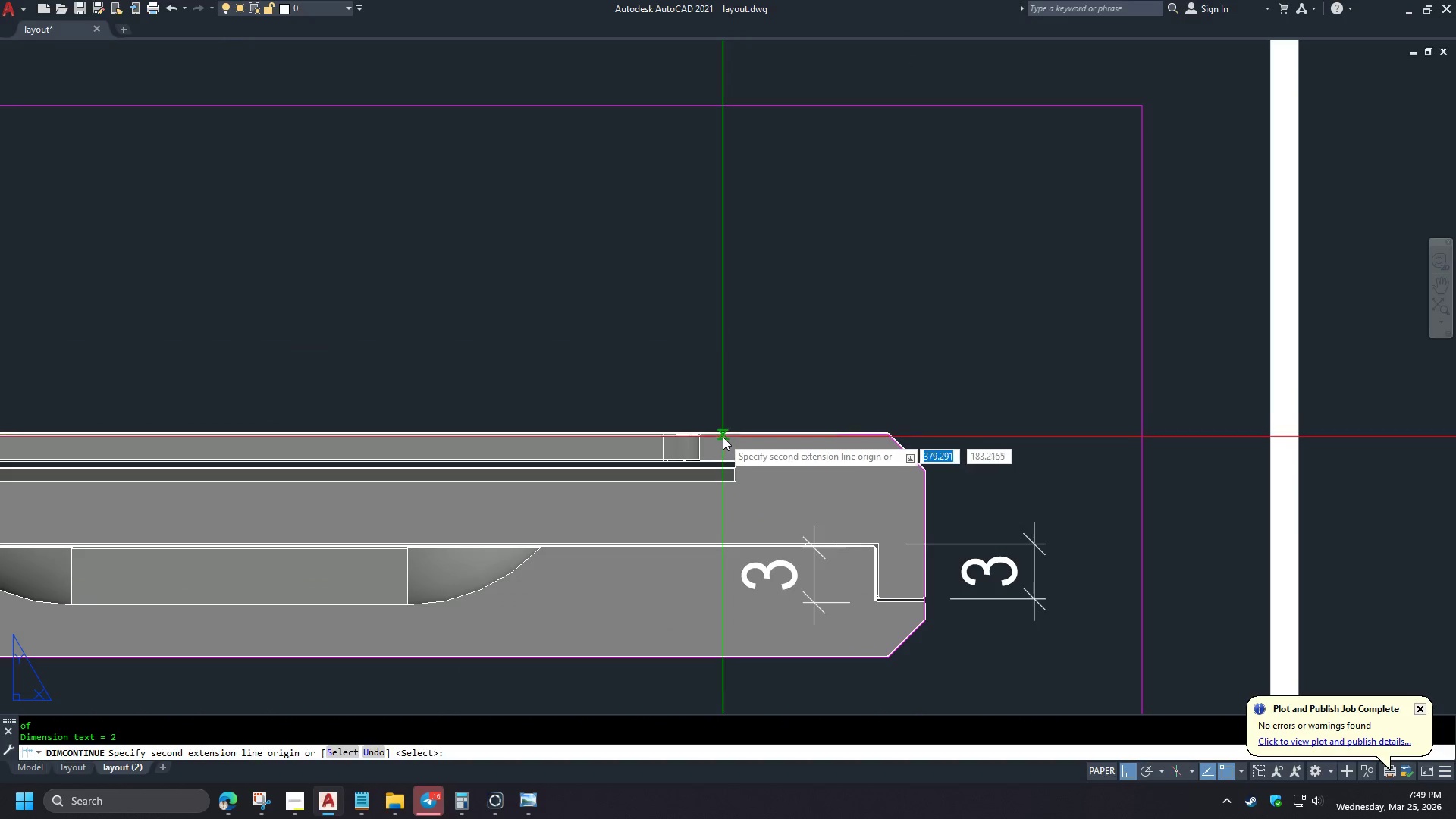 
left_click([716, 444])
 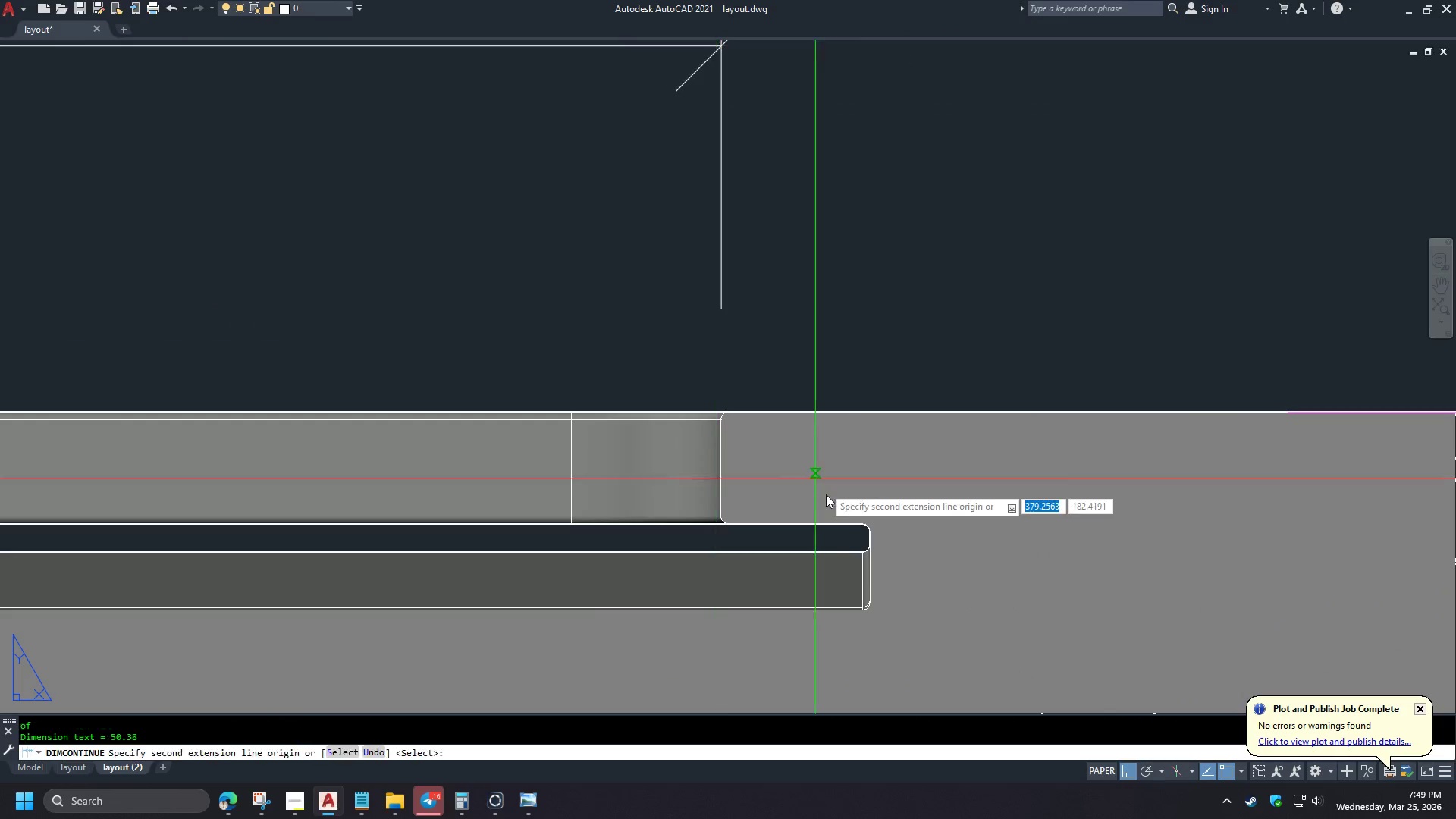 
type(EN)
 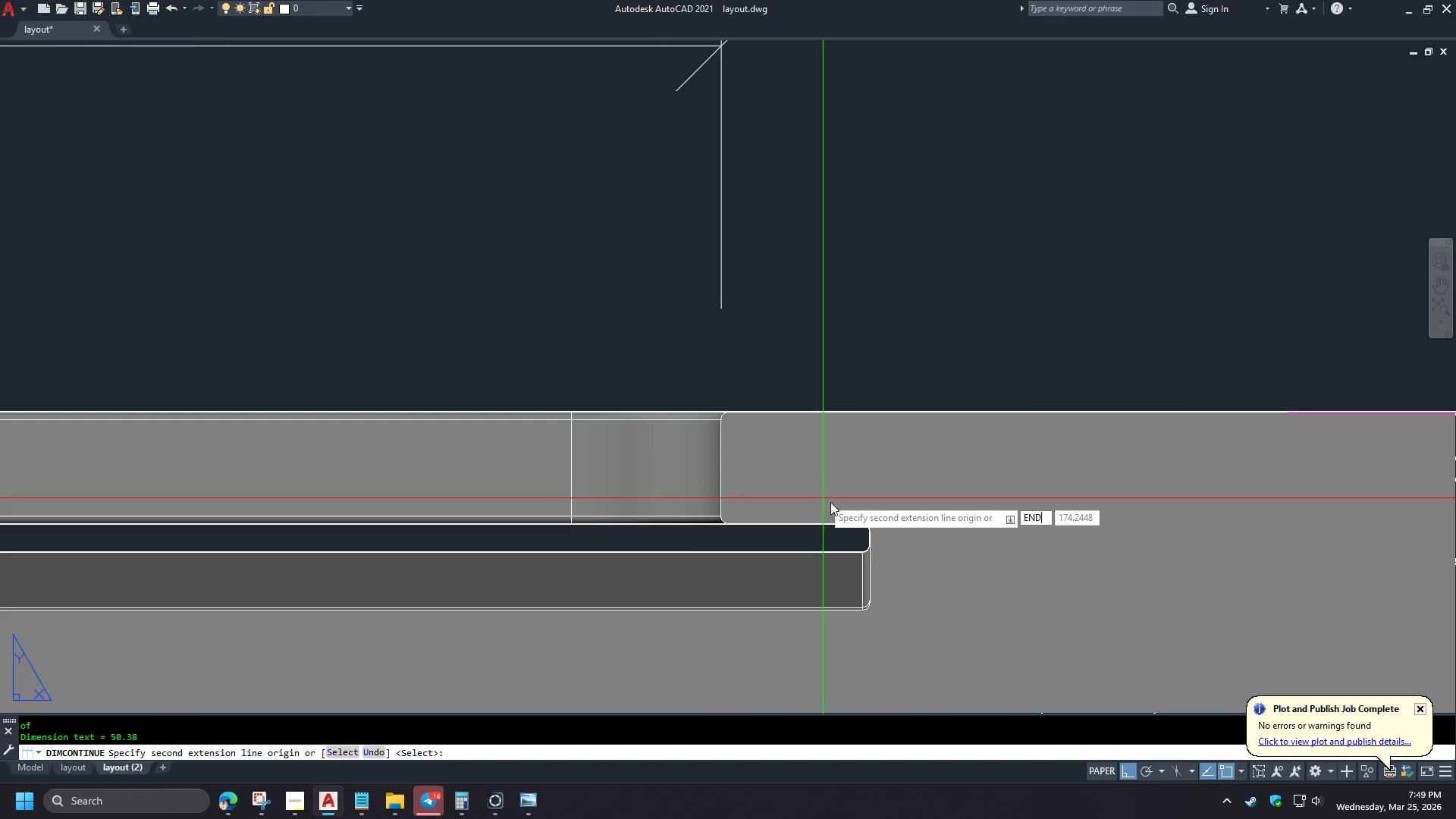 
scroll: coordinate [713, 439], scroll_direction: up, amount: 1.0
 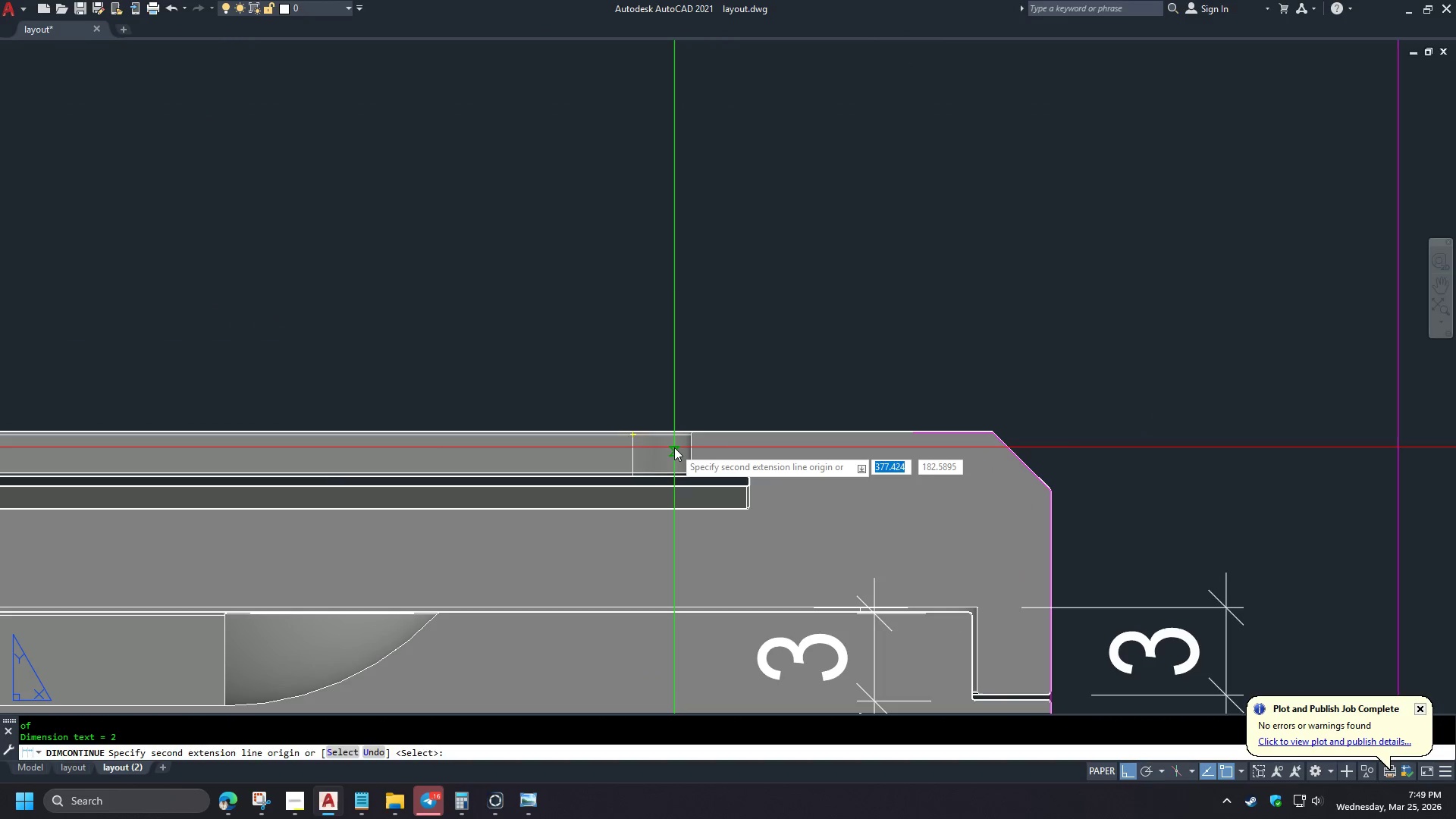 
key(D)
 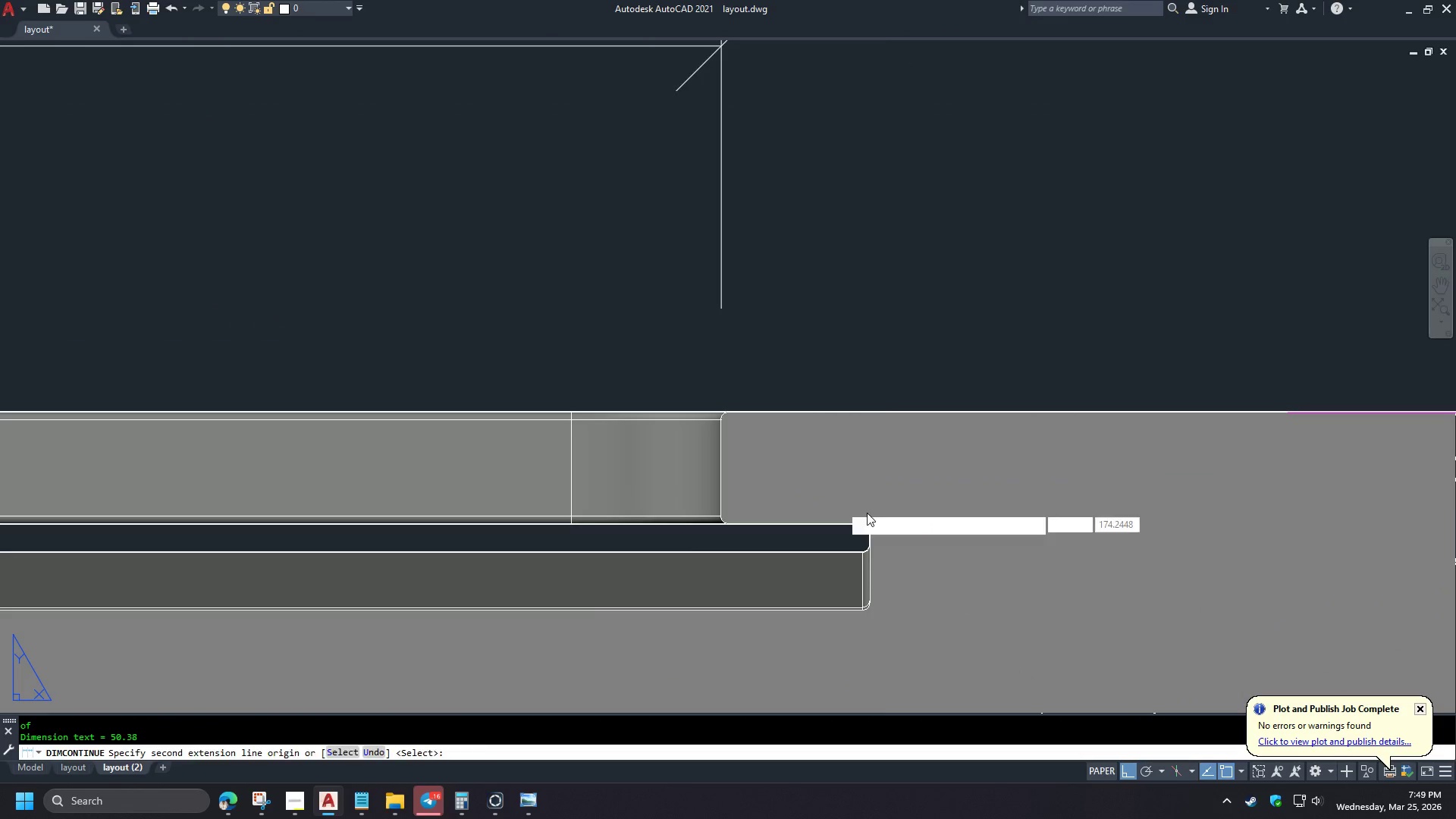 
key(Space)
 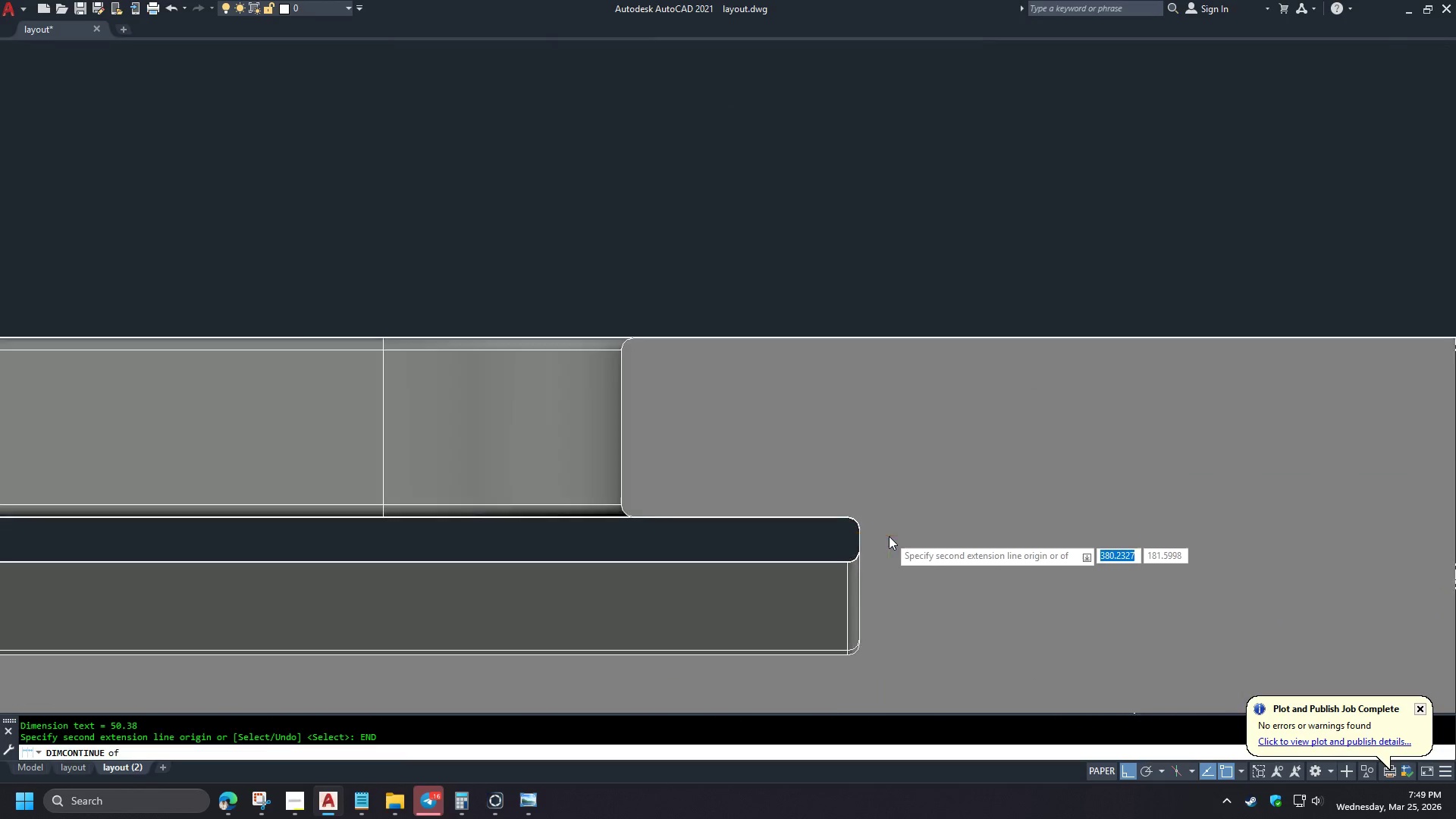 
scroll: coordinate [667, 446], scroll_direction: up, amount: 2.0
 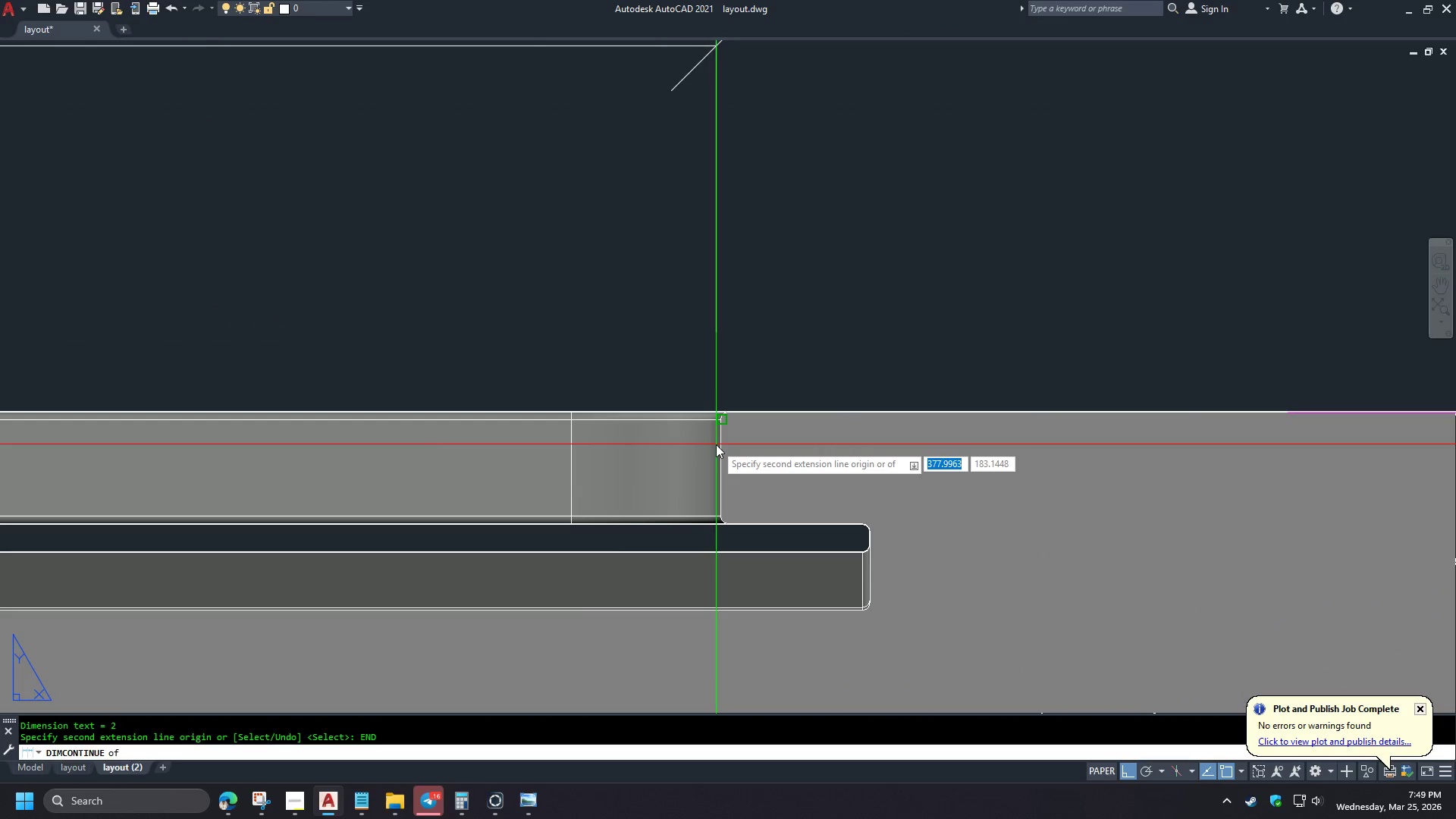 
left_click([839, 536])
 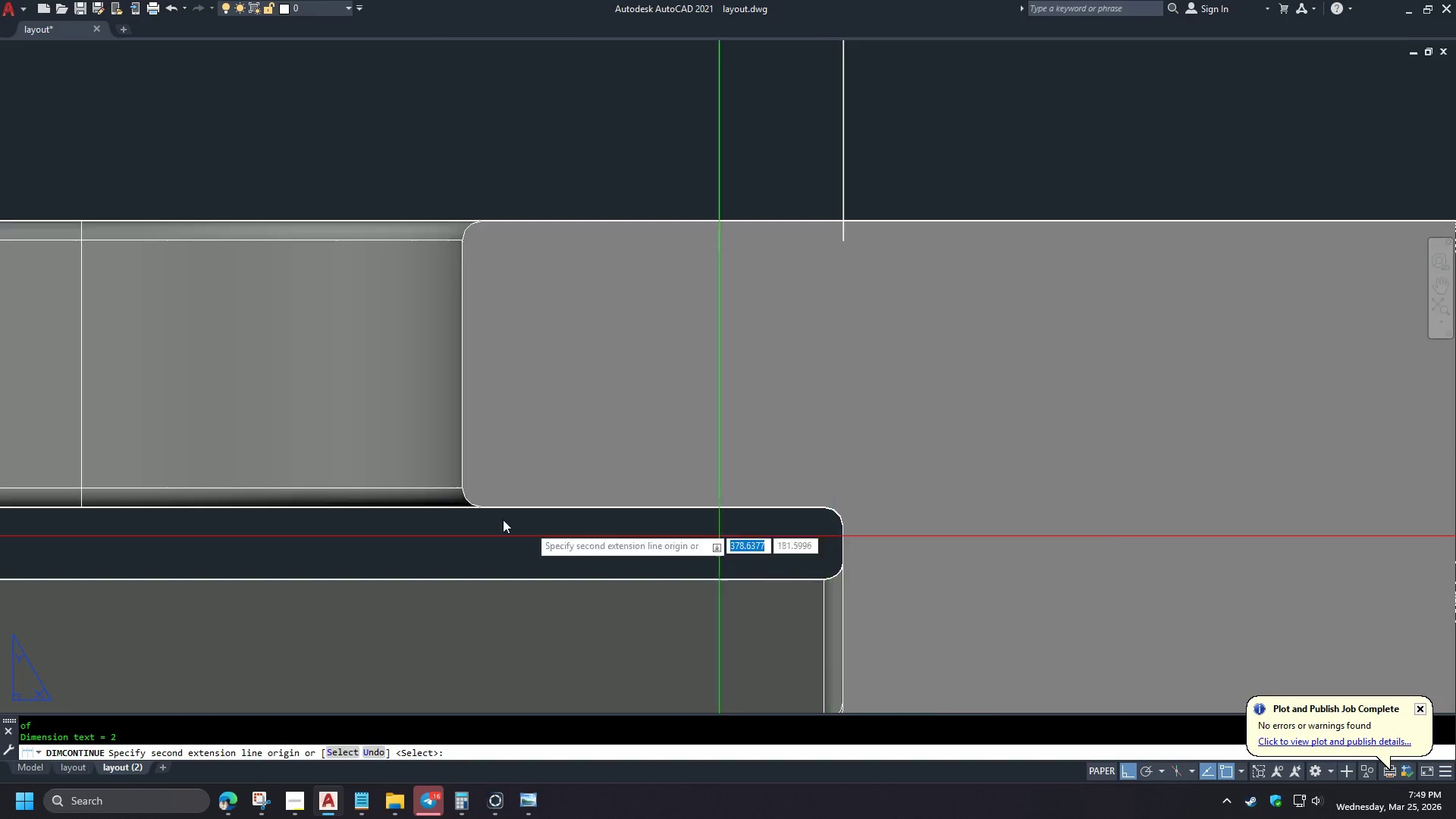 
type(END )
 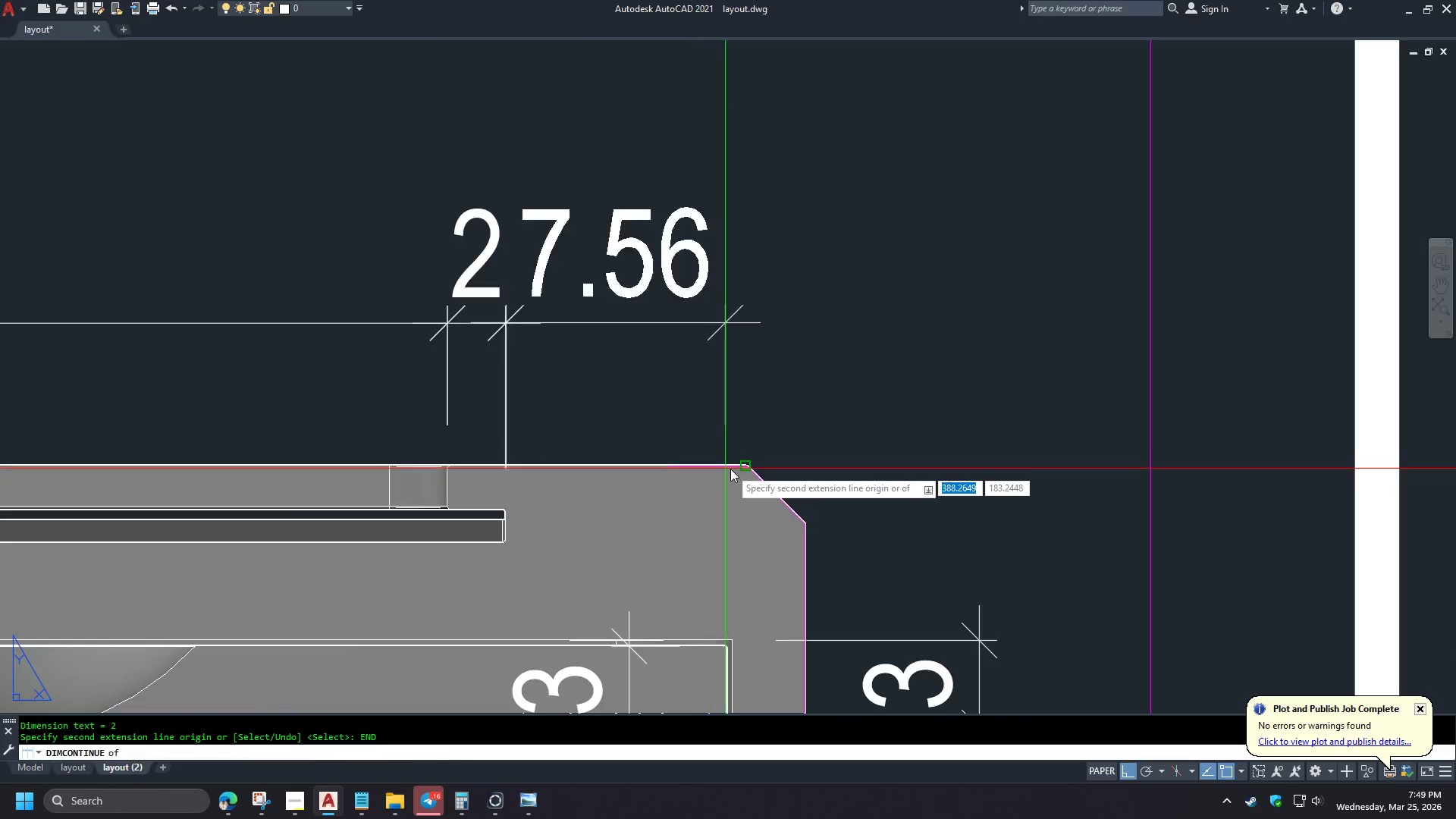 
scroll: coordinate [889, 536], scroll_direction: up, amount: 2.0
 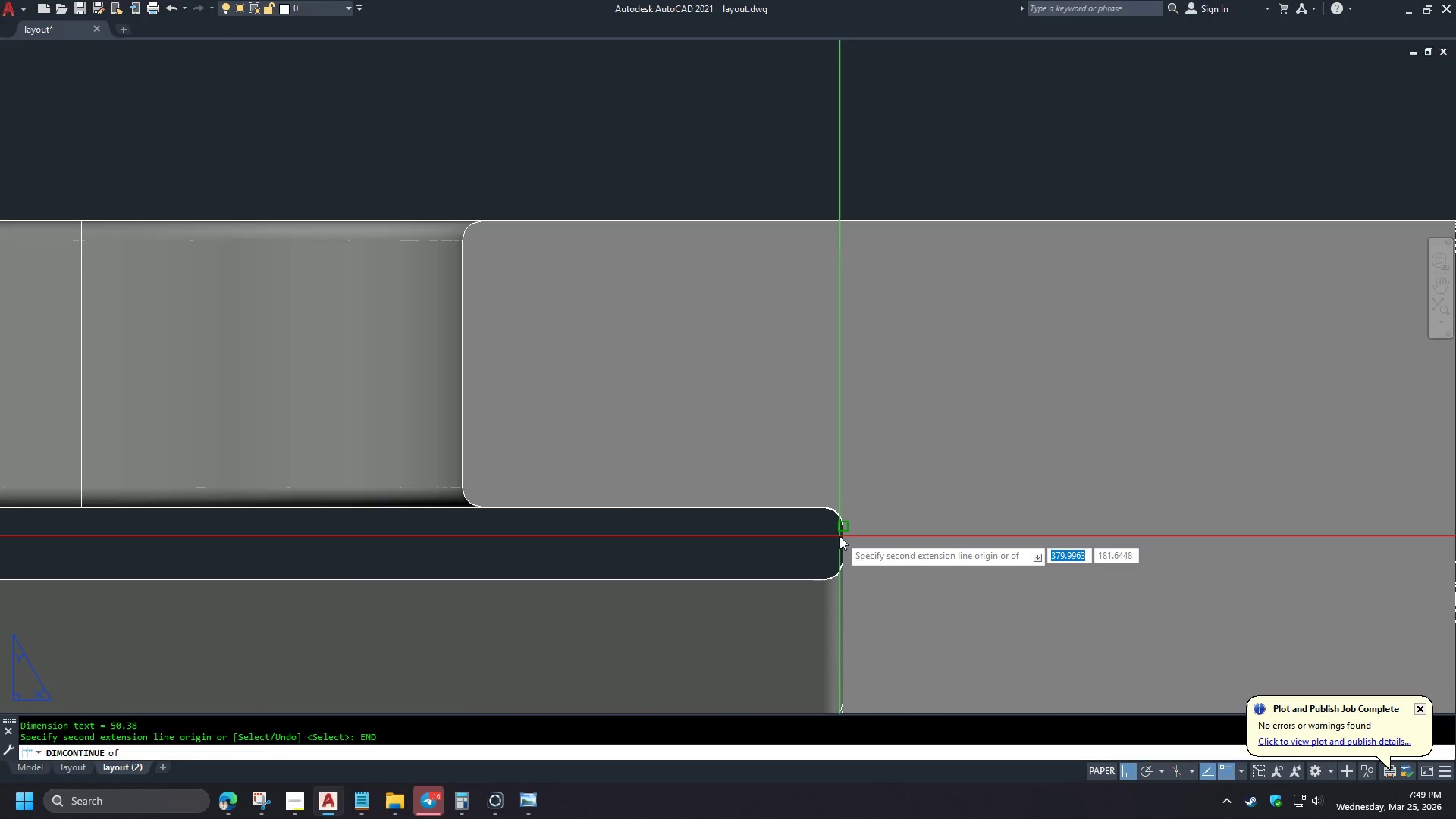 
scroll: coordinate [445, 510], scroll_direction: down, amount: 4.0
 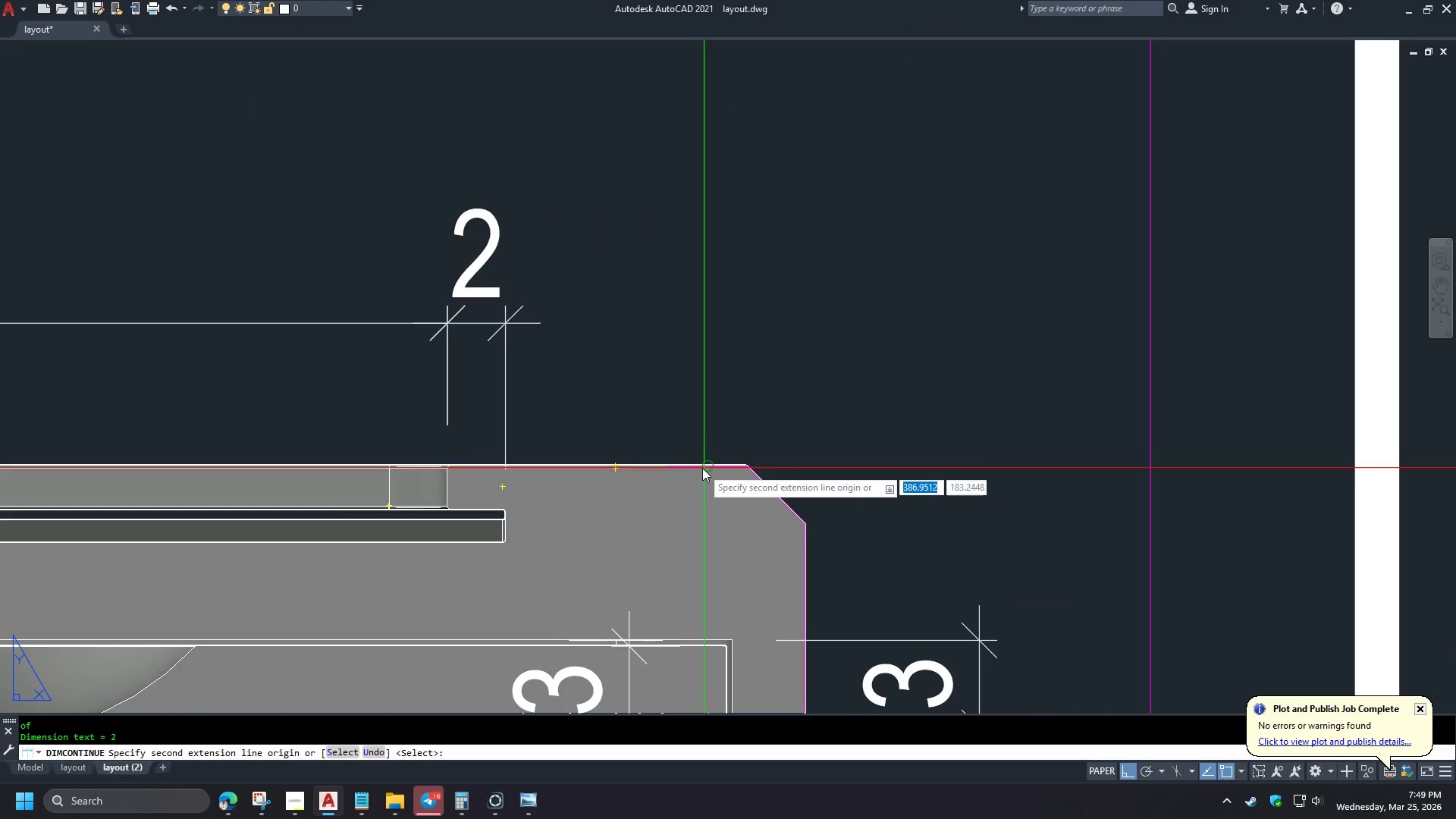 
left_click([865, 417])
 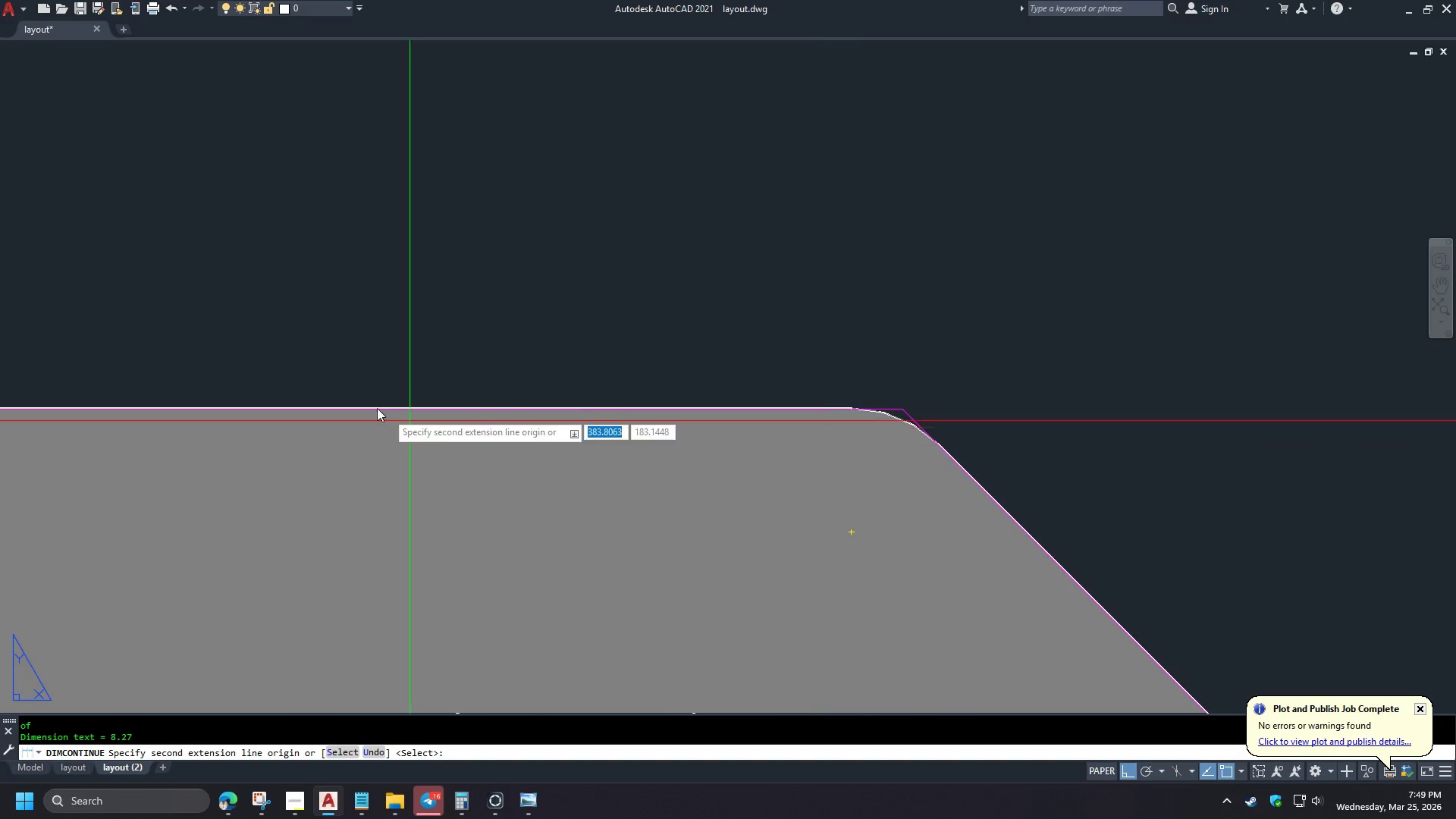 
scroll: coordinate [943, 482], scroll_direction: up, amount: 8.0
 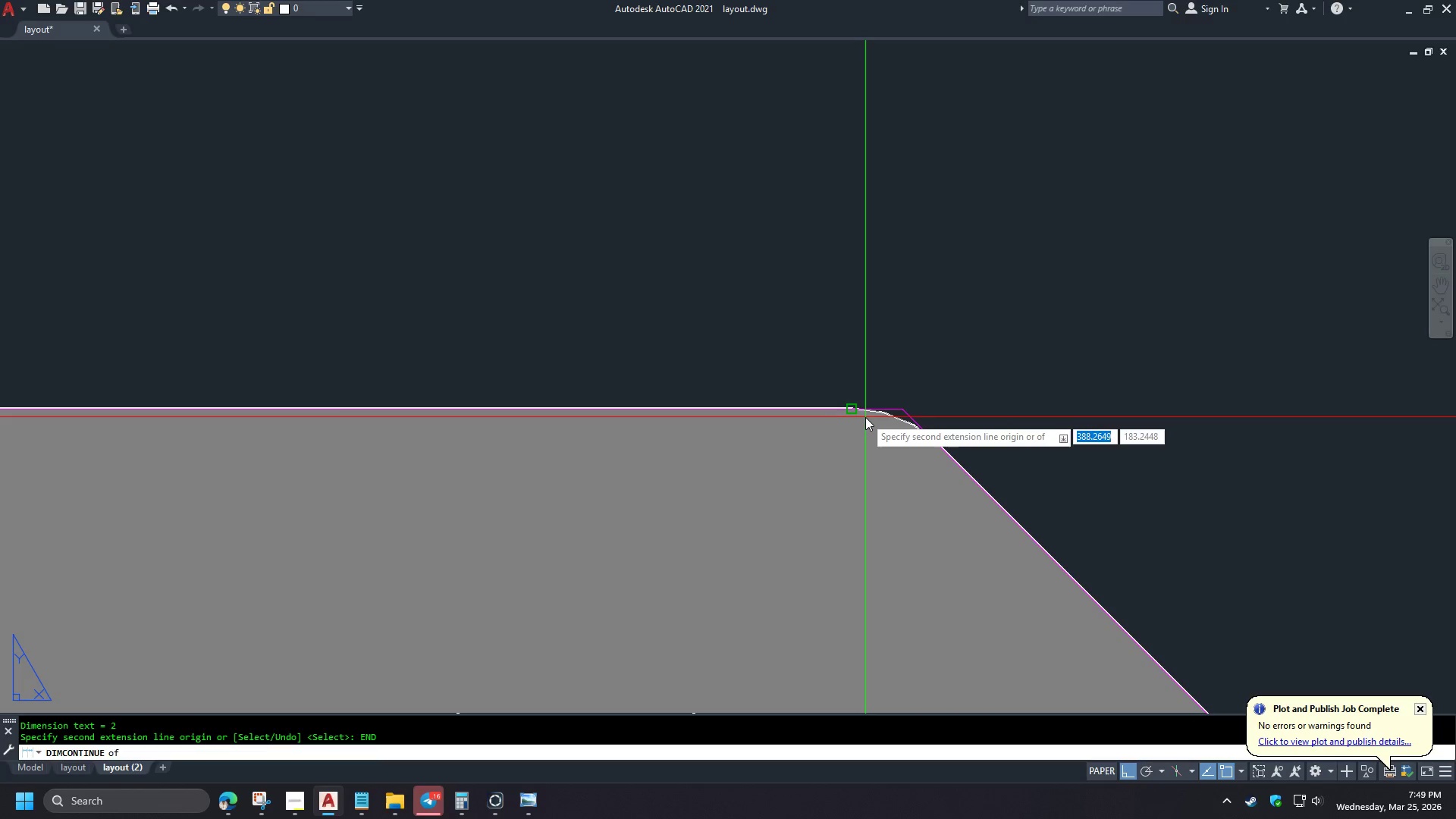 
type(END )
 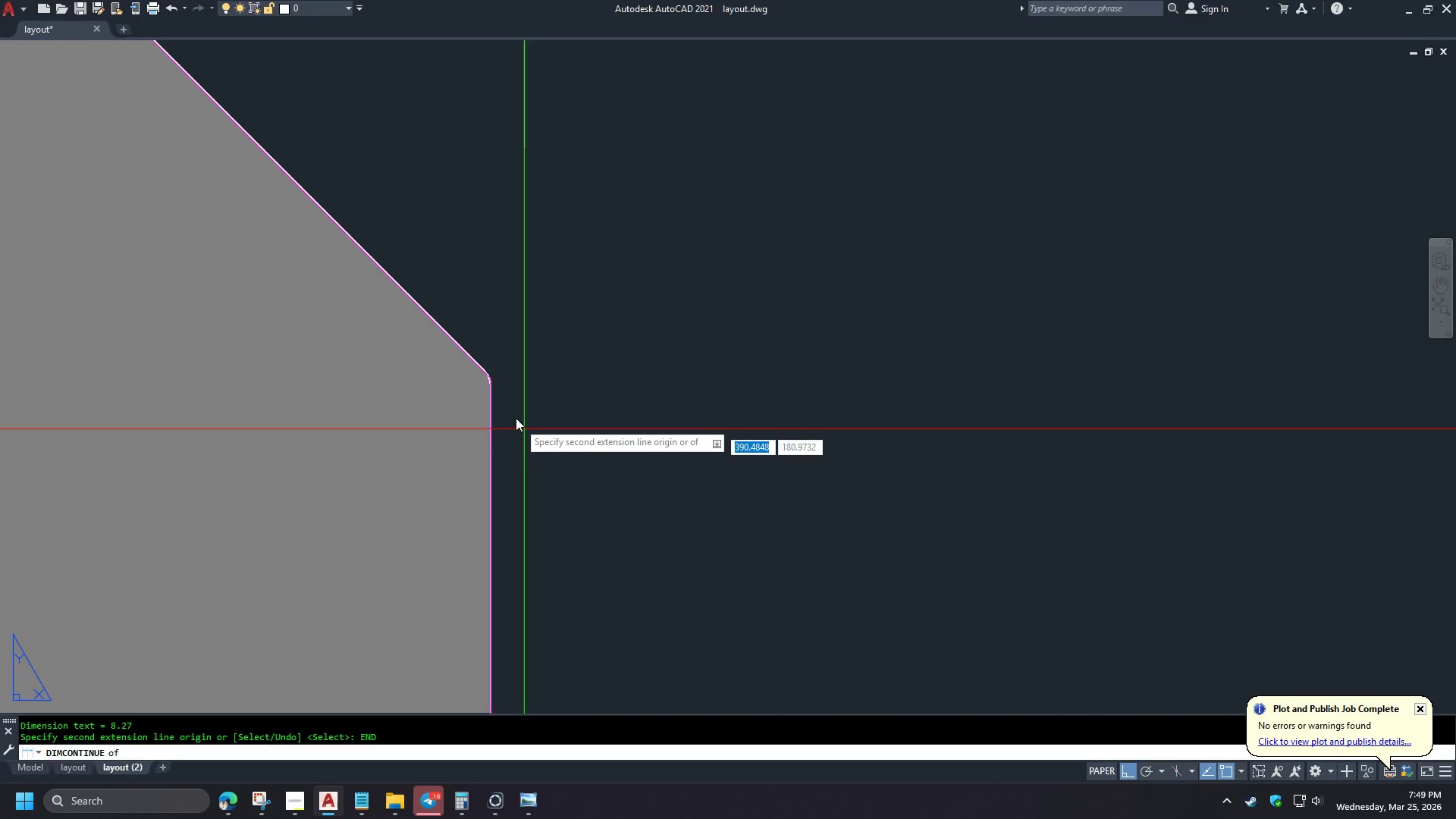 
left_click_drag(start_coordinate=[418, 316], to_coordinate=[655, 390])
 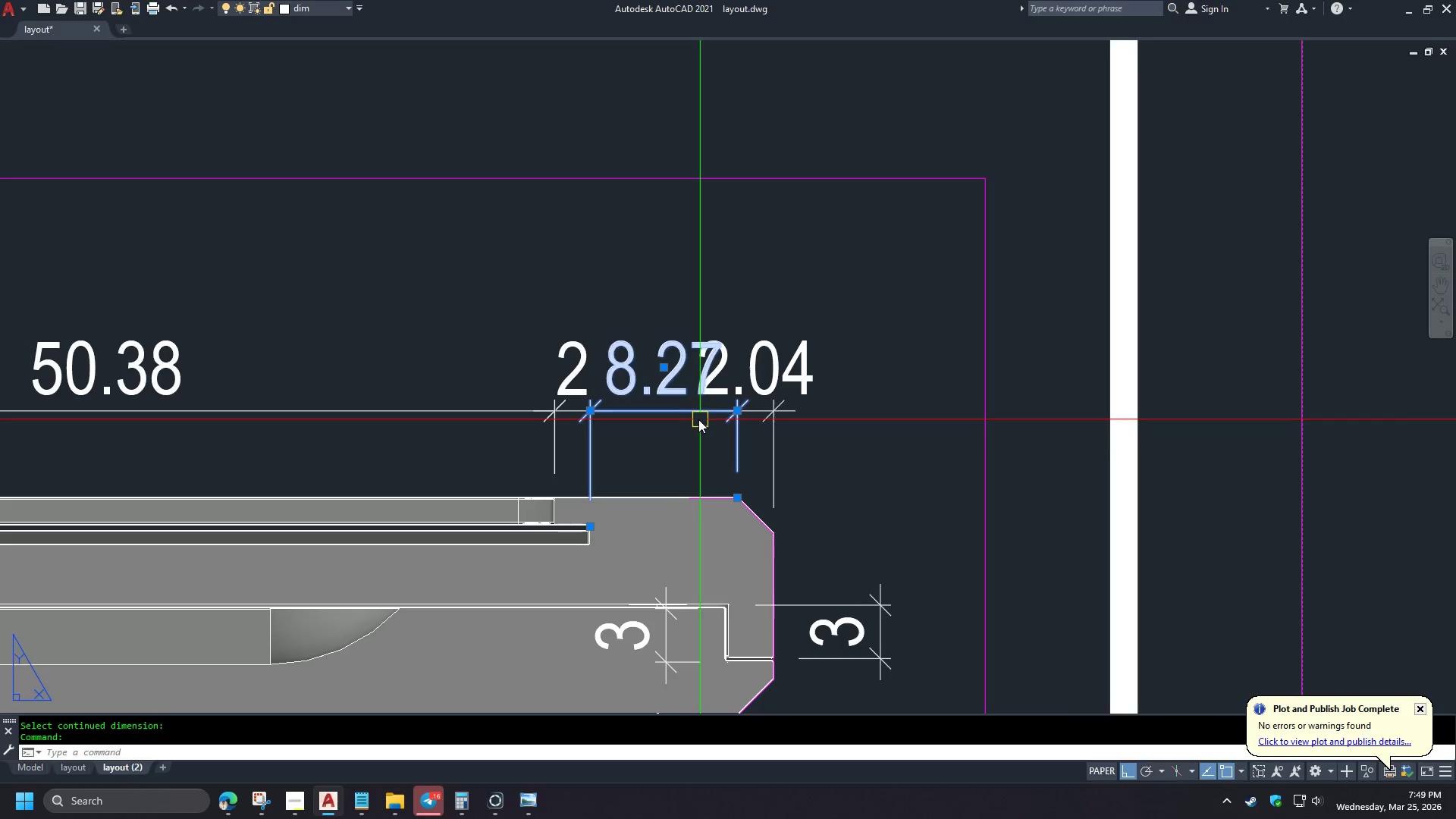 
scroll: coordinate [621, 518], scroll_direction: down, amount: 4.0
 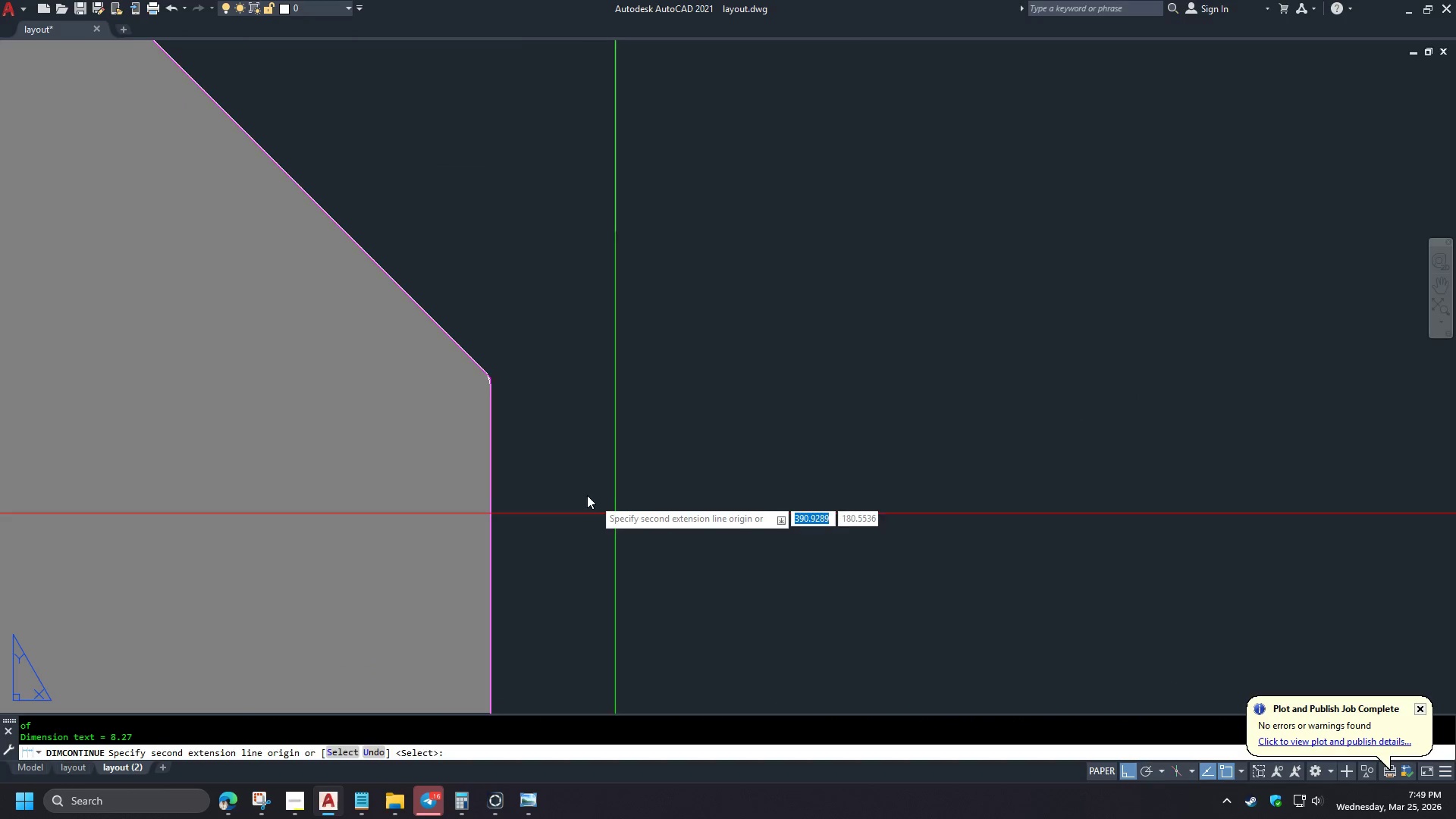 
key(Space)
 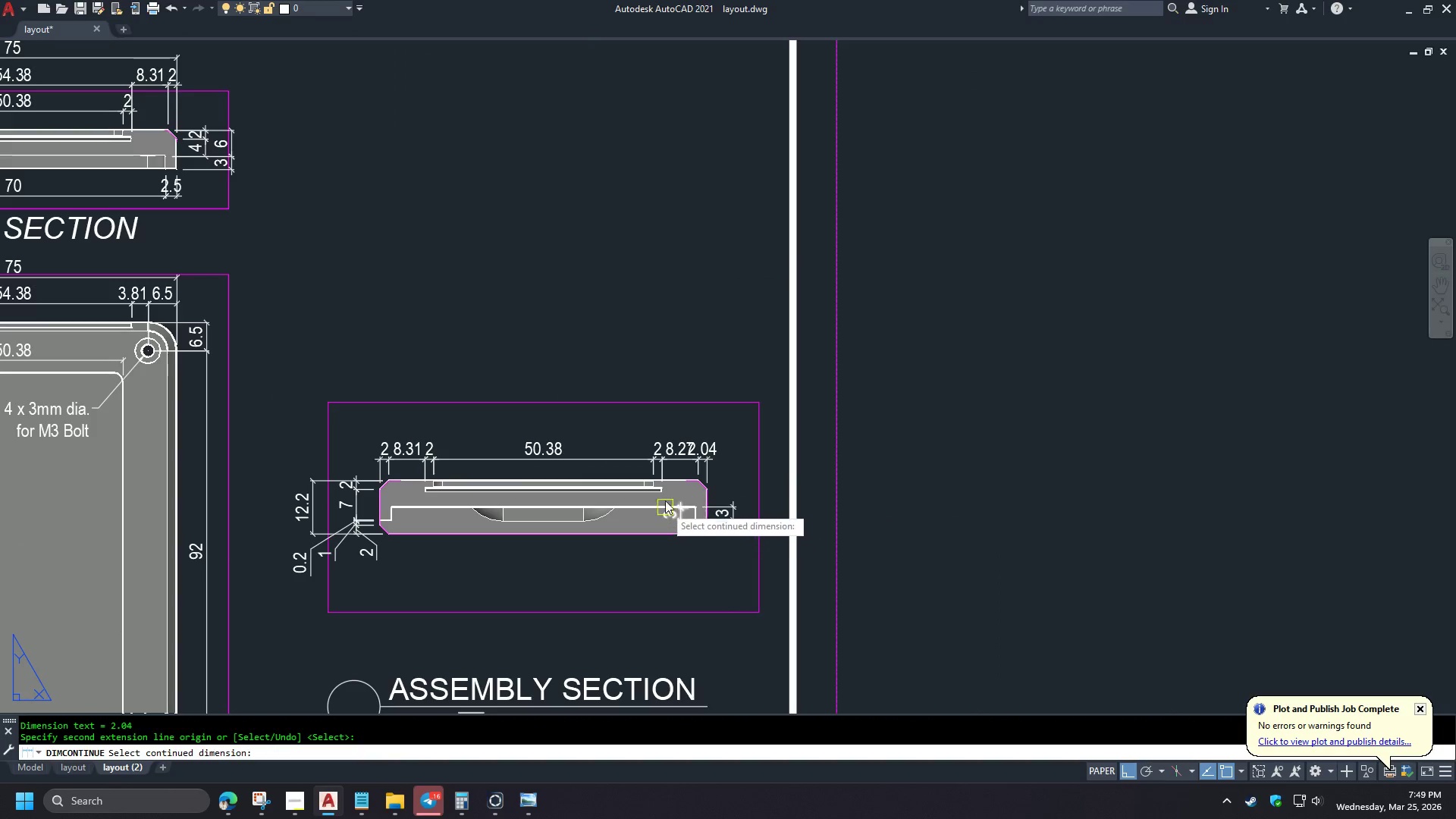 
scroll: coordinate [491, 397], scroll_direction: up, amount: 3.0
 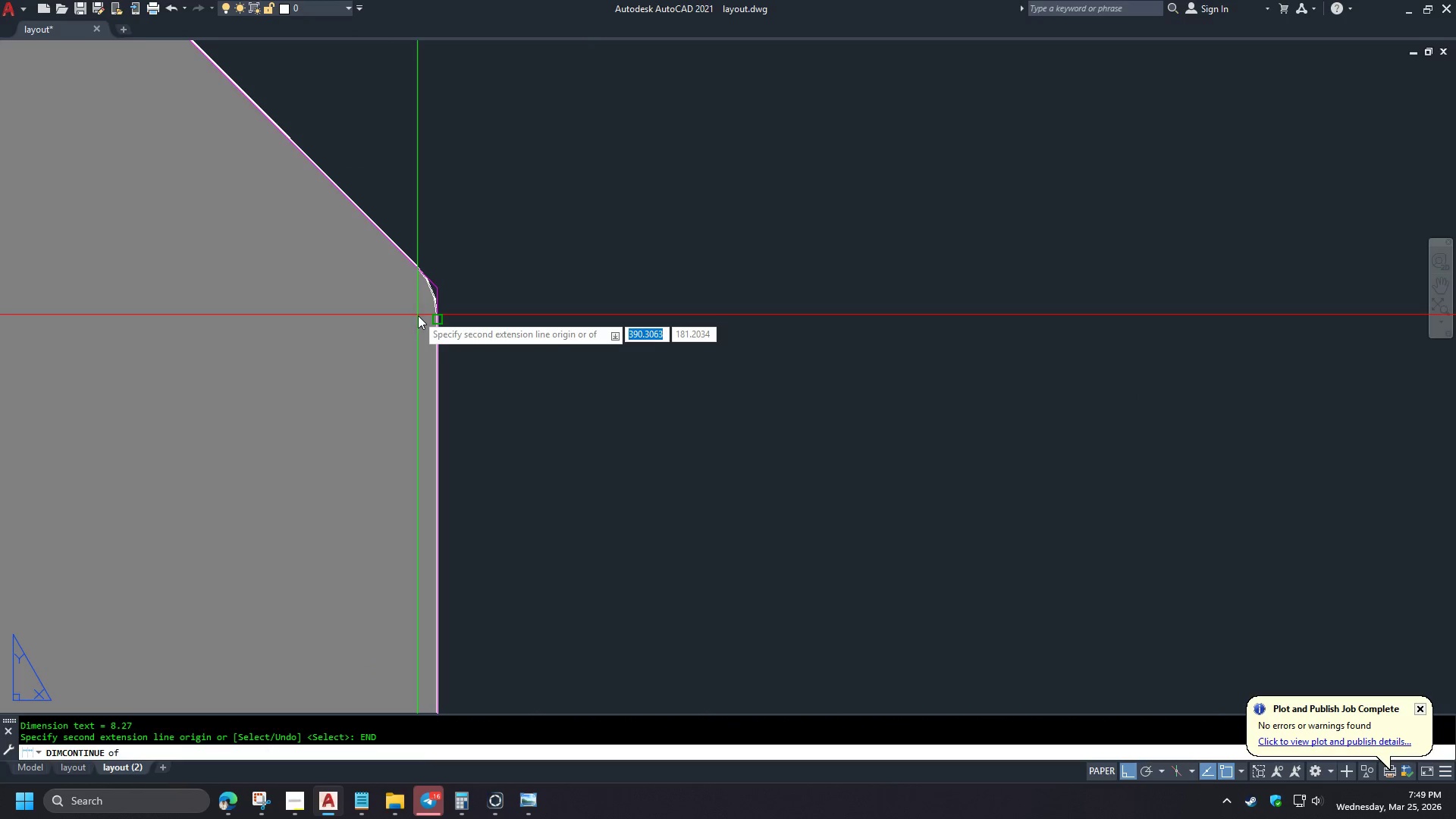 
key(Space)
 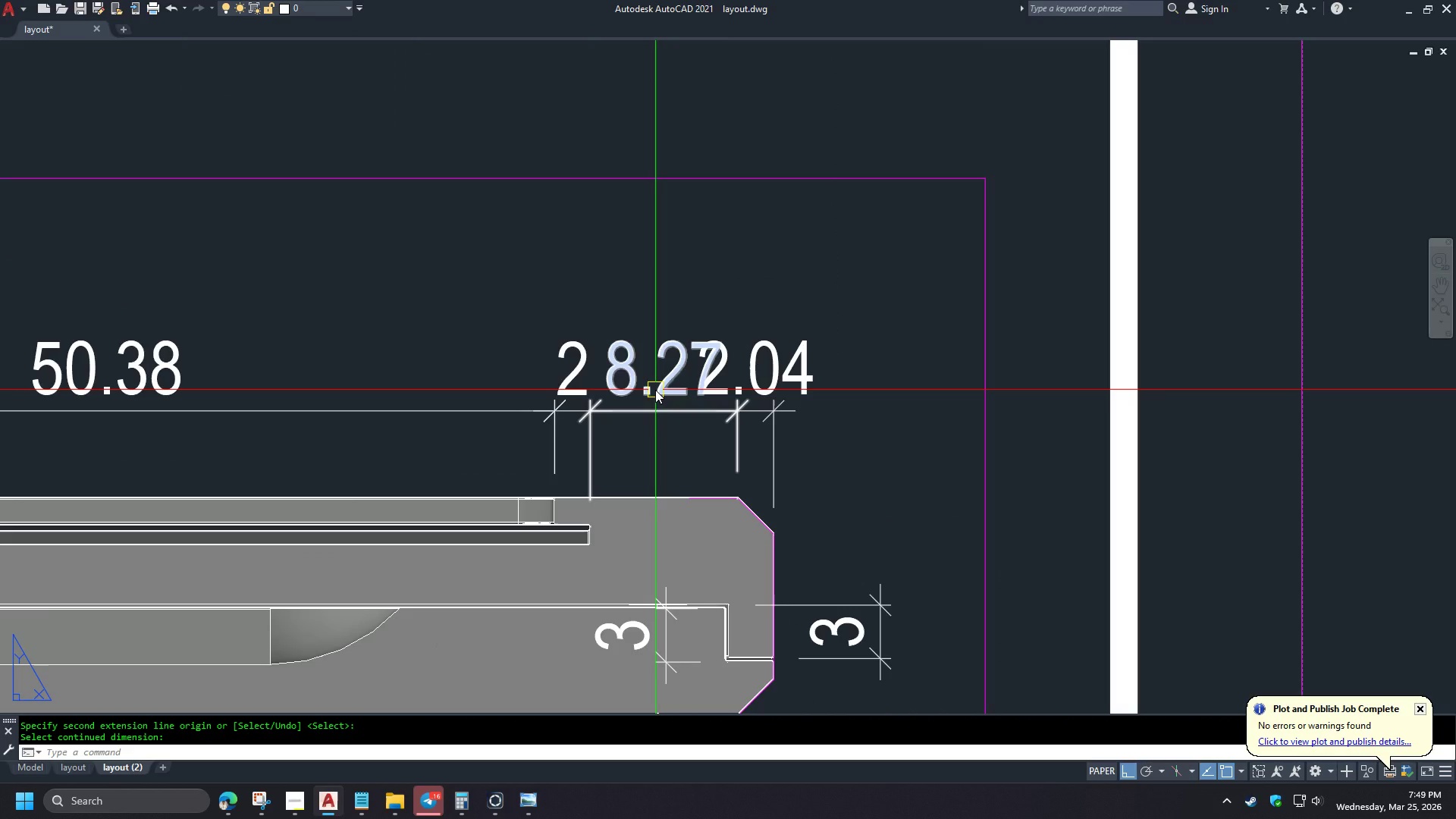 
scroll: coordinate [737, 484], scroll_direction: down, amount: 11.0
 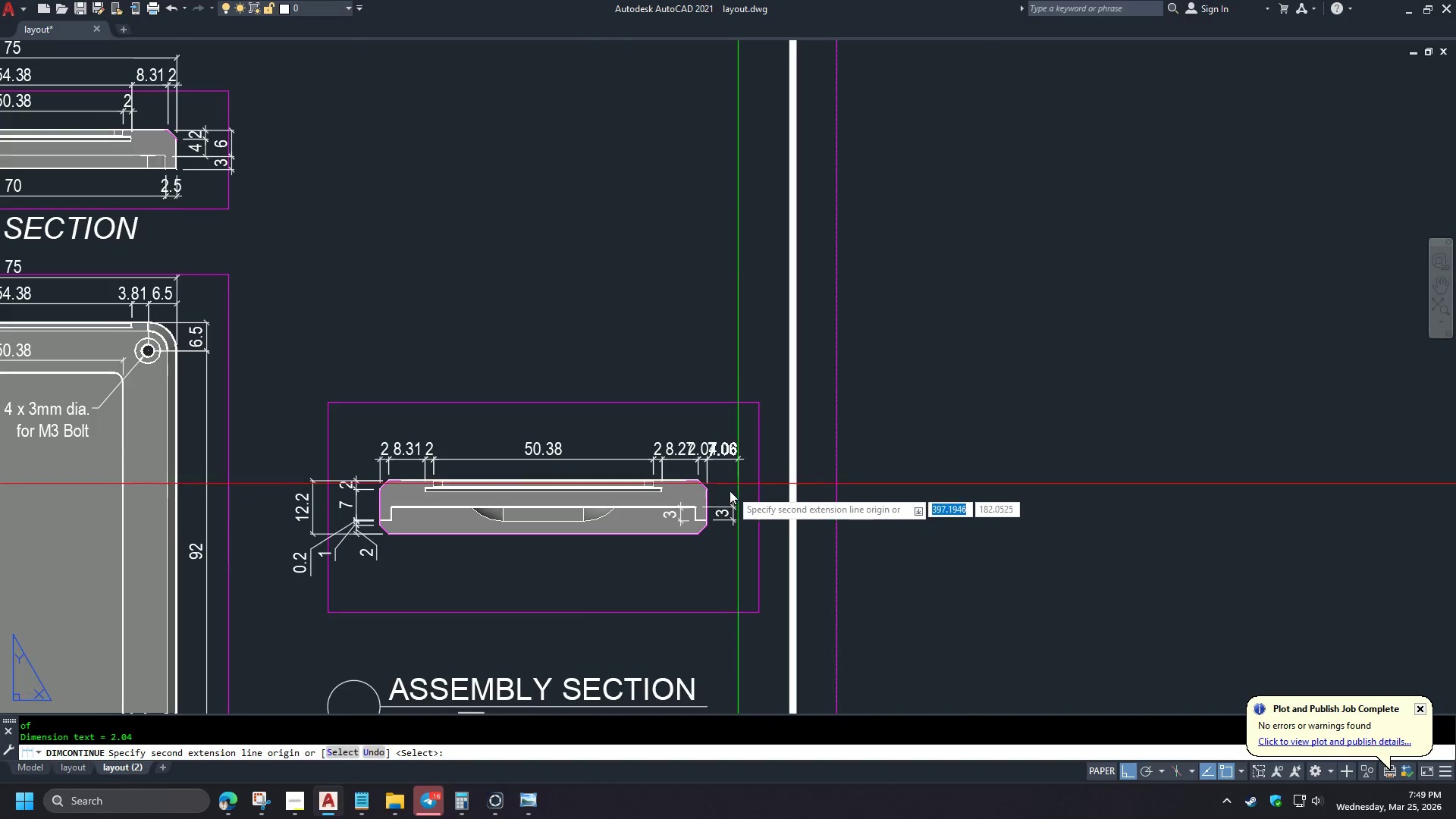 
left_click([655, 390])
 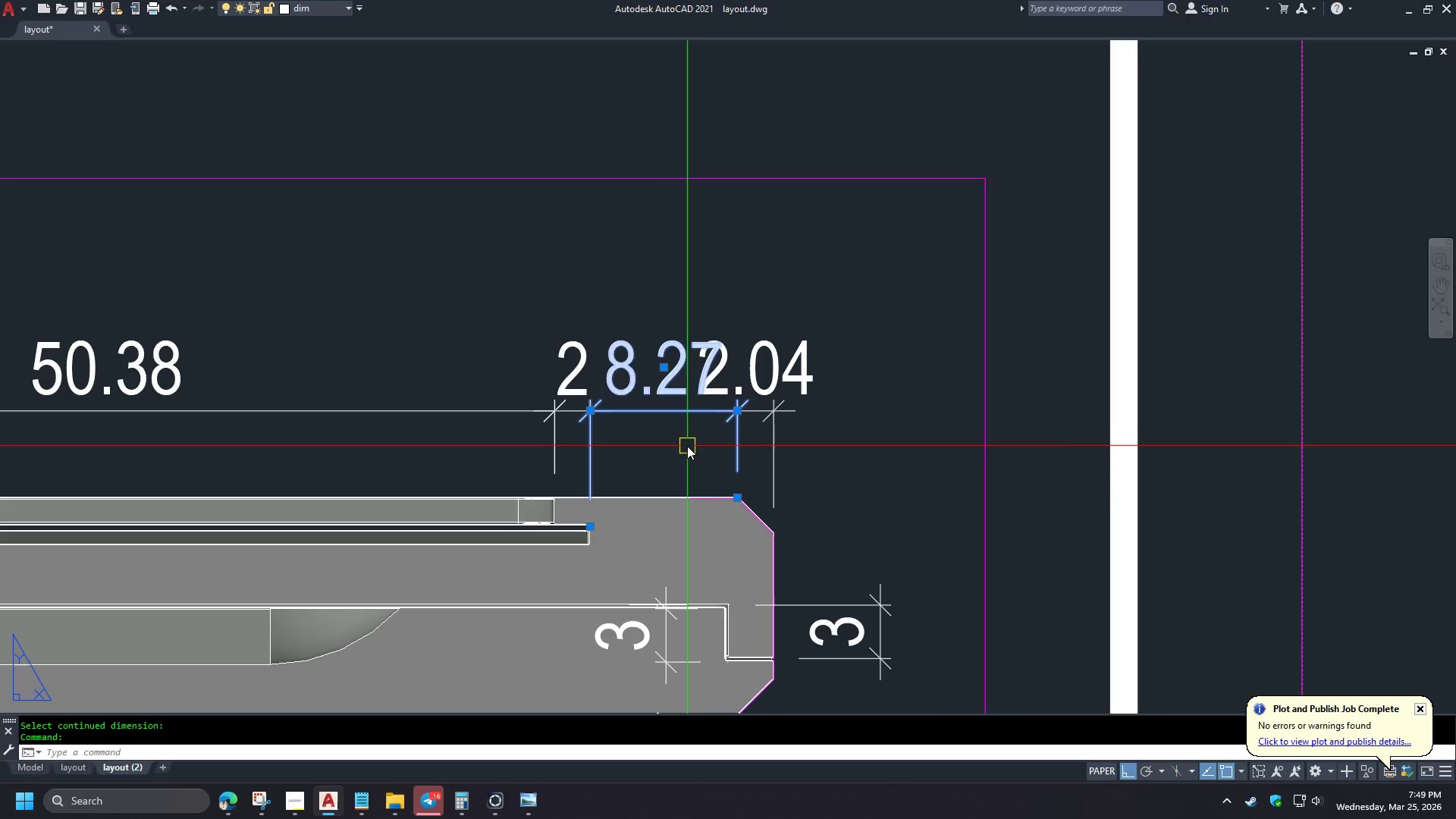 
scroll: coordinate [686, 474], scroll_direction: up, amount: 3.0
 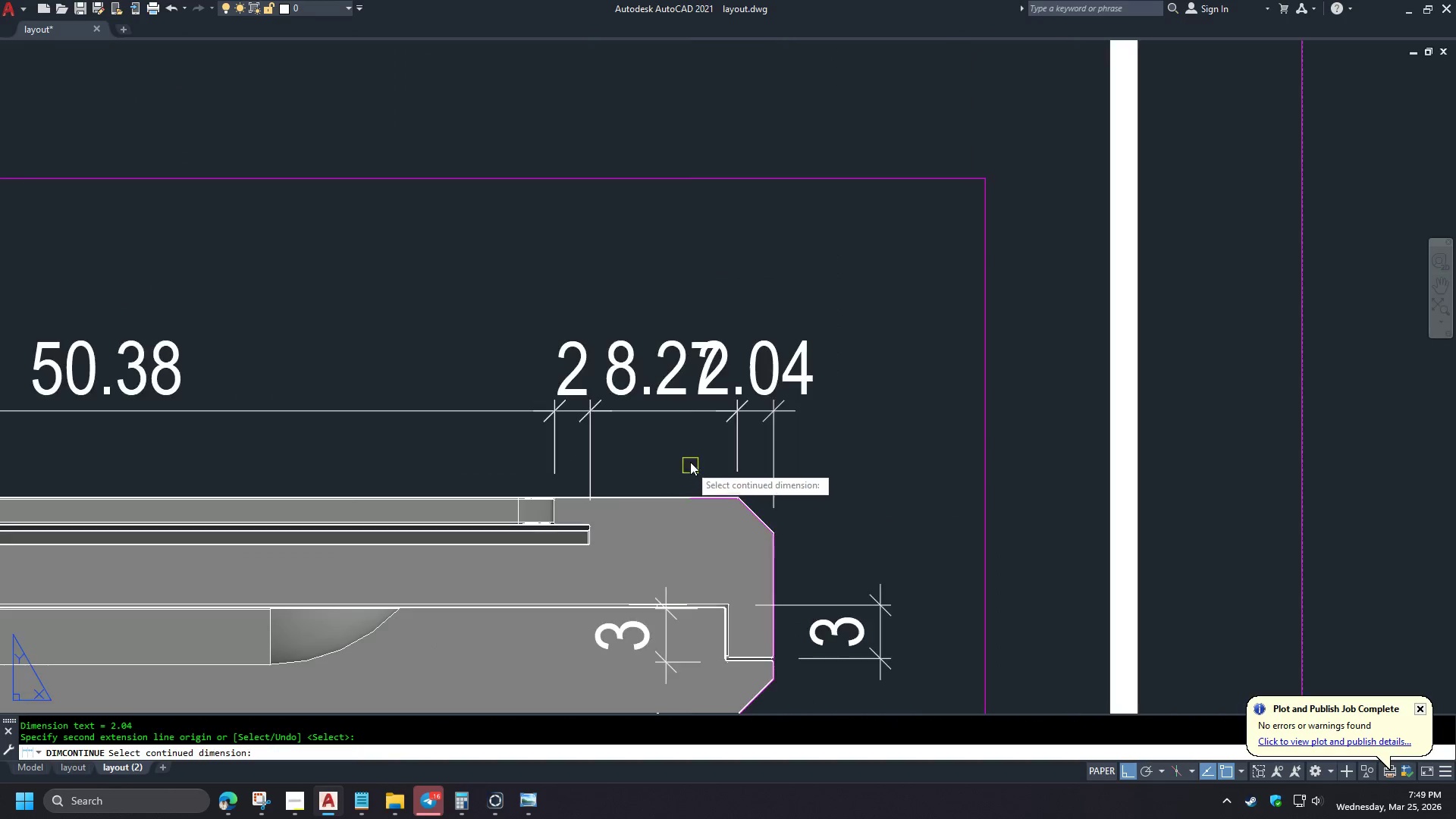 
scroll: coordinate [856, 453], scroll_direction: down, amount: 3.0
 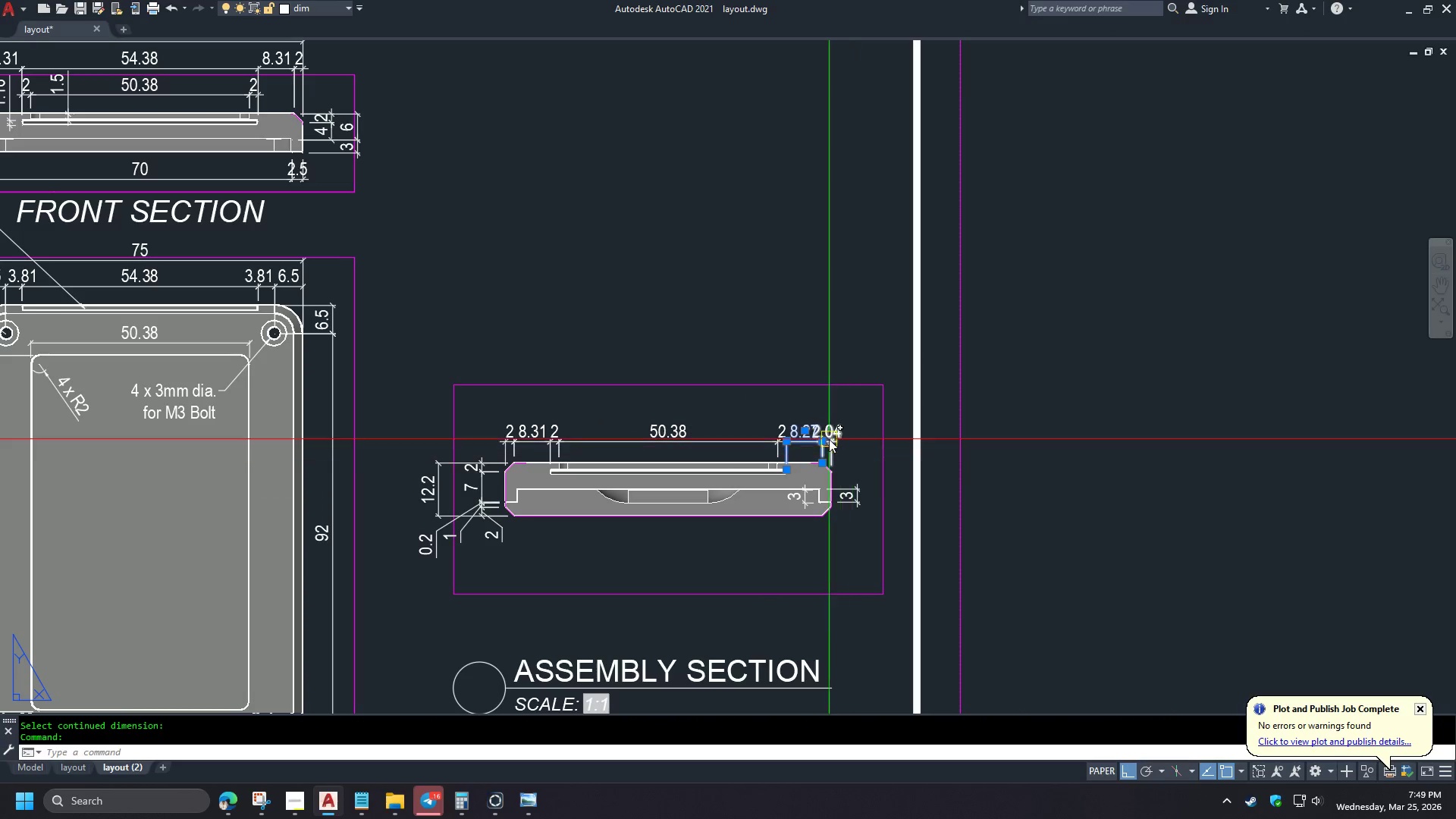 
scroll: coordinate [698, 600], scroll_direction: up, amount: 11.0
 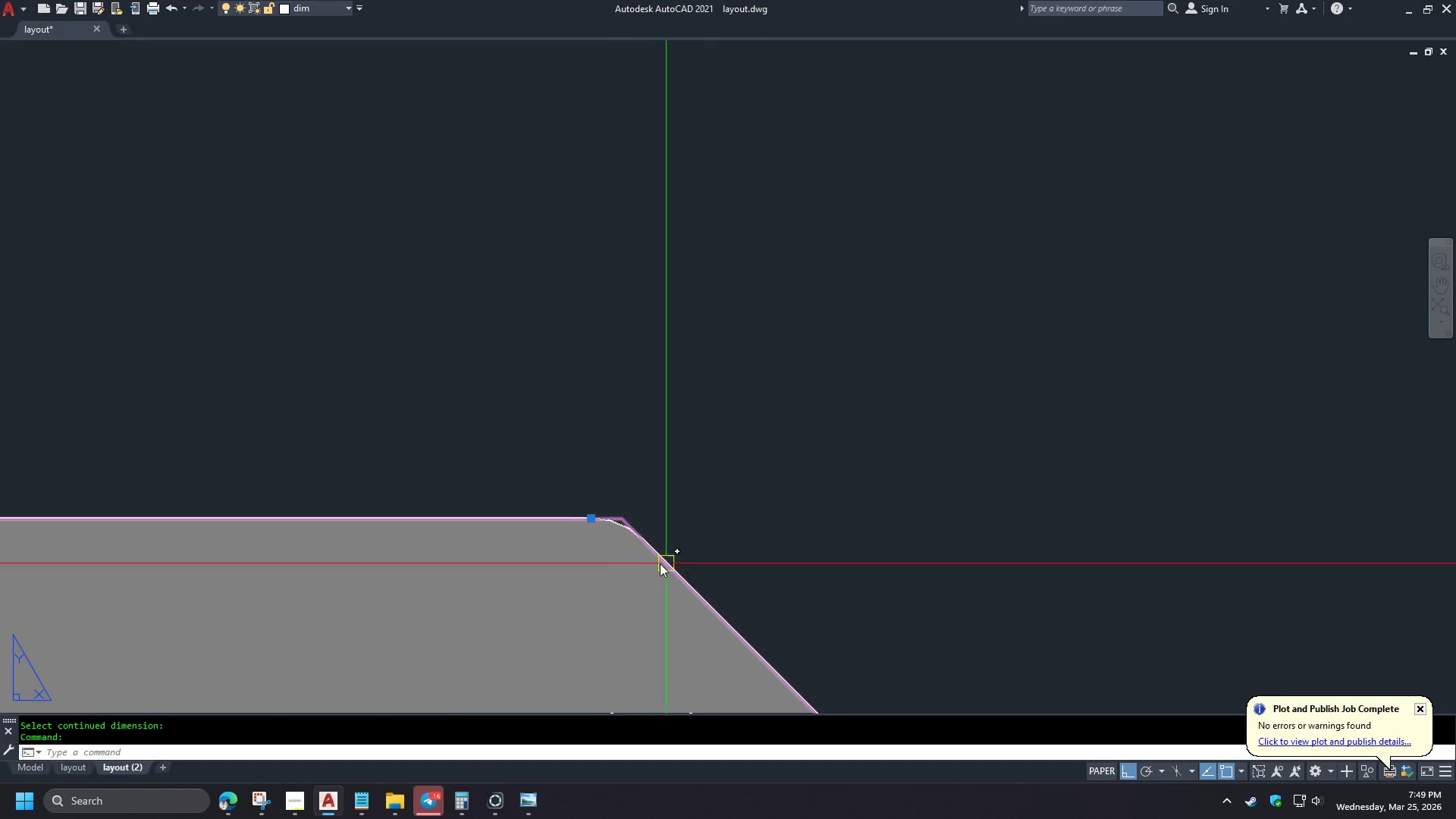 
double_click([561, 377])
 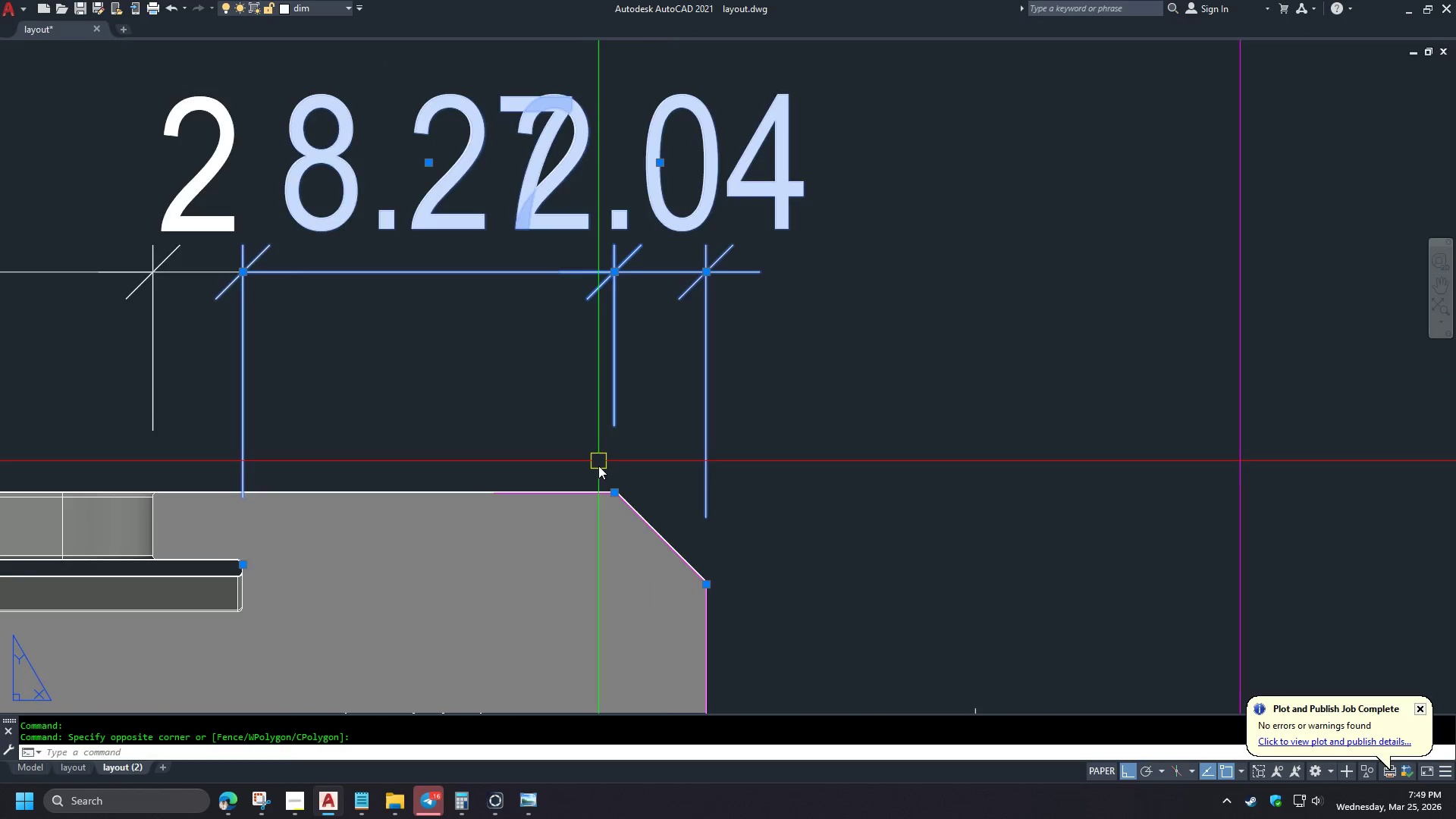 
scroll: coordinate [632, 460], scroll_direction: down, amount: 6.0
 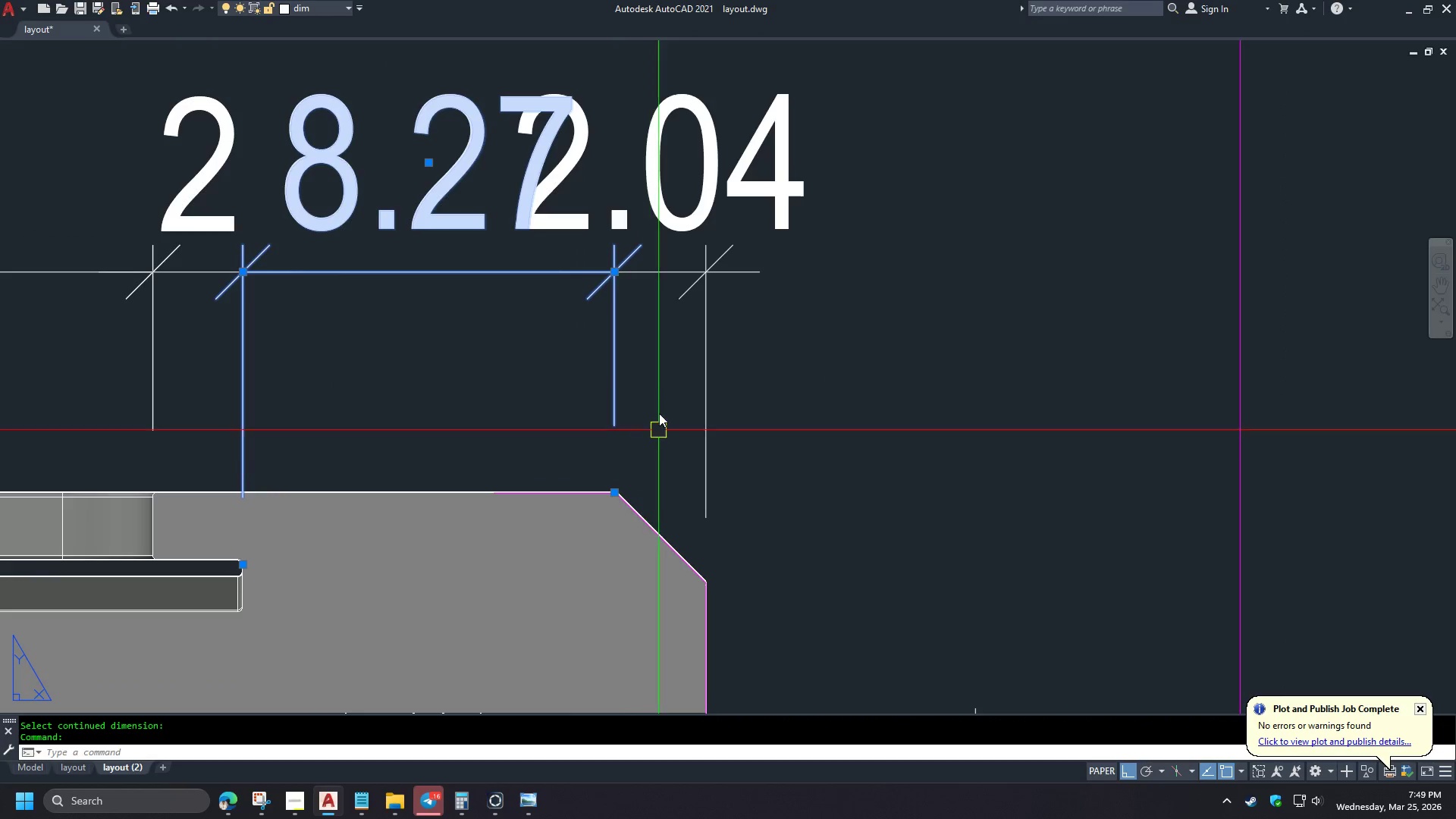 
left_click([651, 555])
 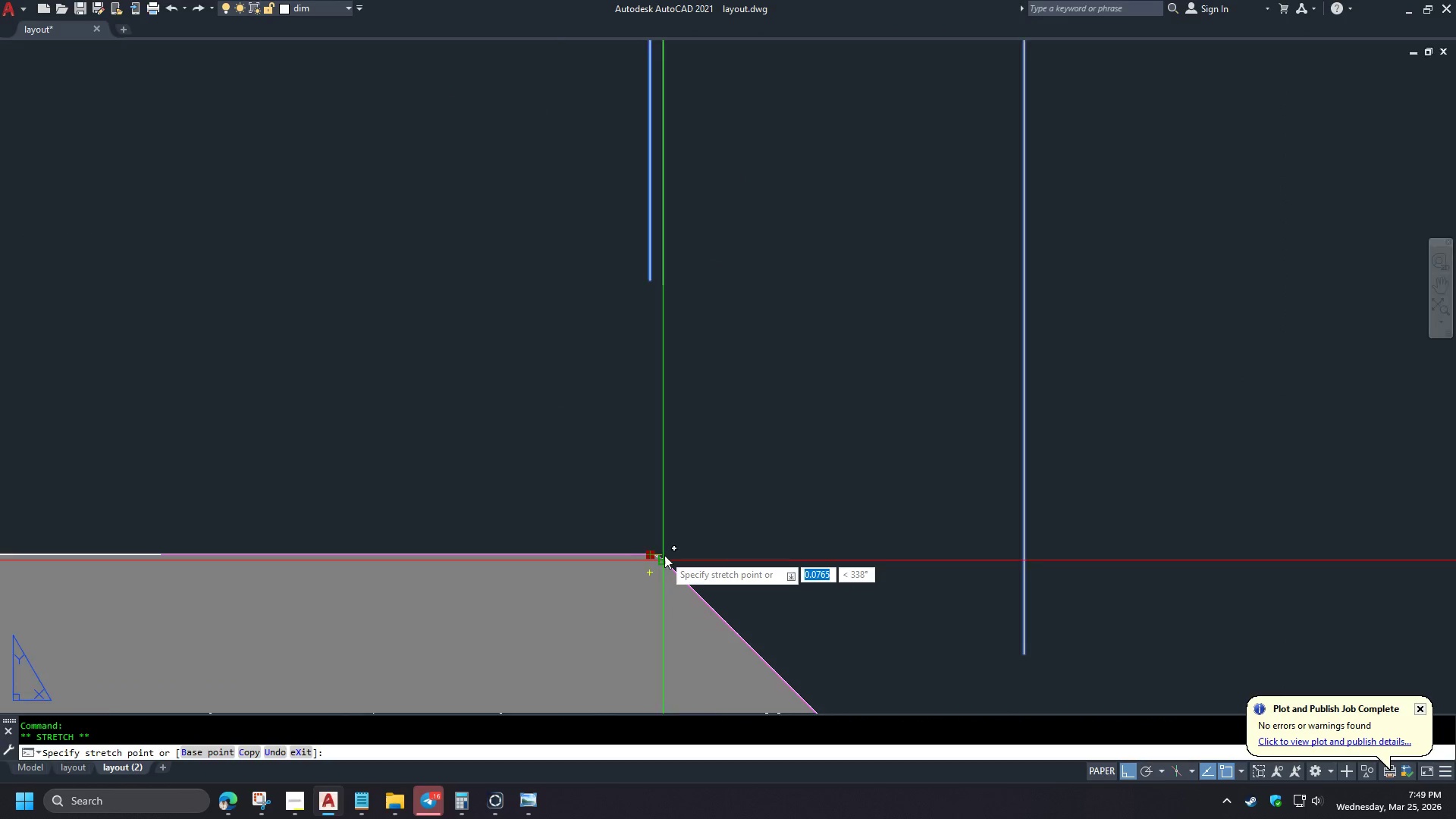 
type(END )
 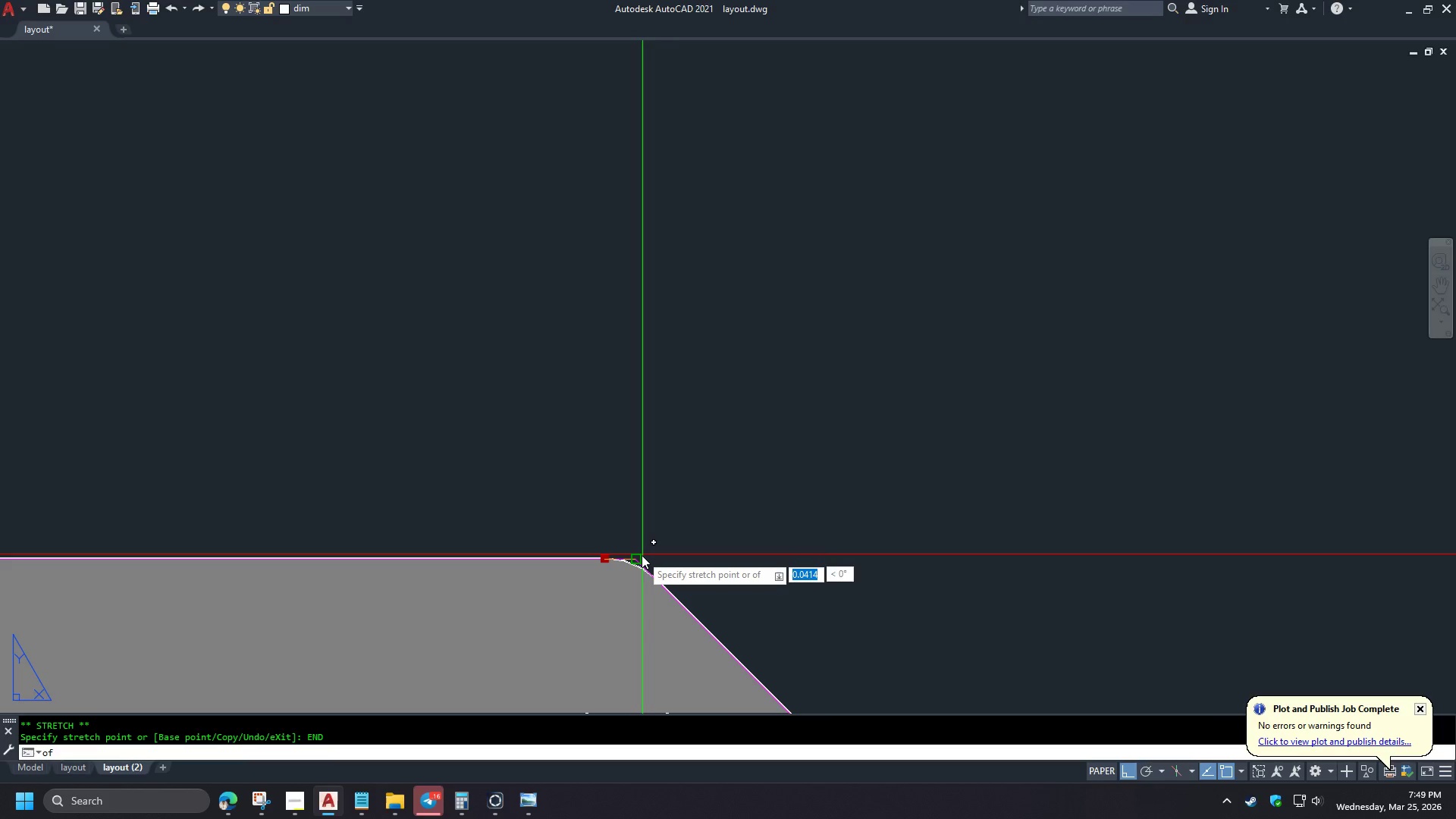 
left_click([642, 555])
 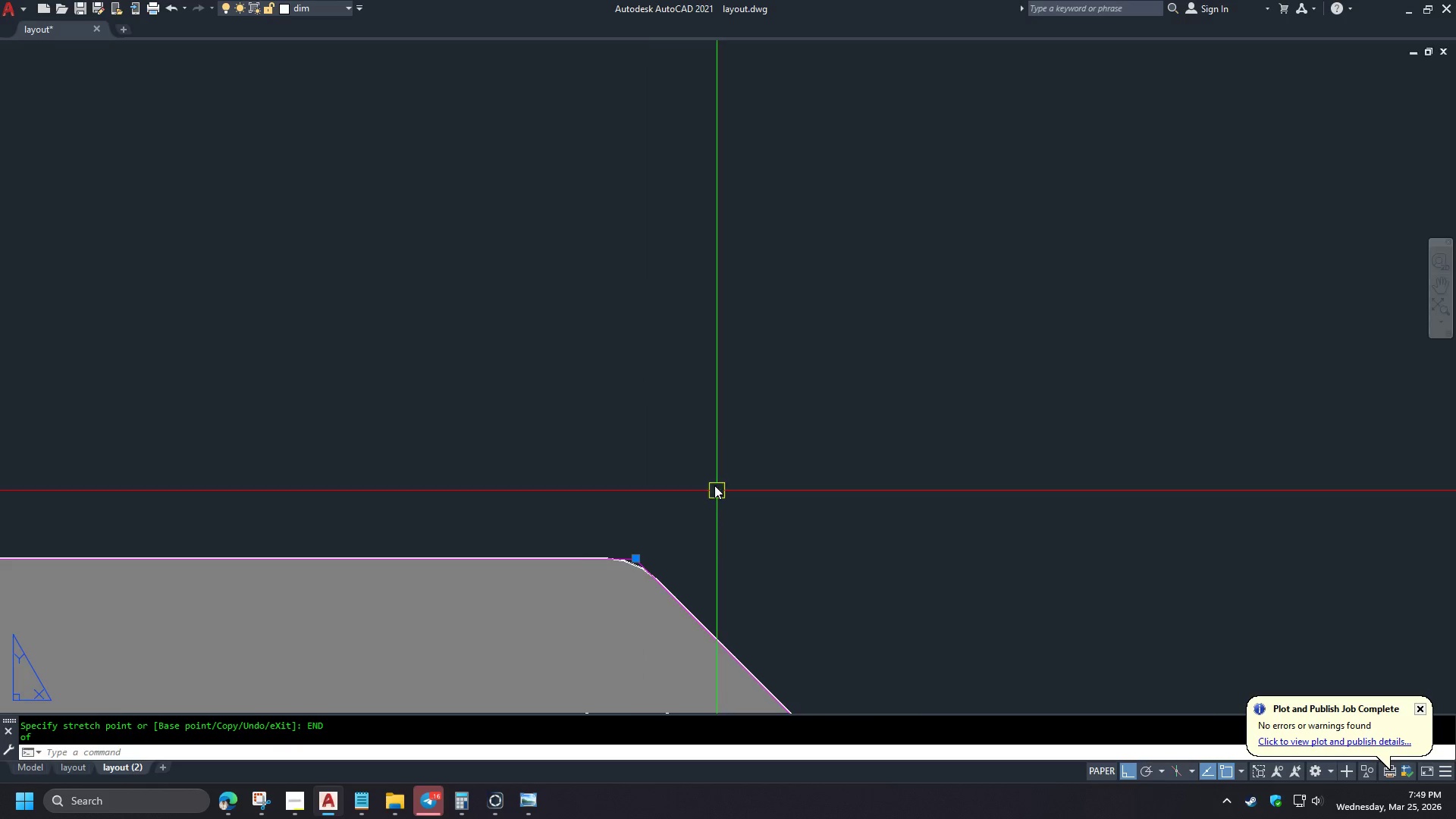 
scroll: coordinate [608, 482], scroll_direction: up, amount: 3.0
 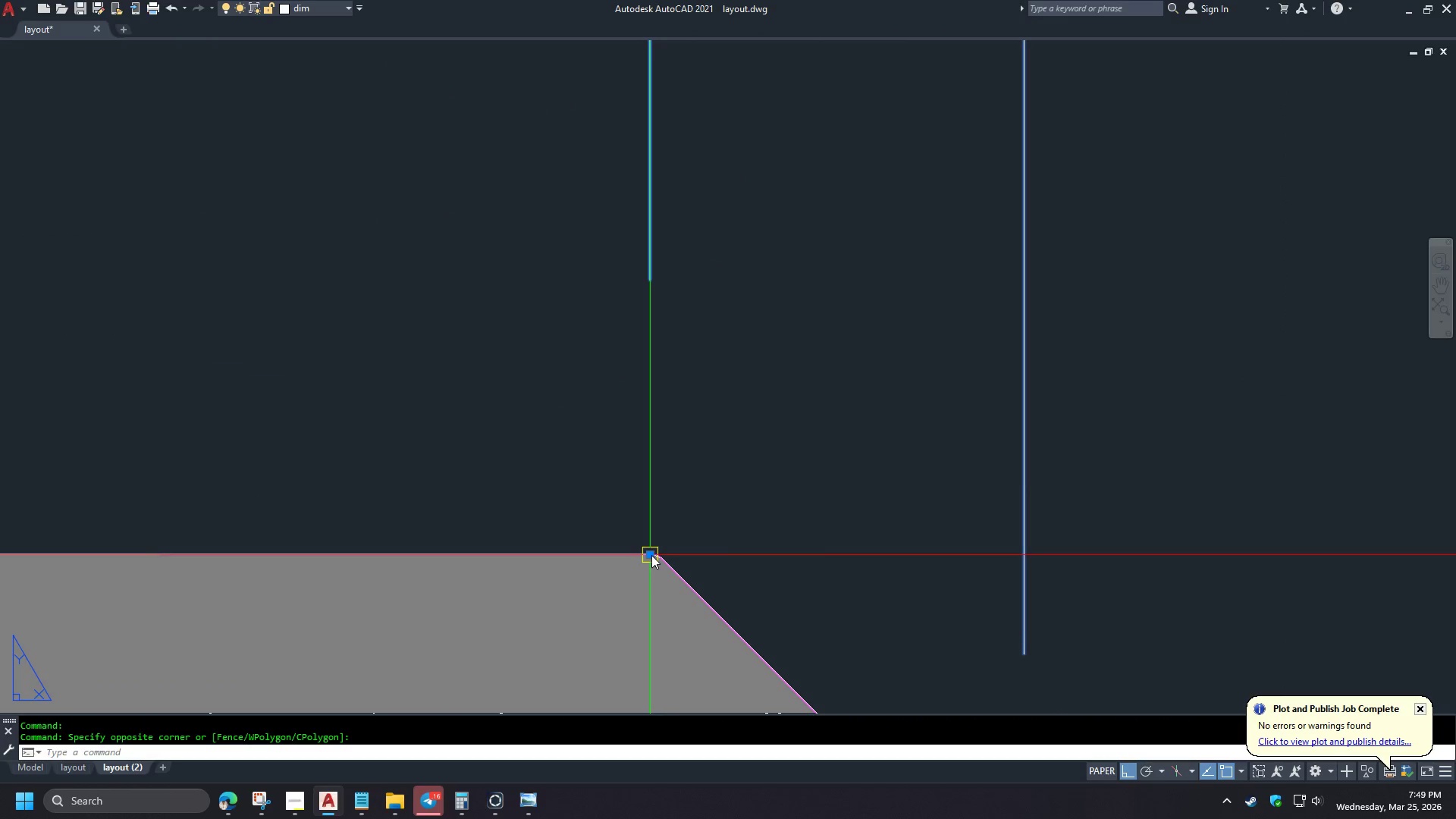 
key(Escape)
 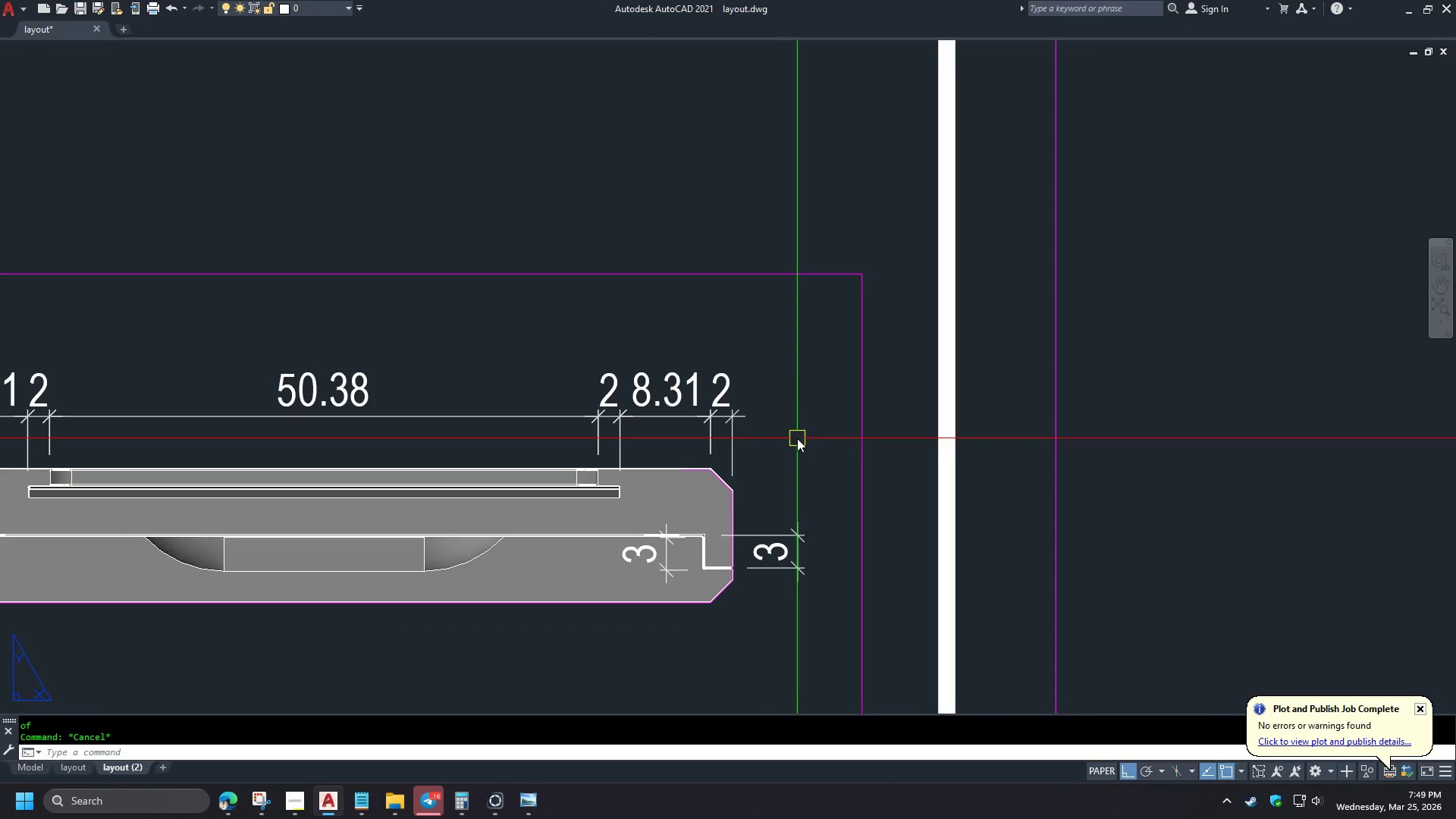 
scroll: coordinate [664, 555], scroll_direction: up, amount: 4.0
 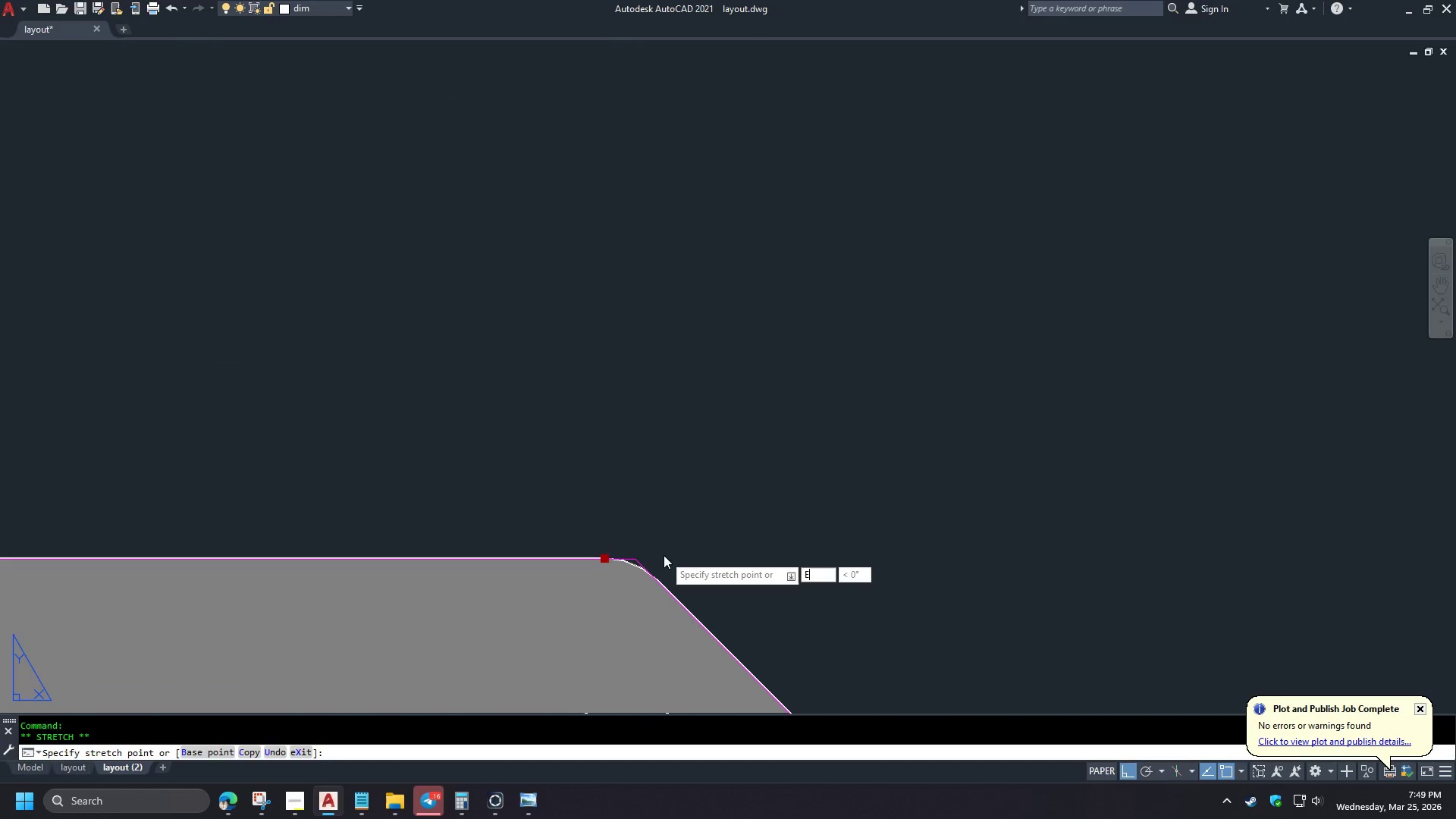 
scroll: coordinate [711, 464], scroll_direction: down, amount: 9.0
 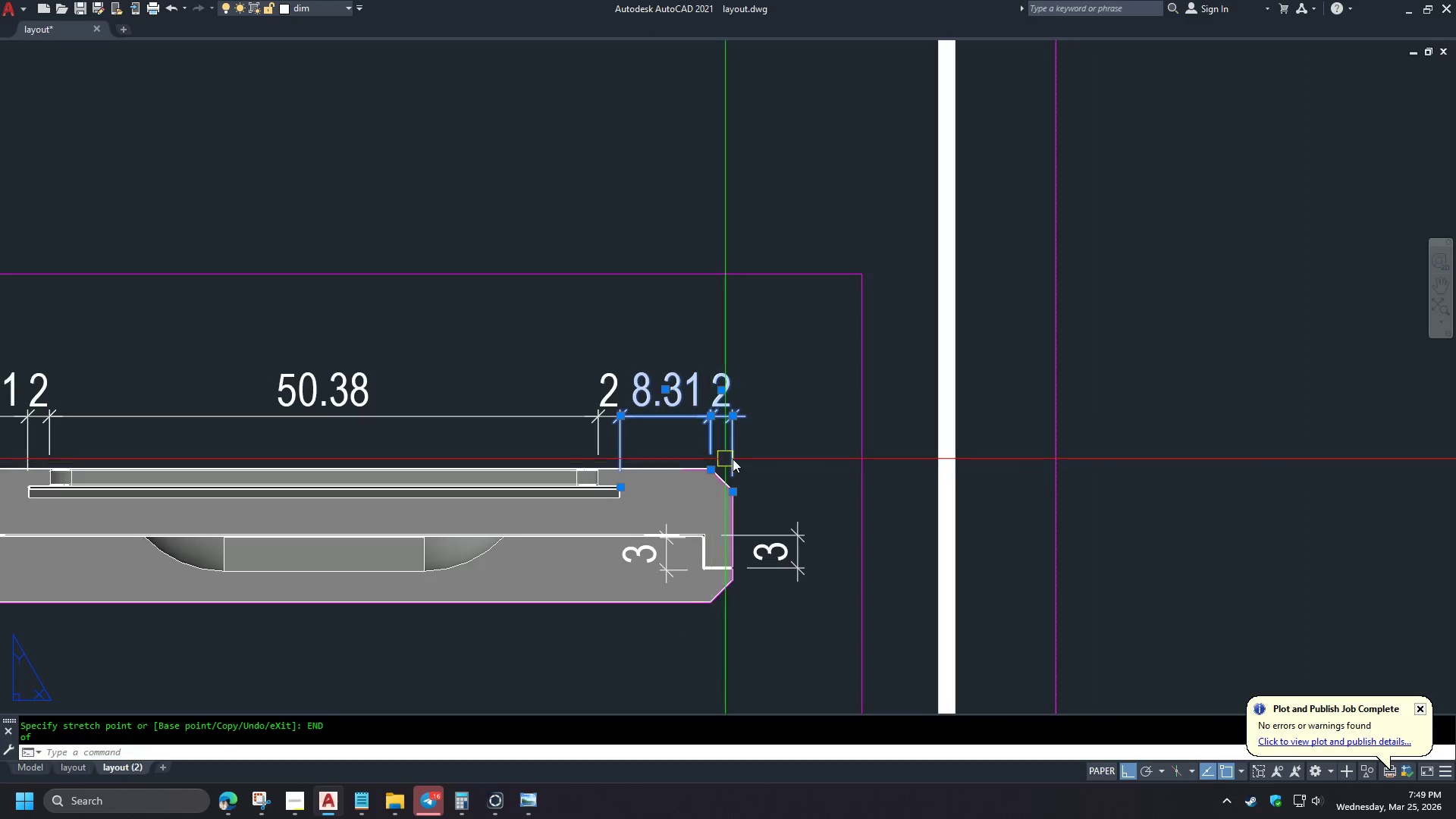 
key(D)
 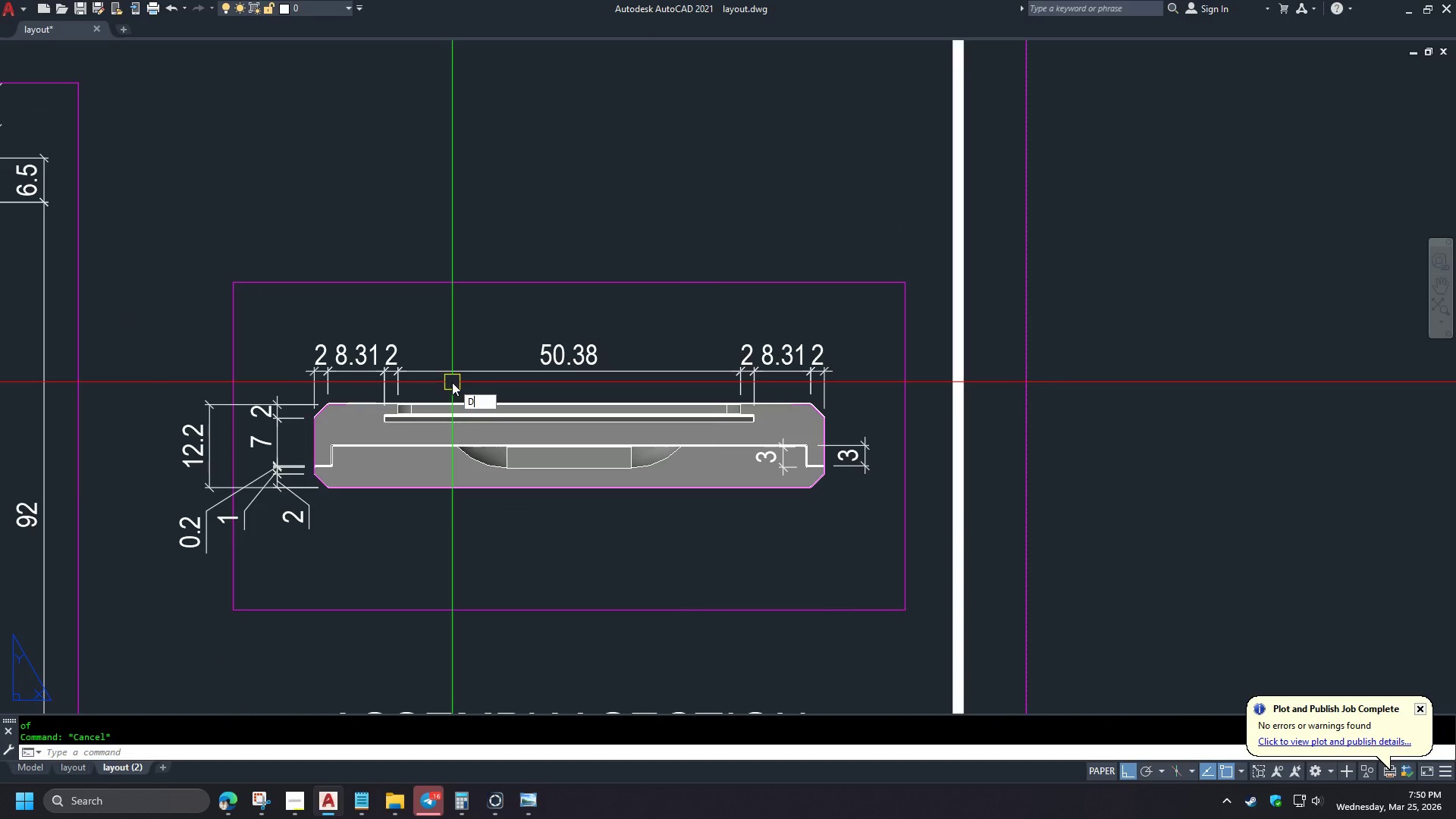 
scroll: coordinate [797, 438], scroll_direction: down, amount: 2.0
 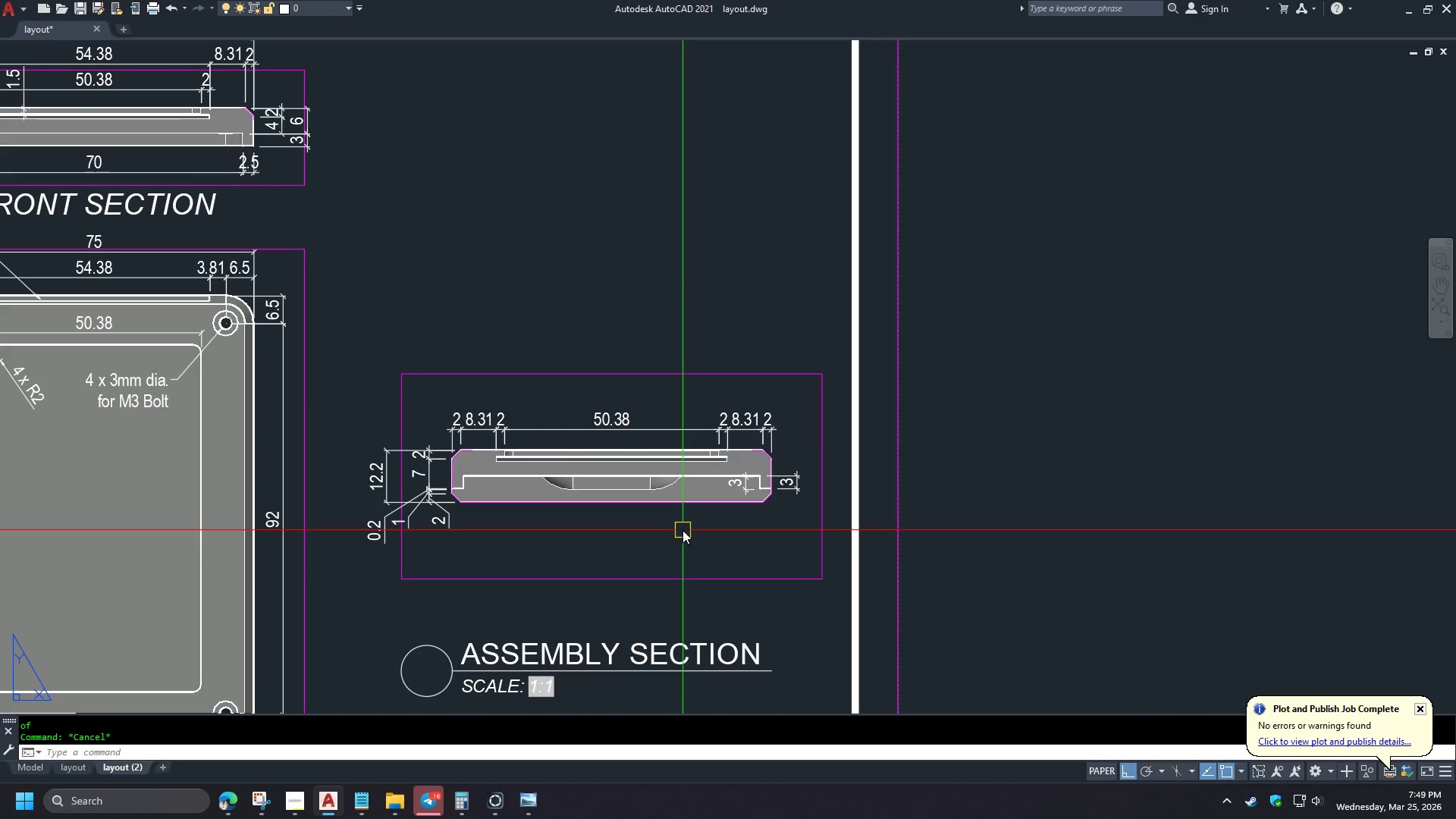 
type(BA  )
 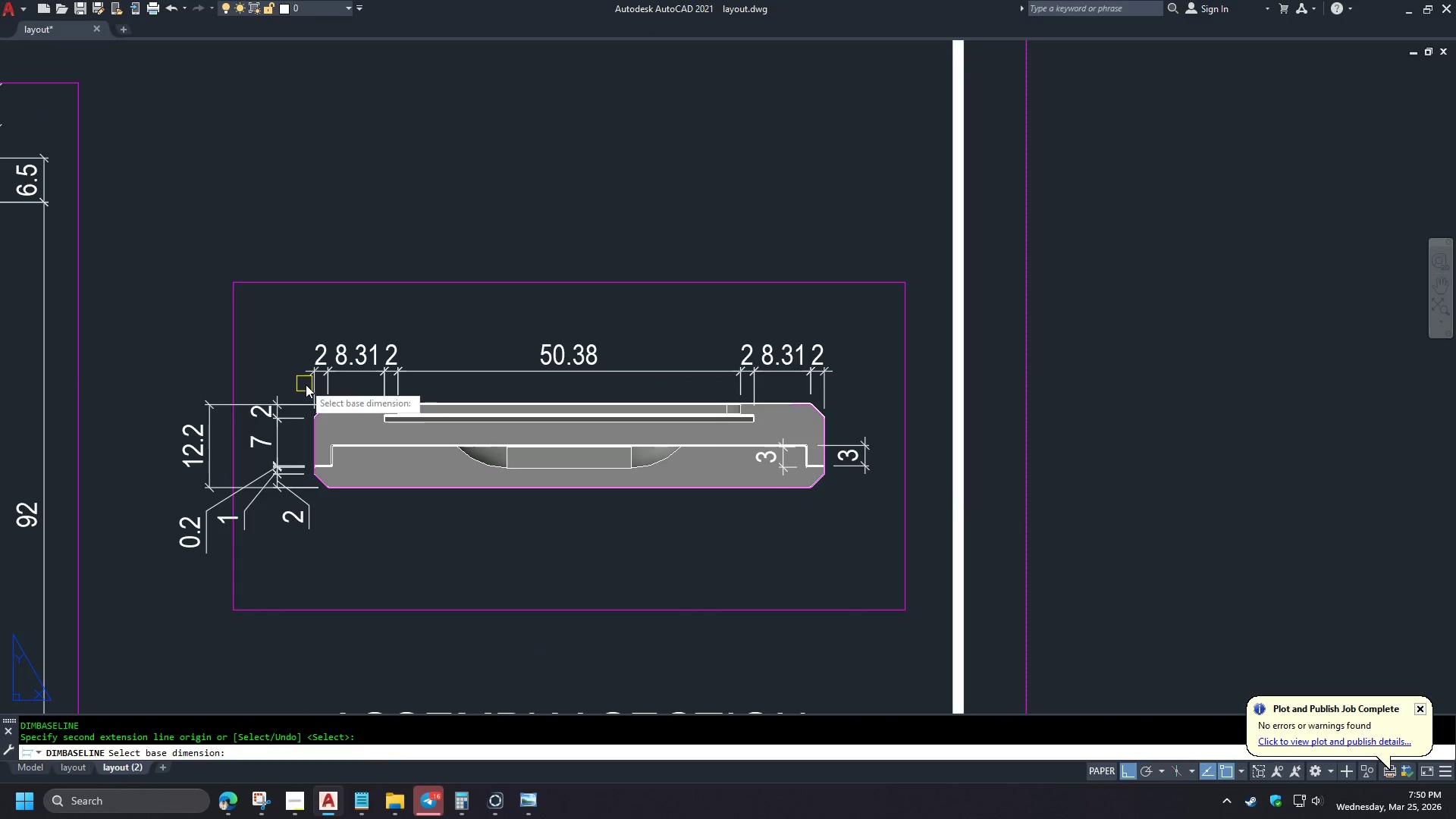 
scroll: coordinate [682, 529], scroll_direction: up, amount: 1.0
 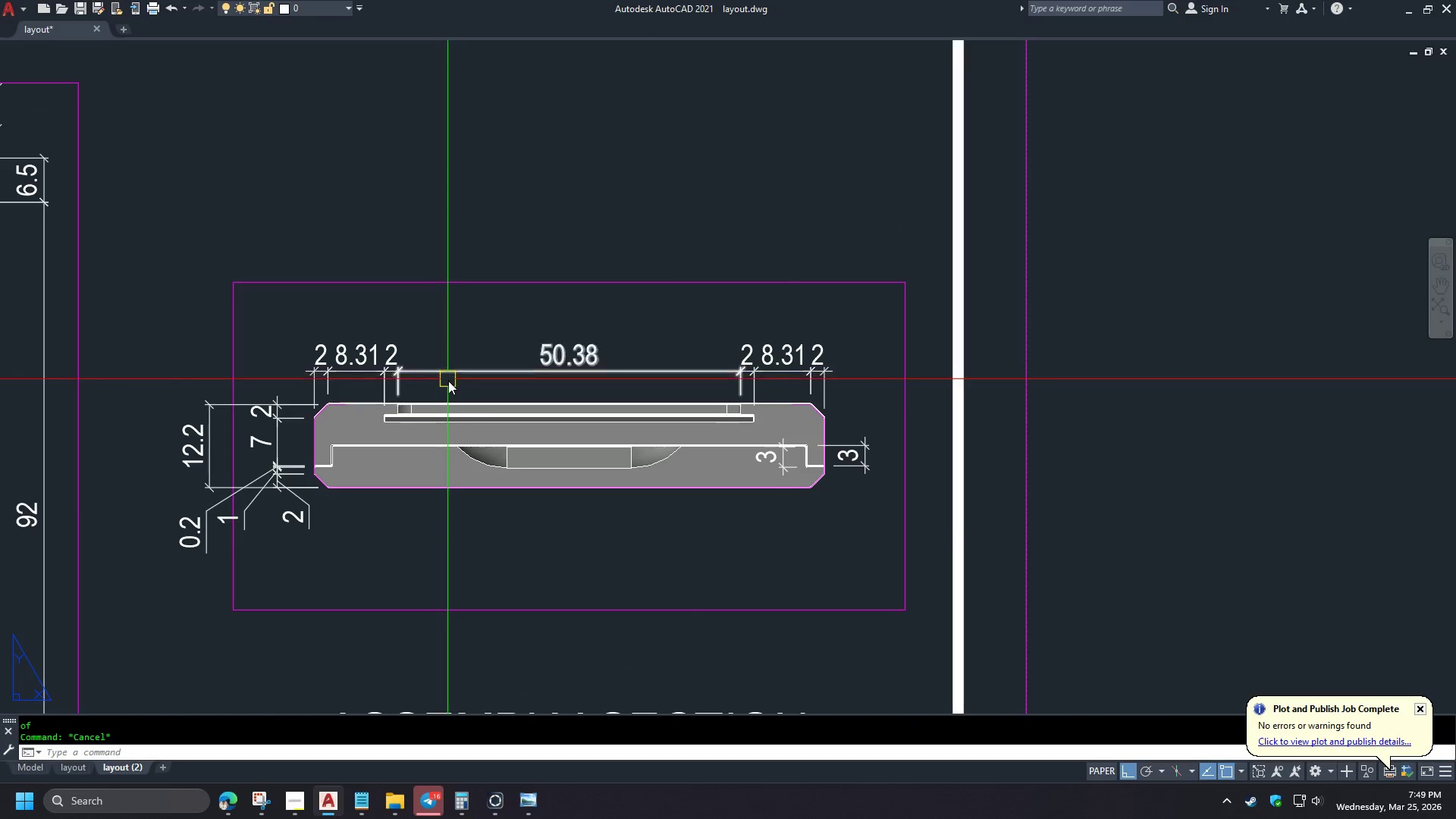 
left_click([309, 384])
 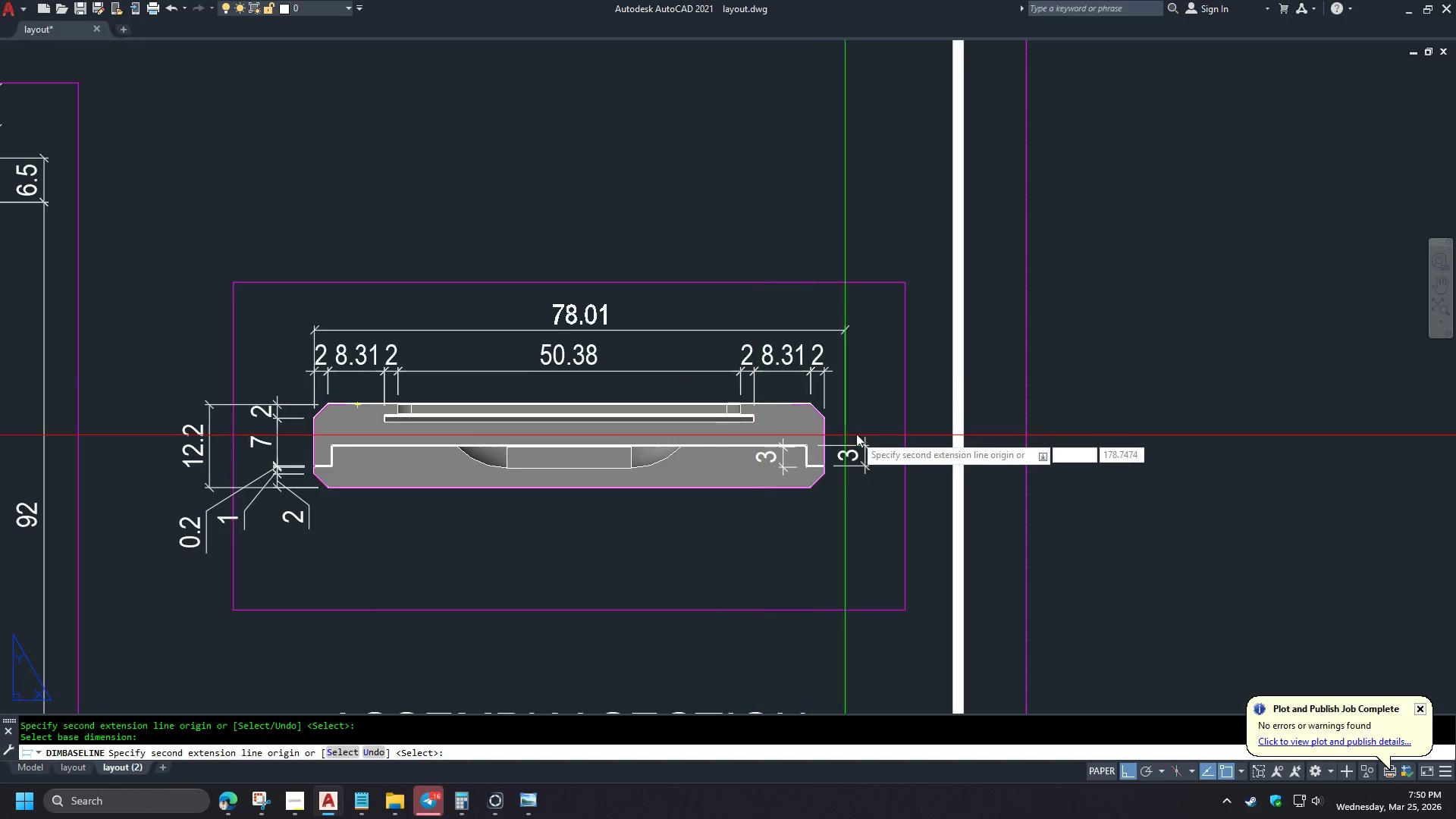 
key(E)
 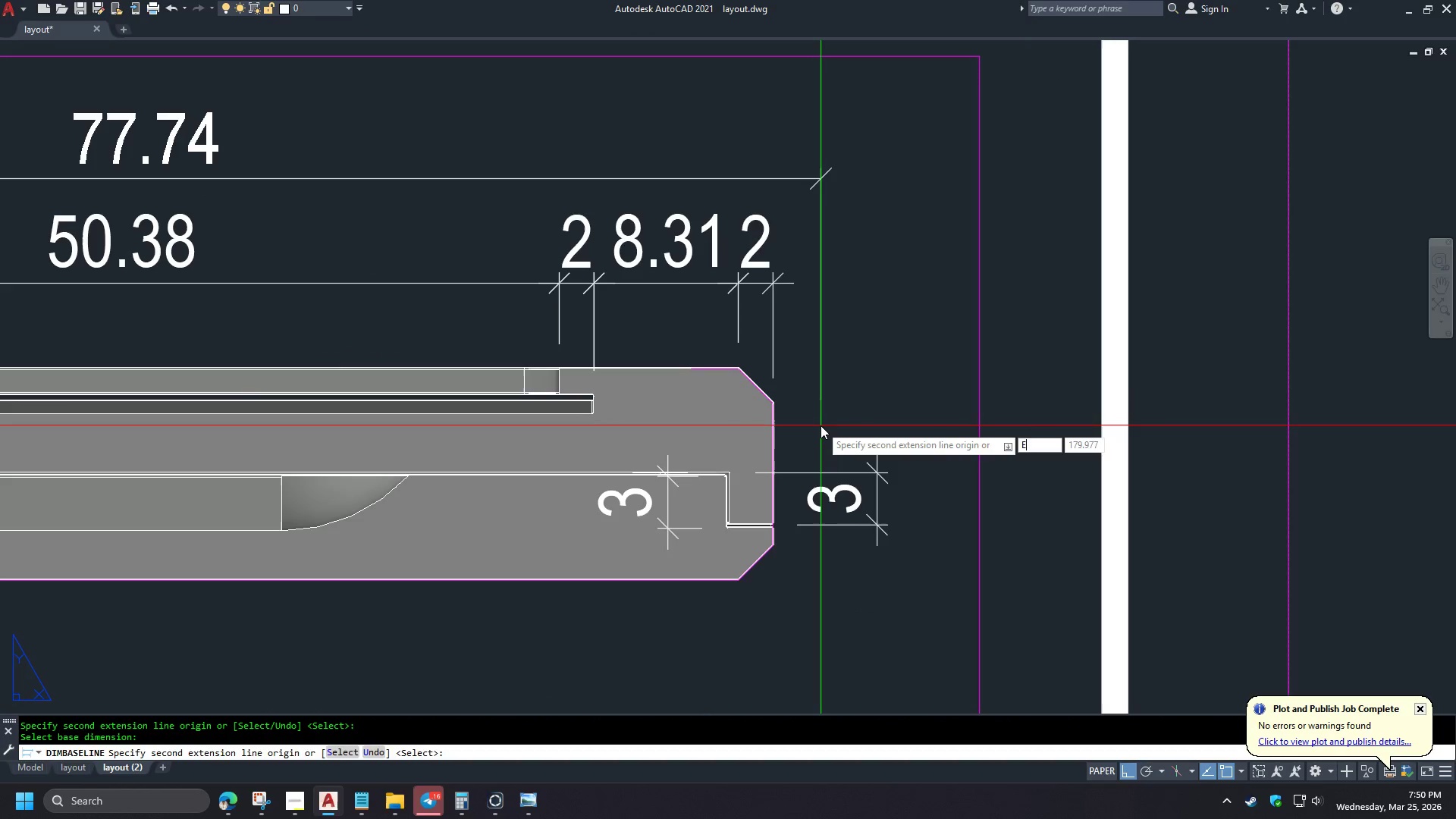 
type(ND )
 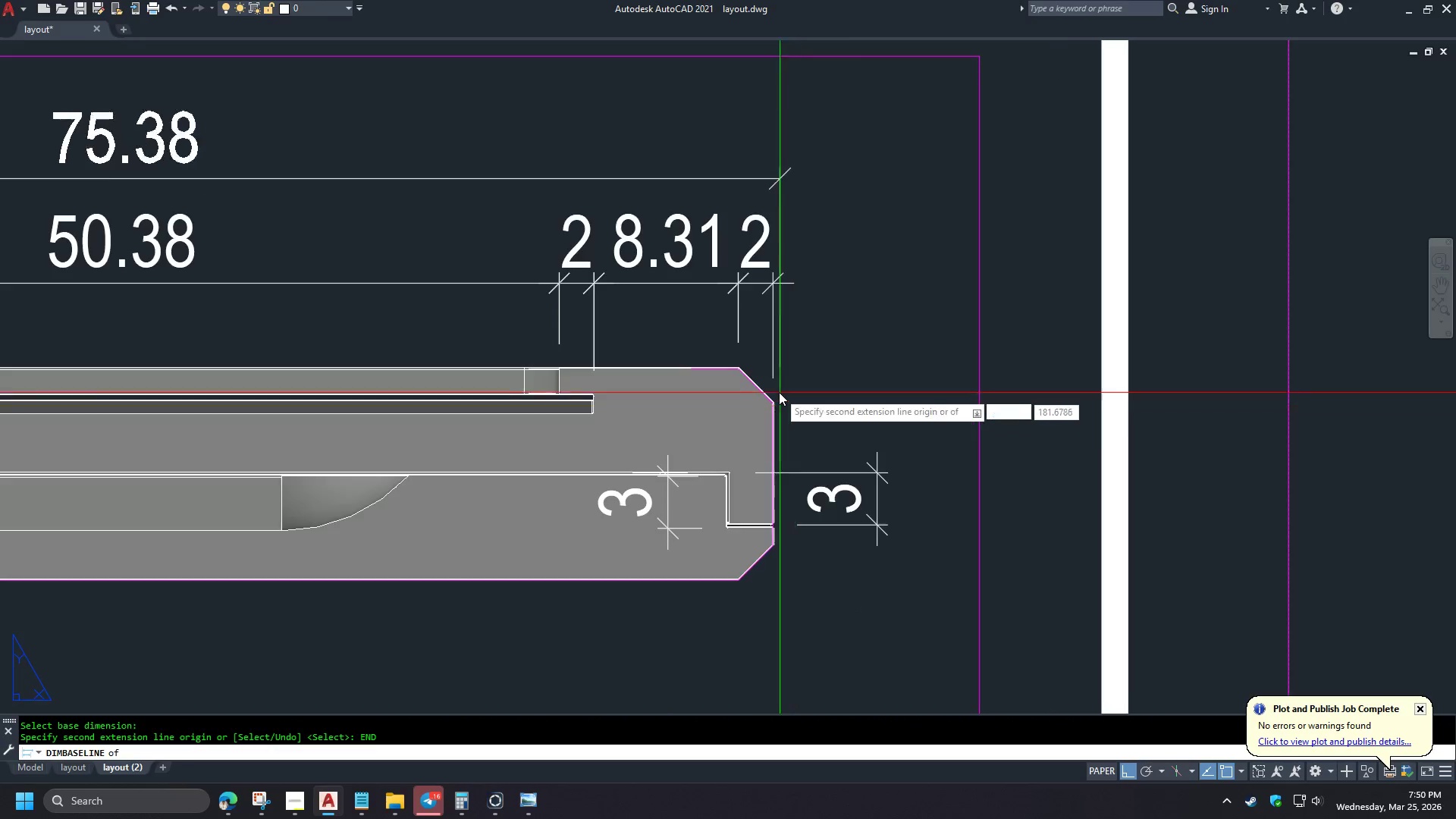 
scroll: coordinate [857, 429], scroll_direction: up, amount: 2.0
 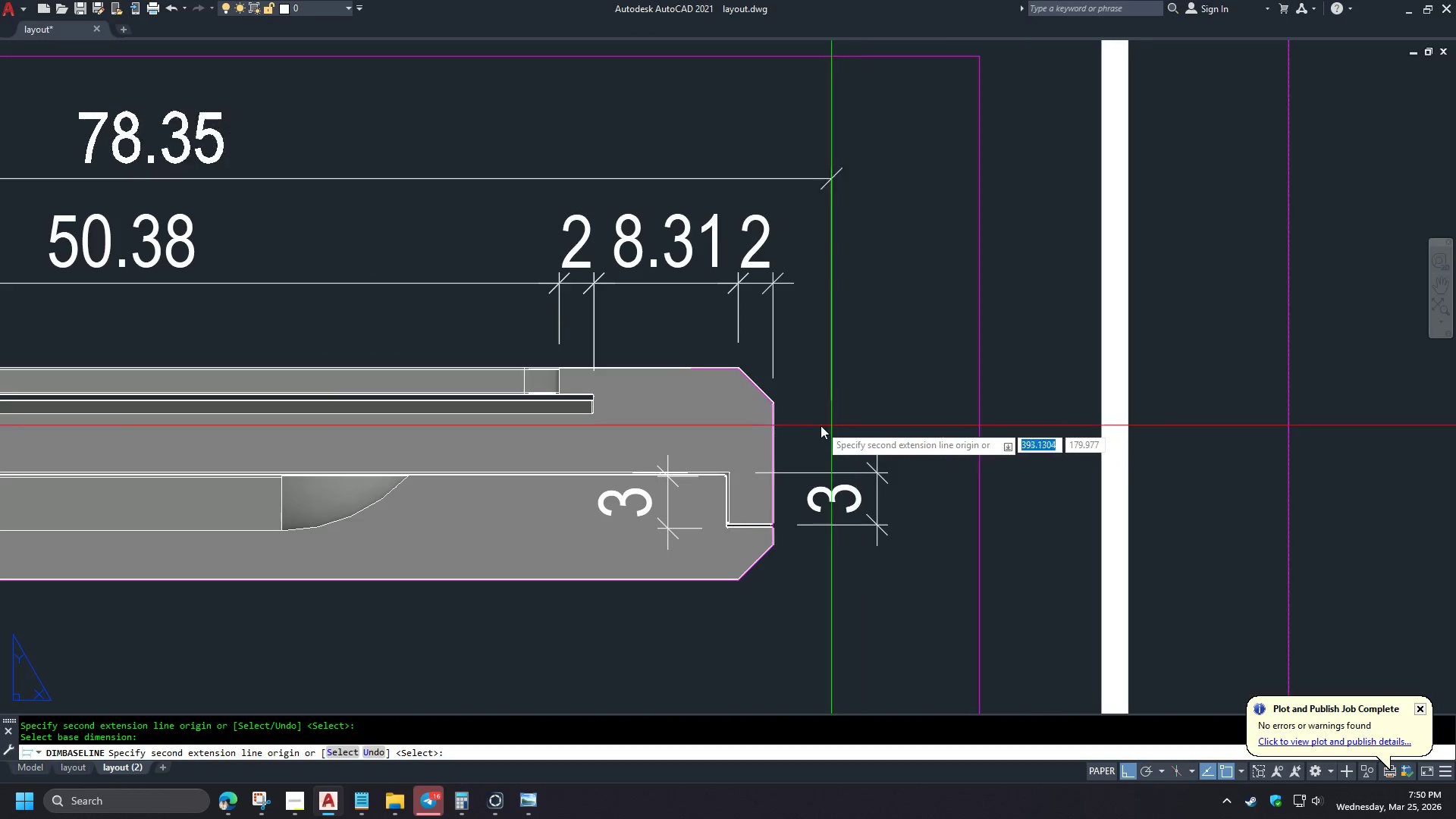 
left_click([757, 460])
 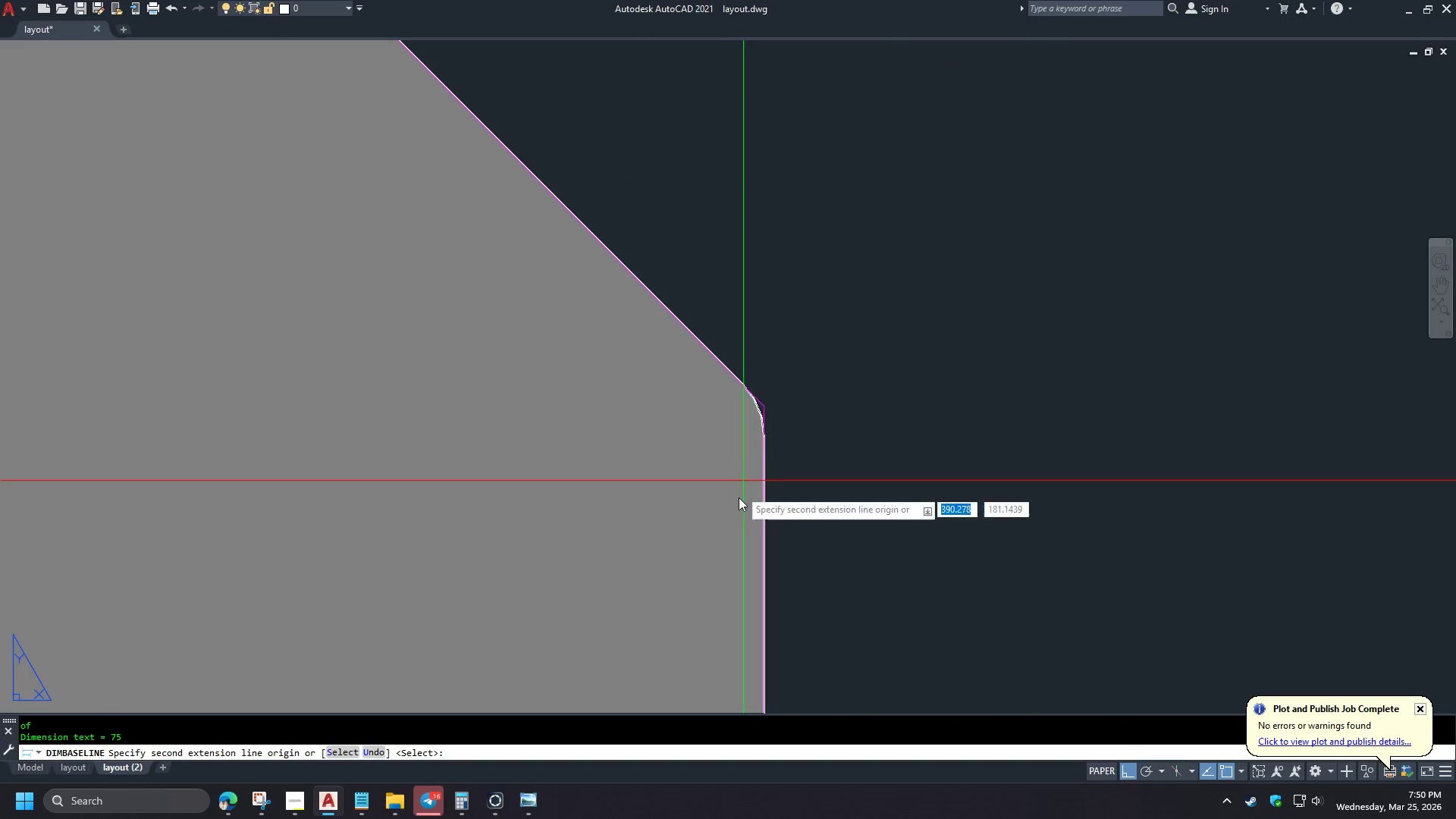 
key(Space)
 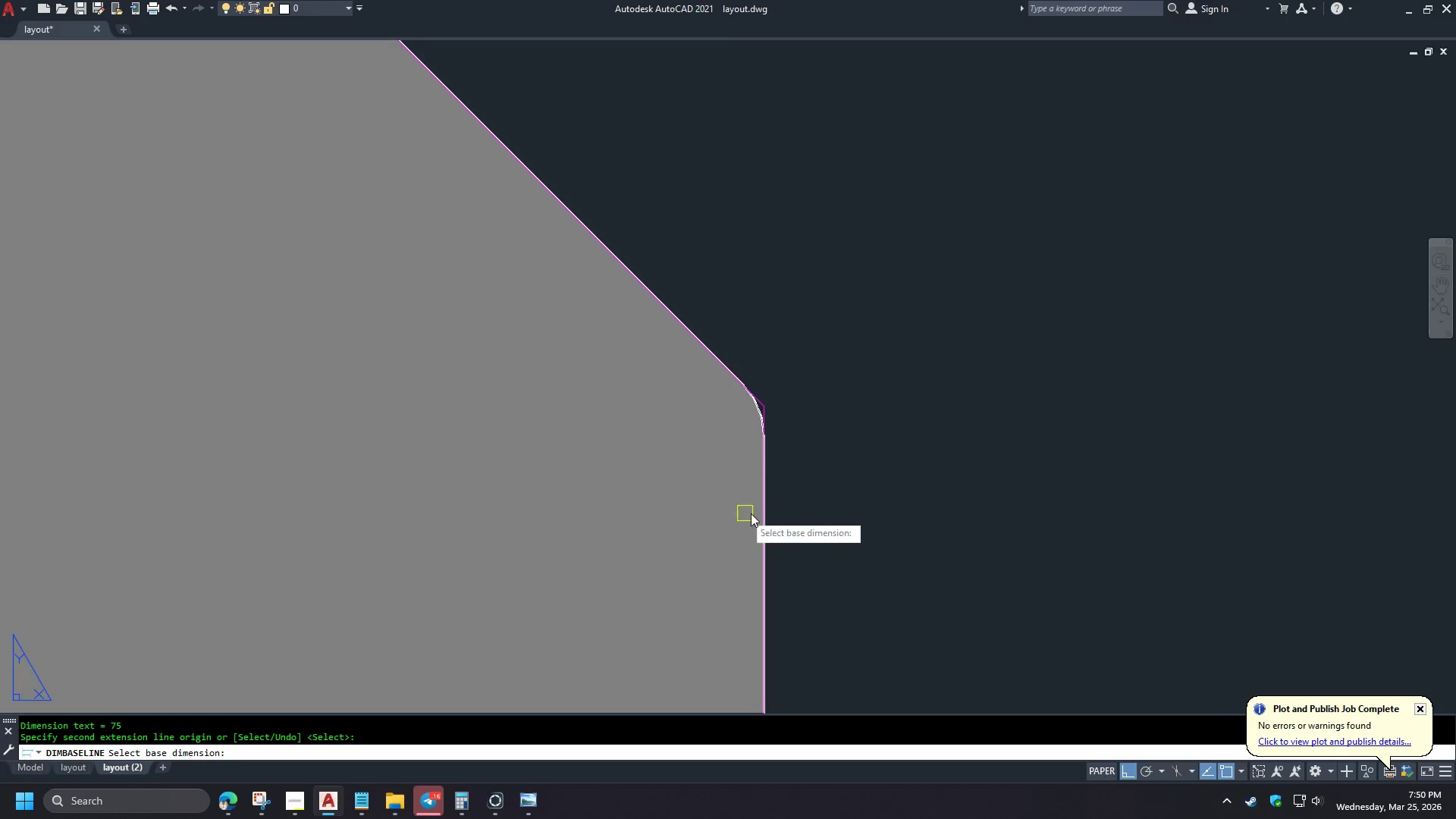 
scroll: coordinate [778, 391], scroll_direction: up, amount: 4.0
 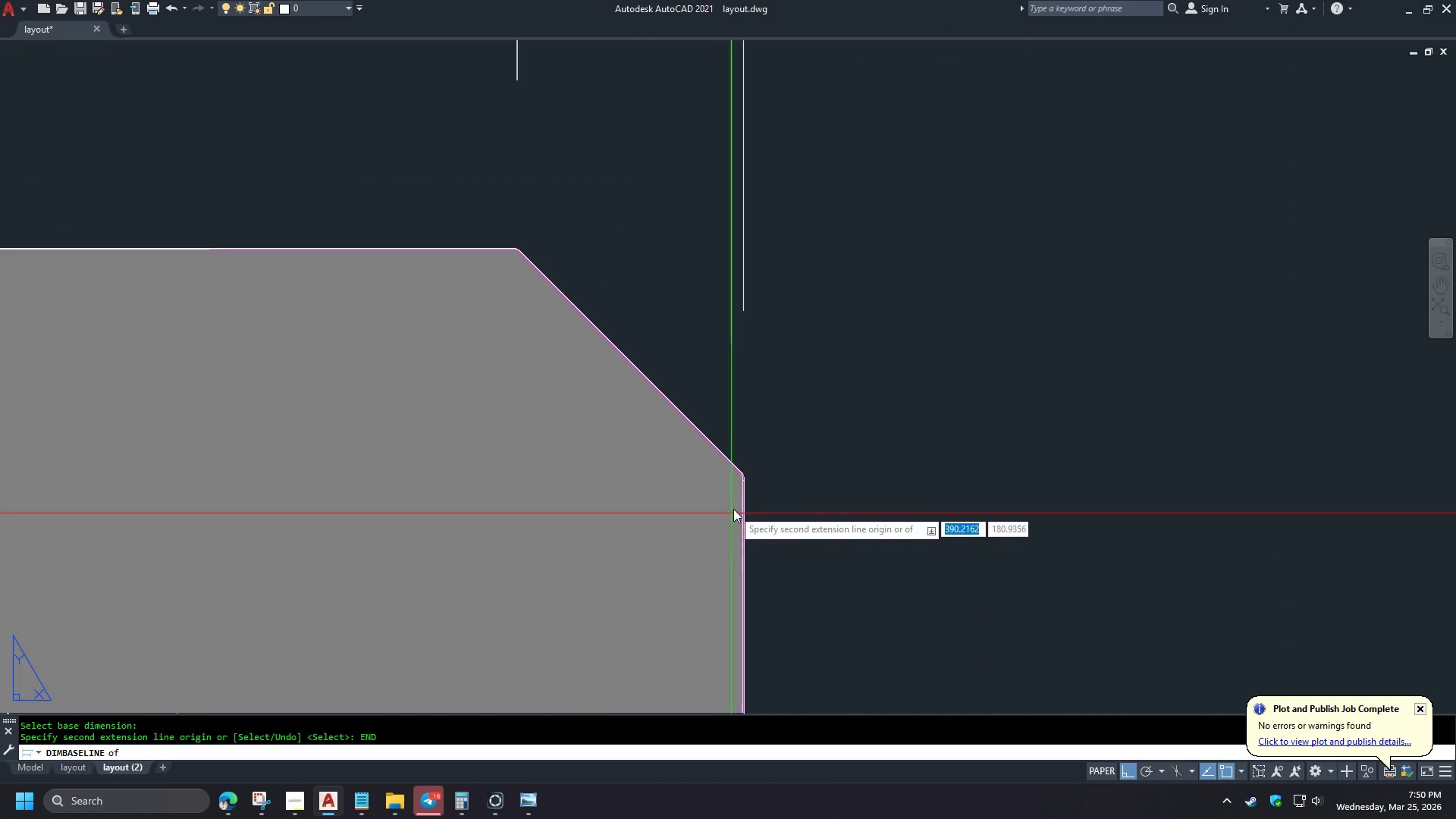 
key(Space)
 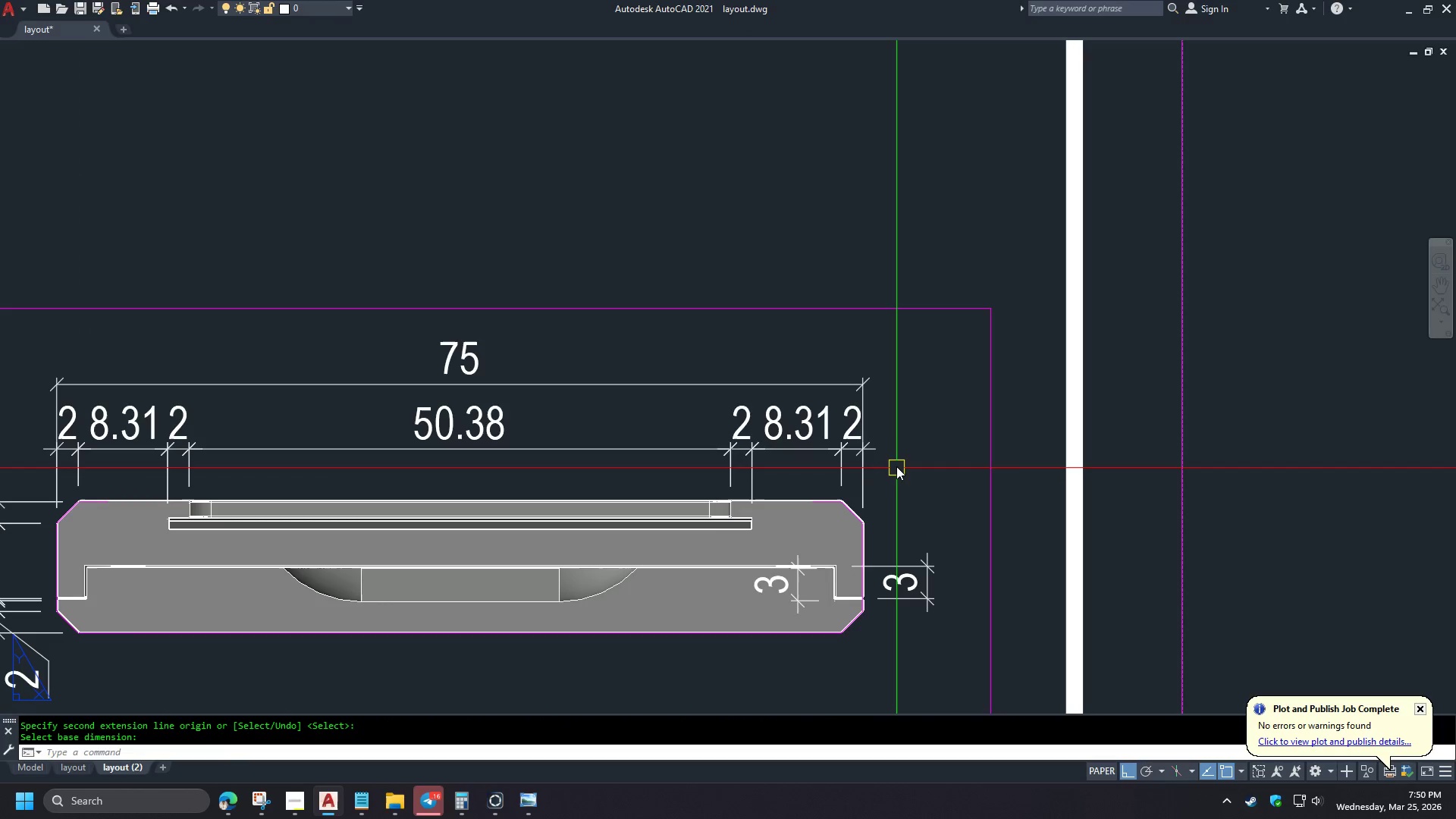 
scroll: coordinate [740, 490], scroll_direction: up, amount: 4.0
 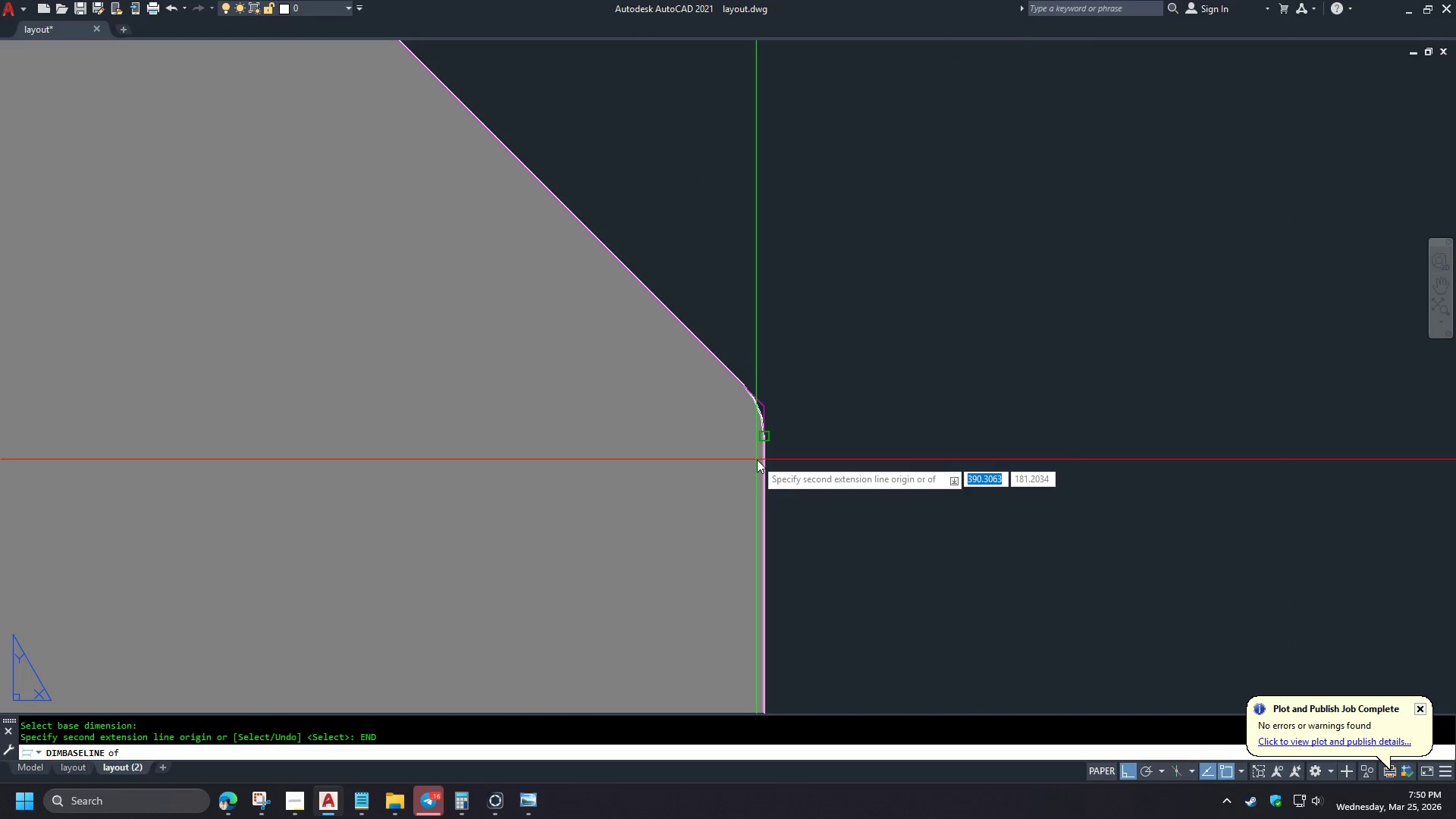 
key(S)
 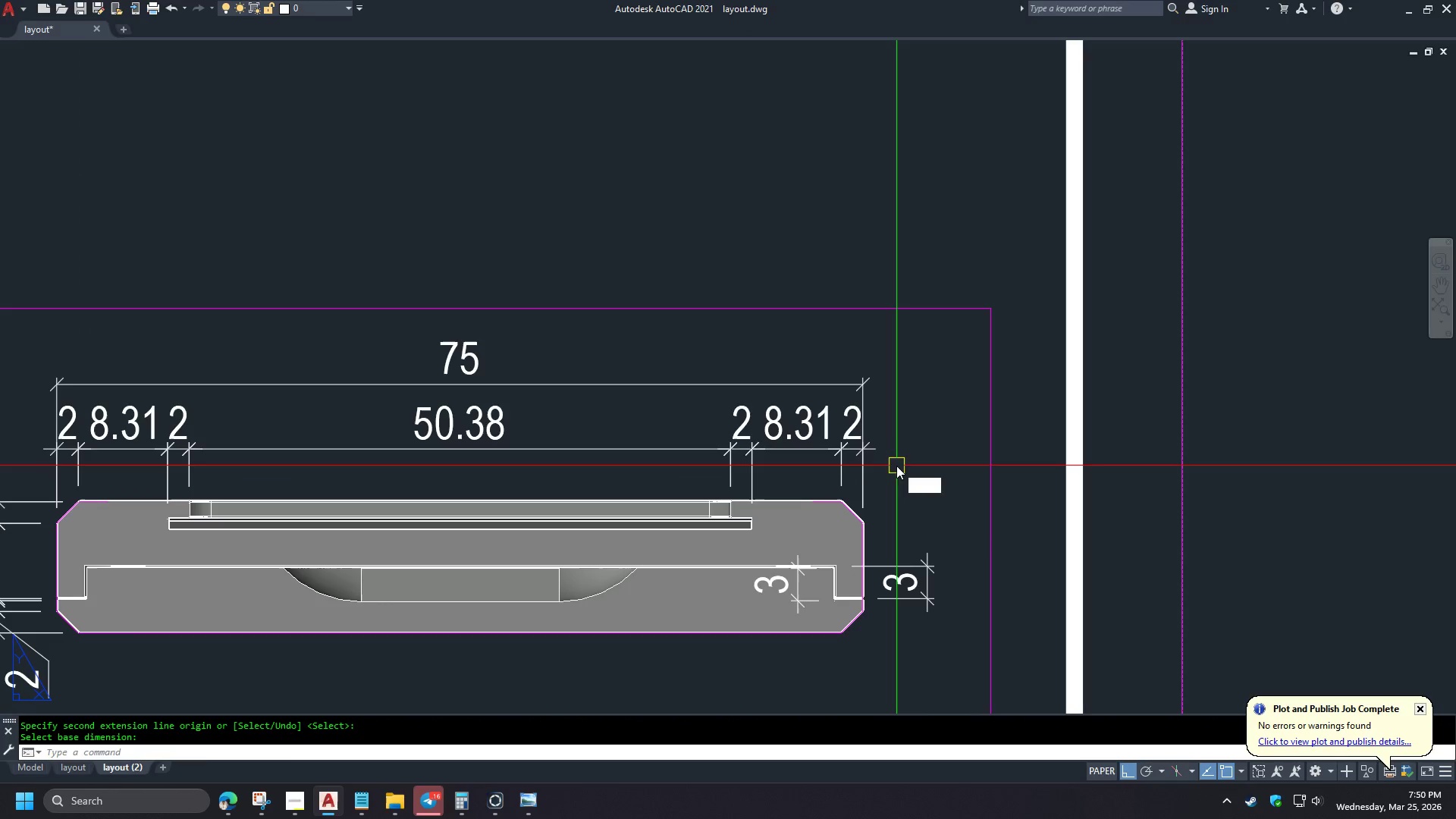 
key(Space)
 